 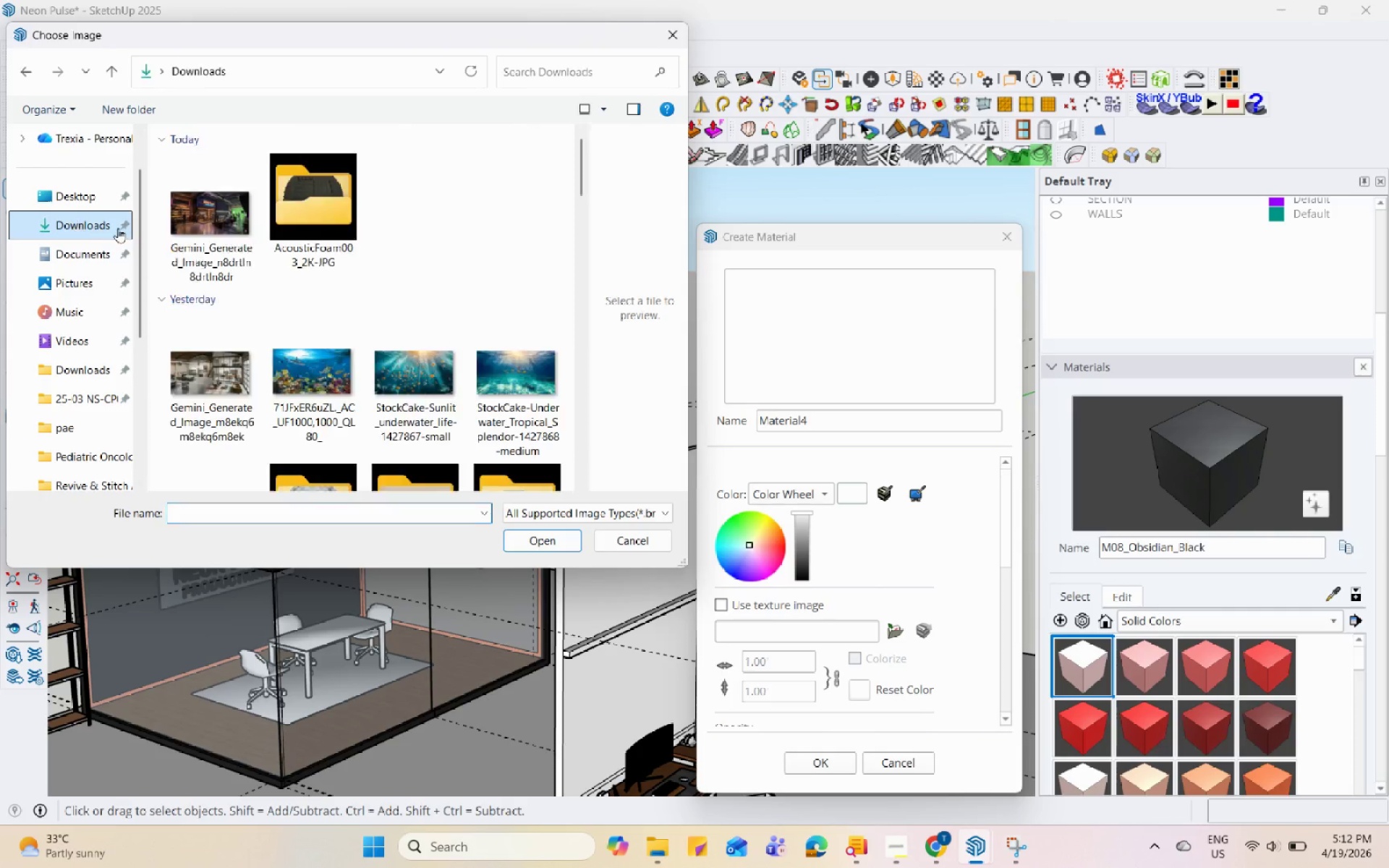 
scroll: coordinate [238, 233], scroll_direction: up, amount: 6.0
 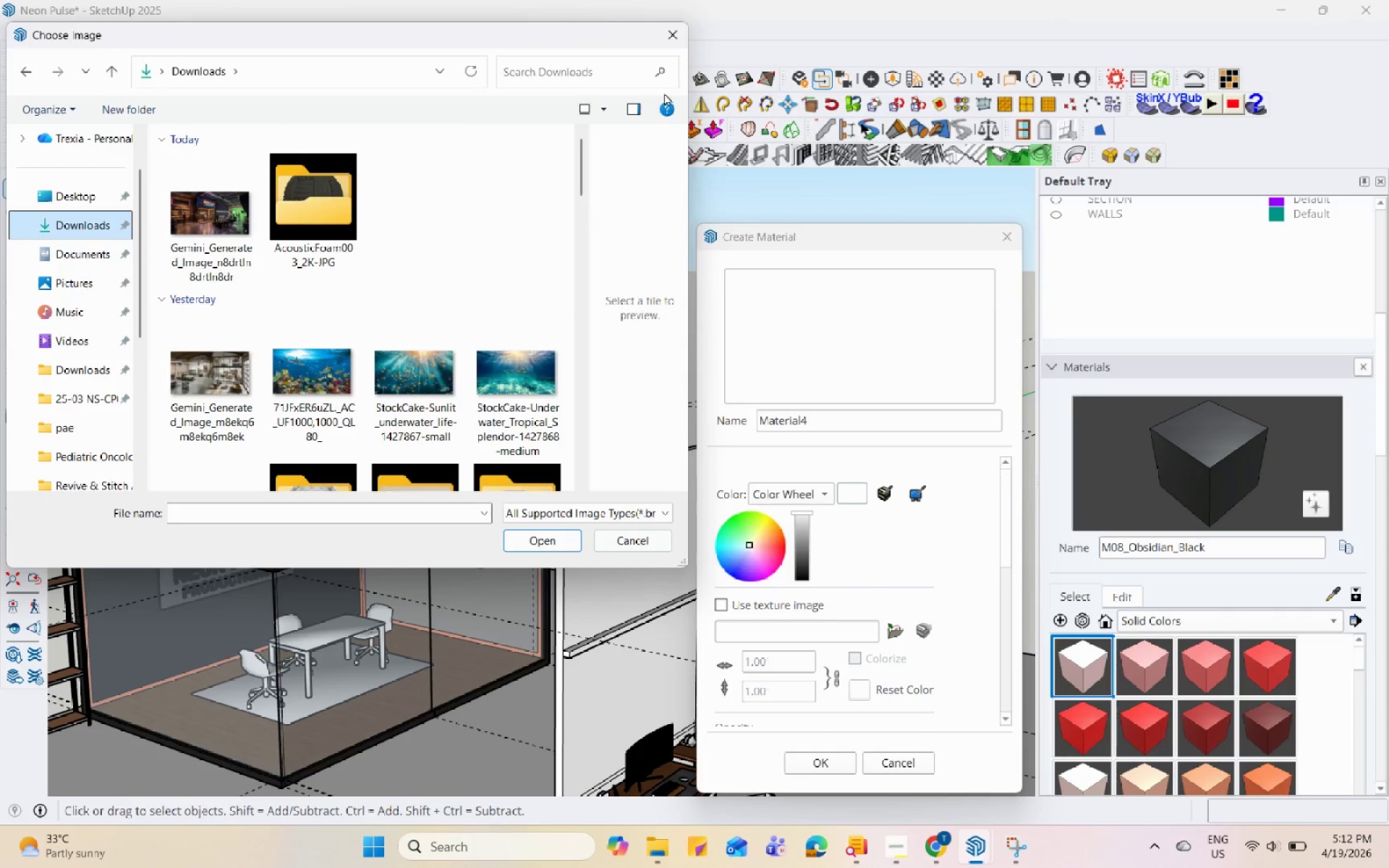 
left_click([673, 35])
 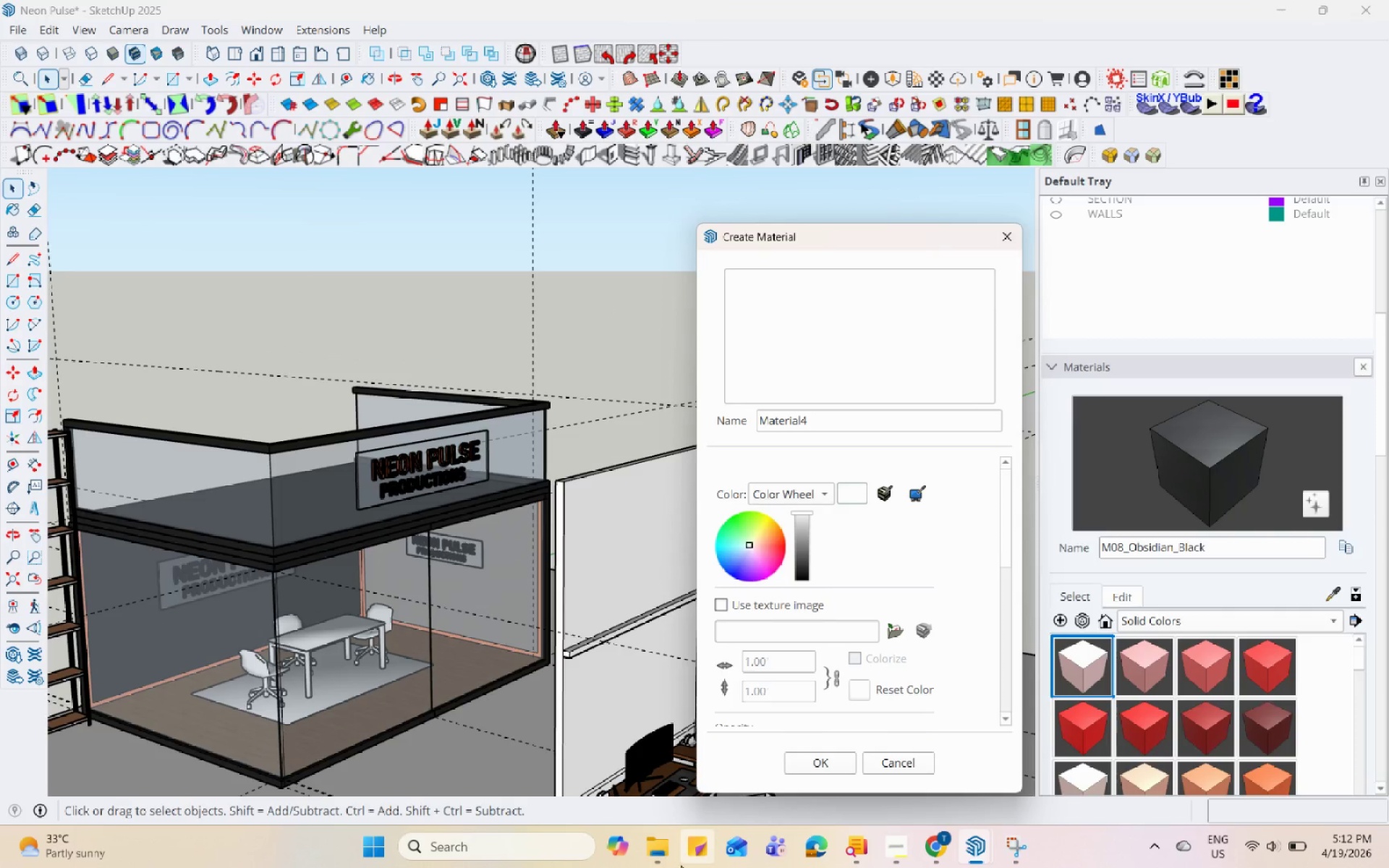 
left_click([672, 859])
 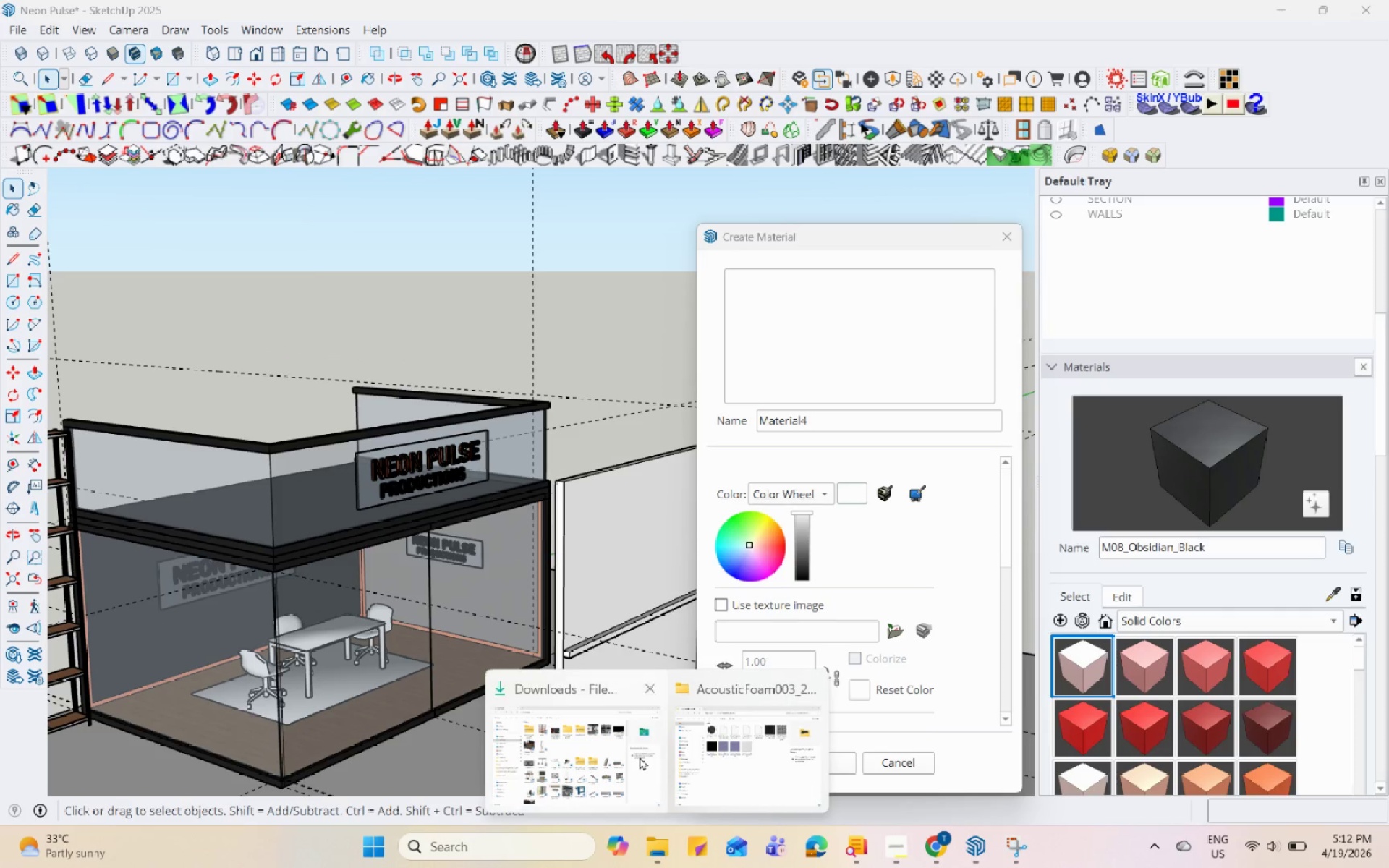 
left_click([564, 736])
 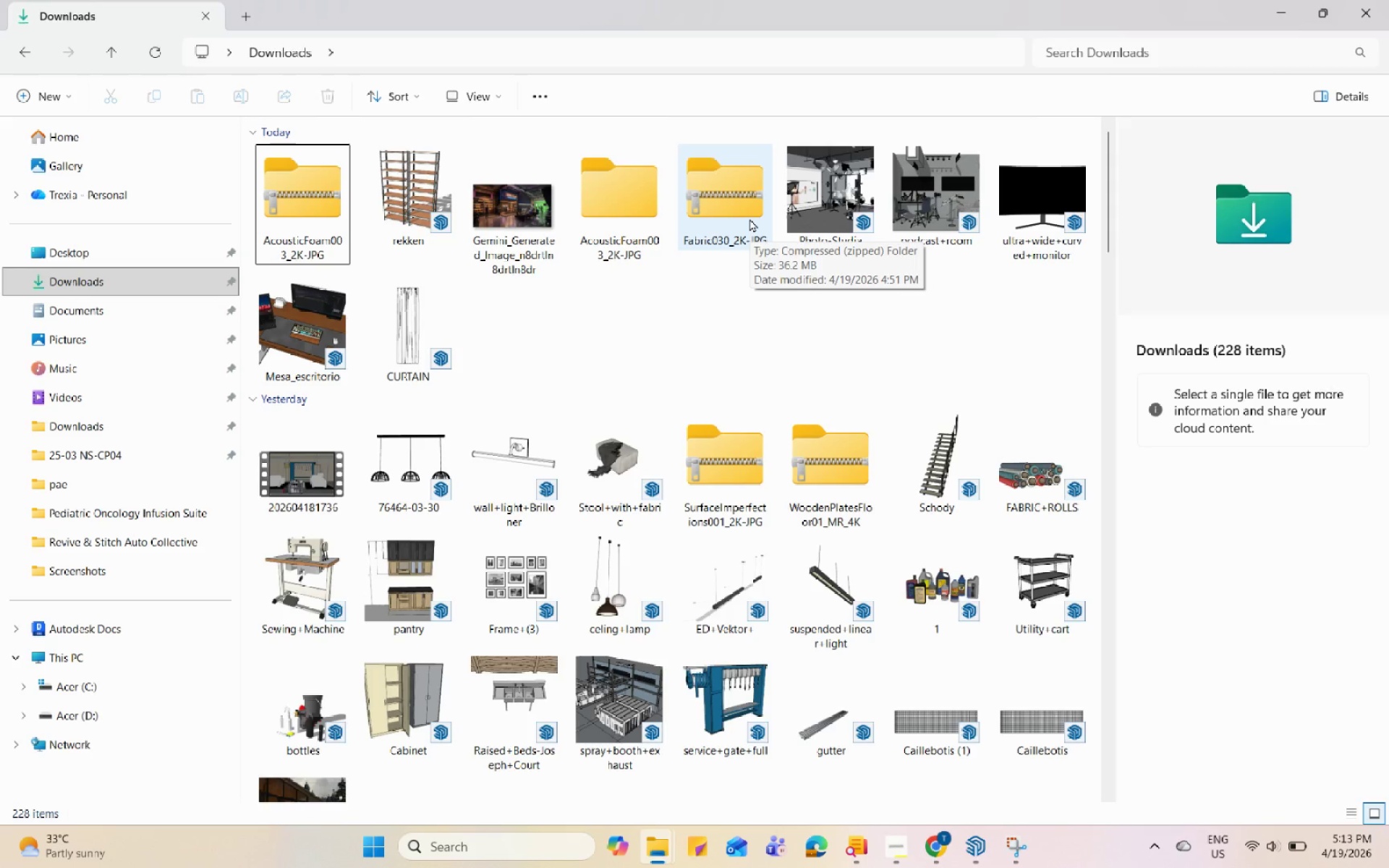 
wait(73.59)
 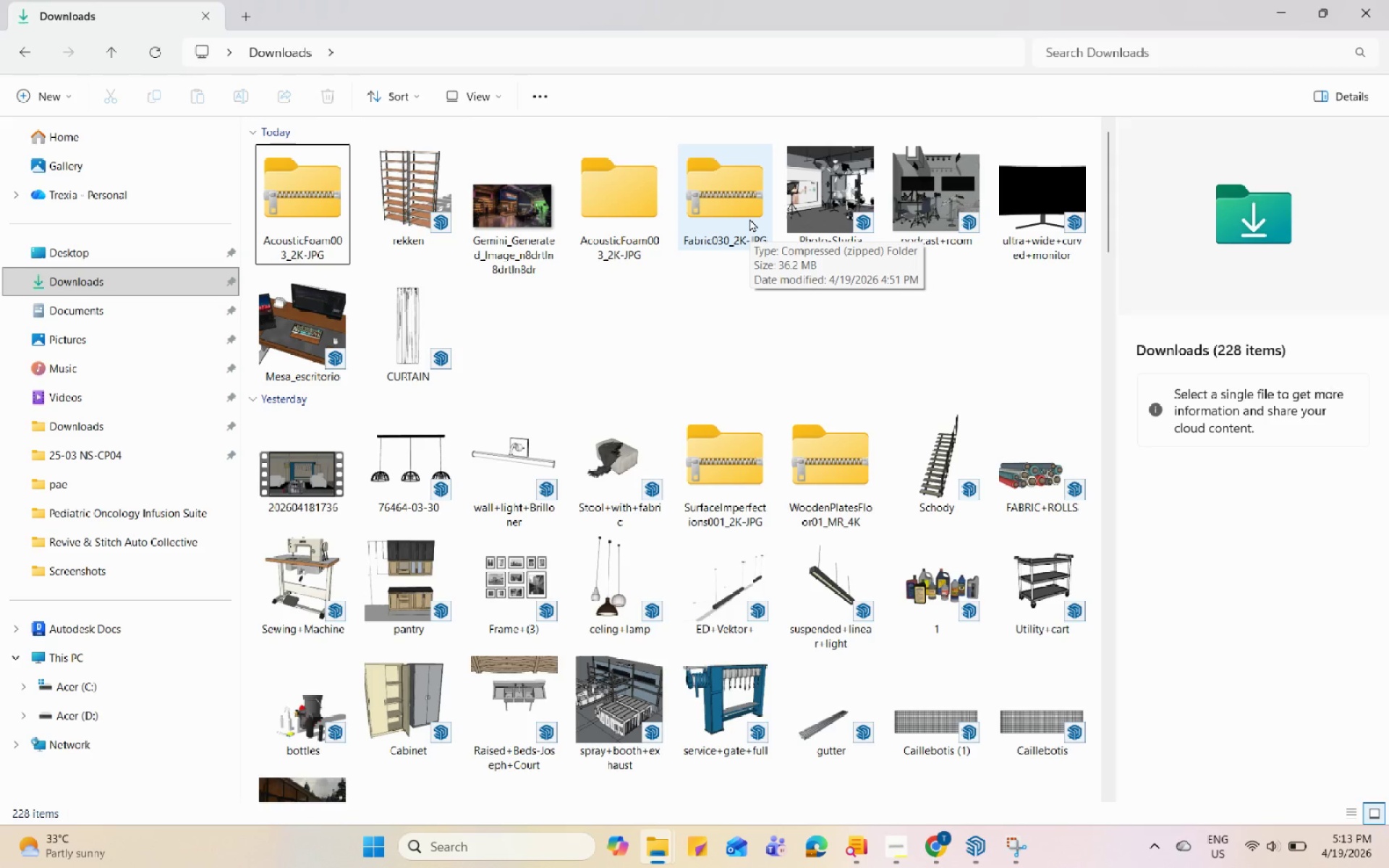 
left_click([739, 208])
 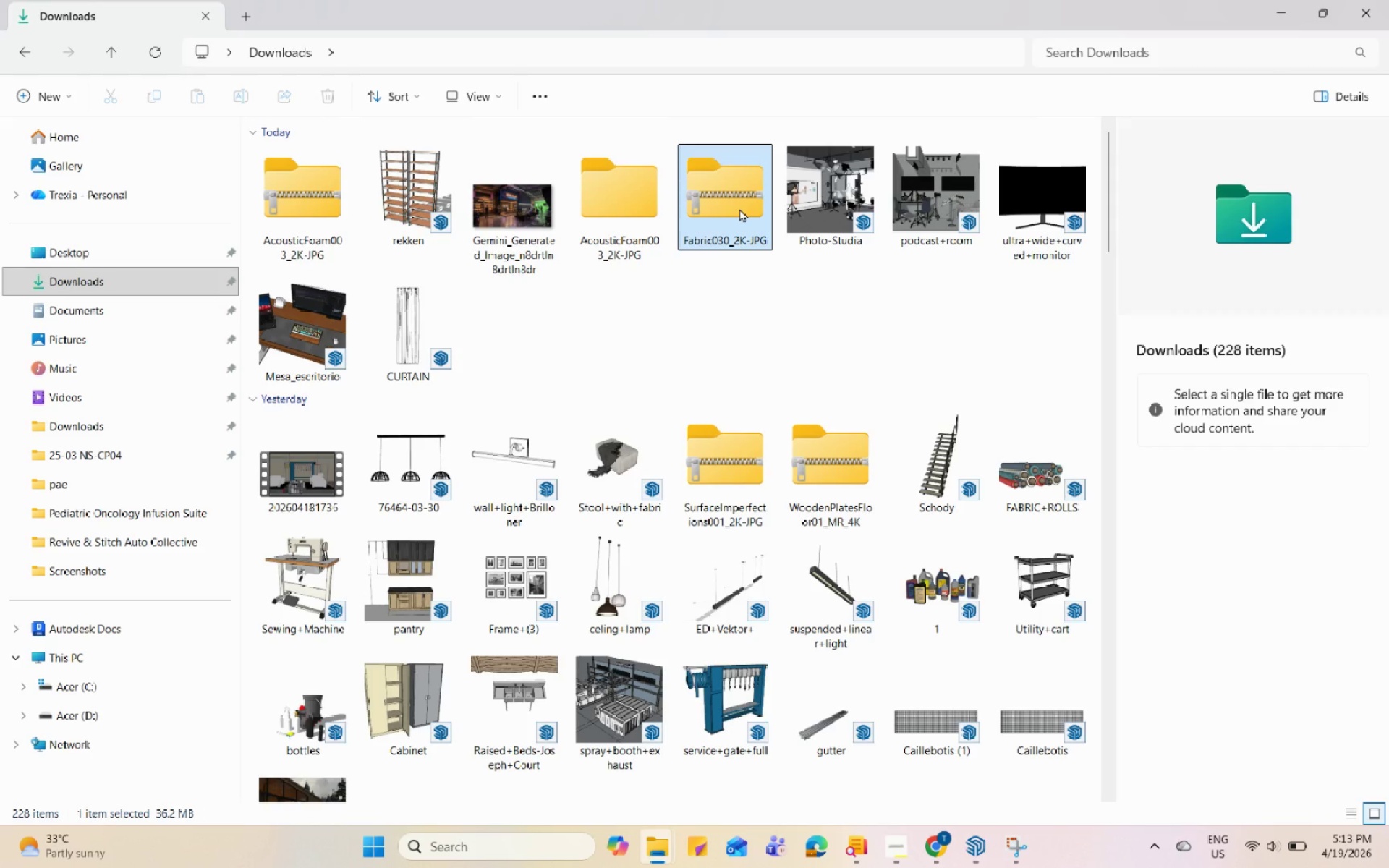 
right_click([739, 208])
 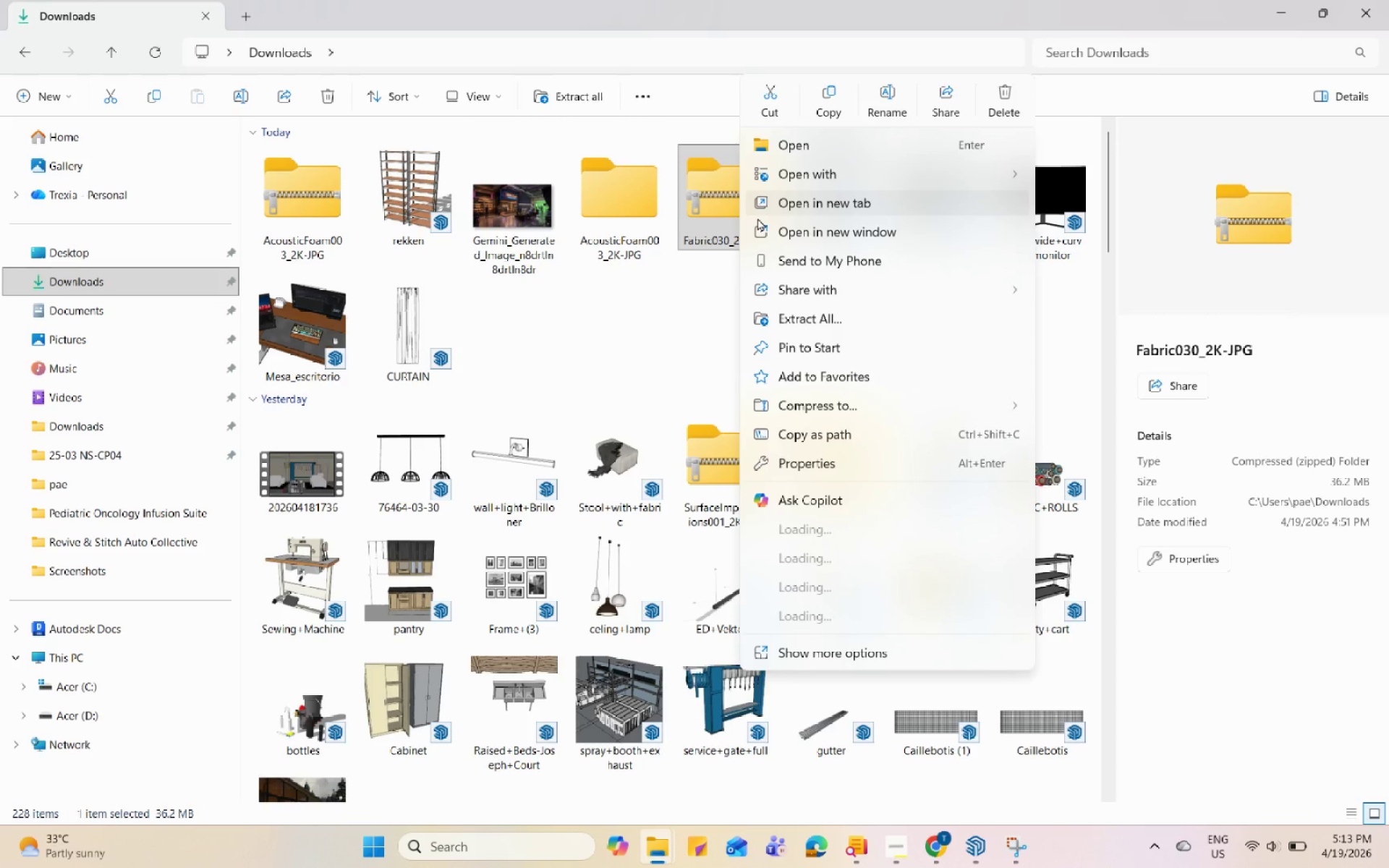 
left_click([815, 320])
 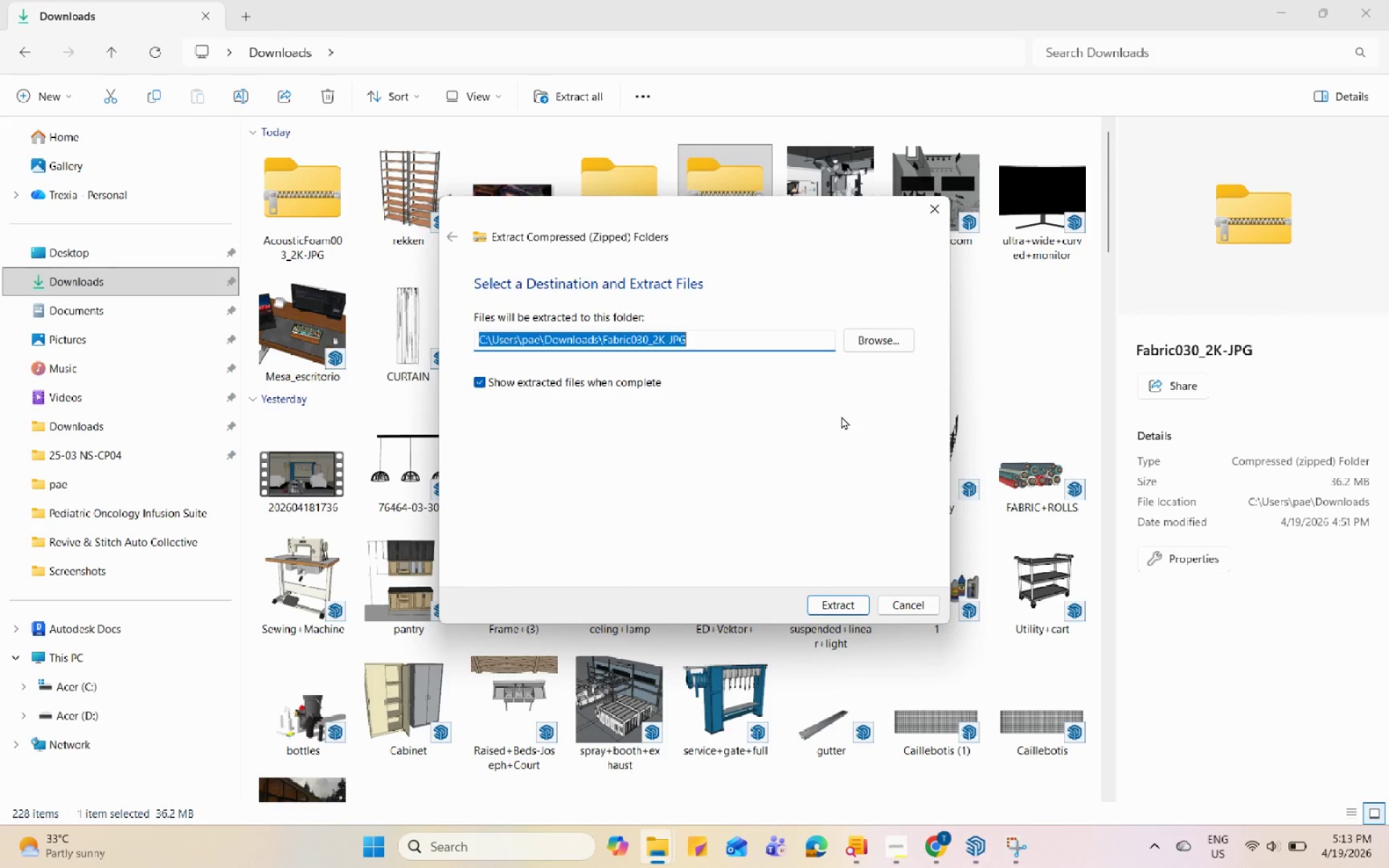 
mouse_move([838, 578])
 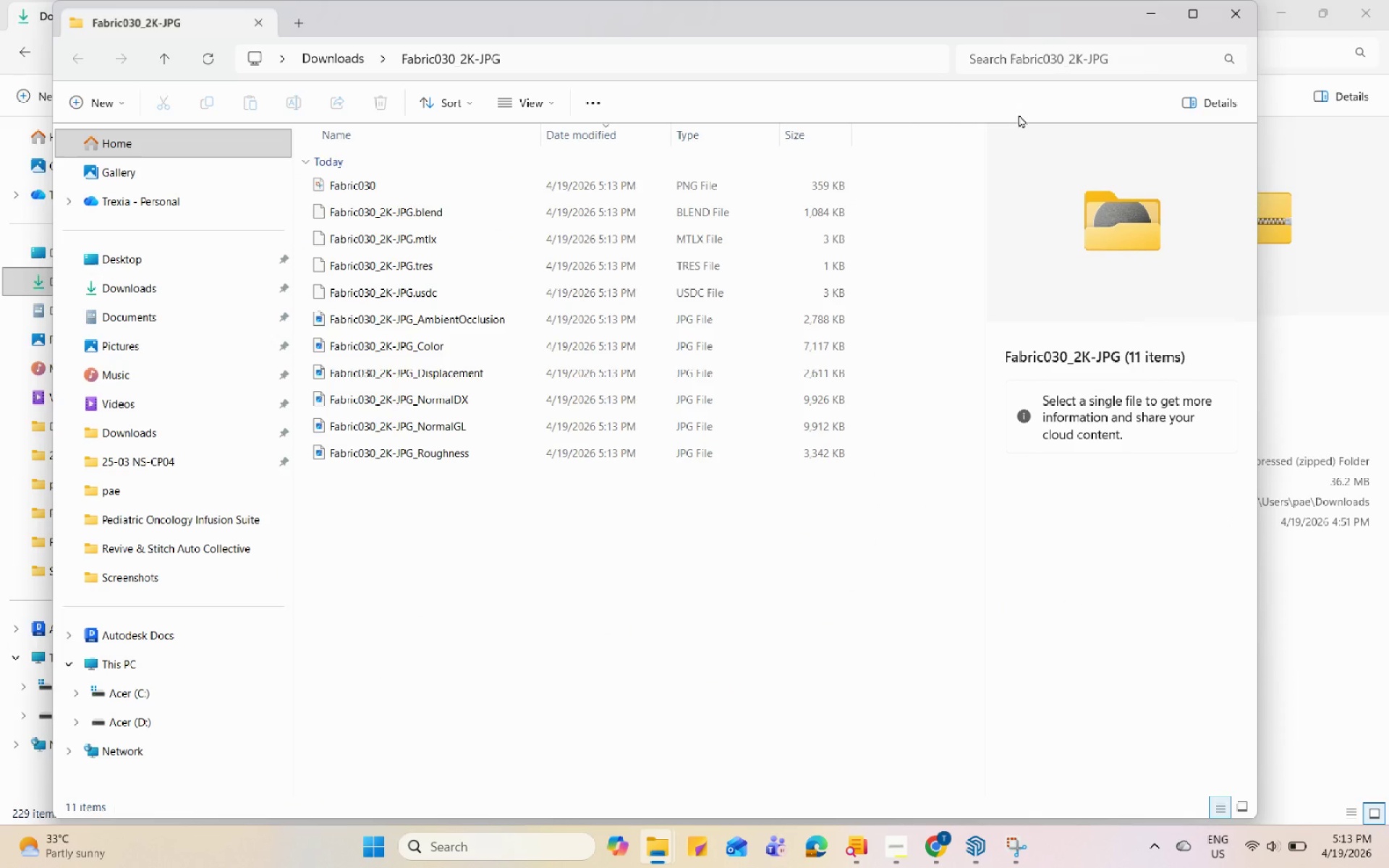 
left_click([1153, 12])
 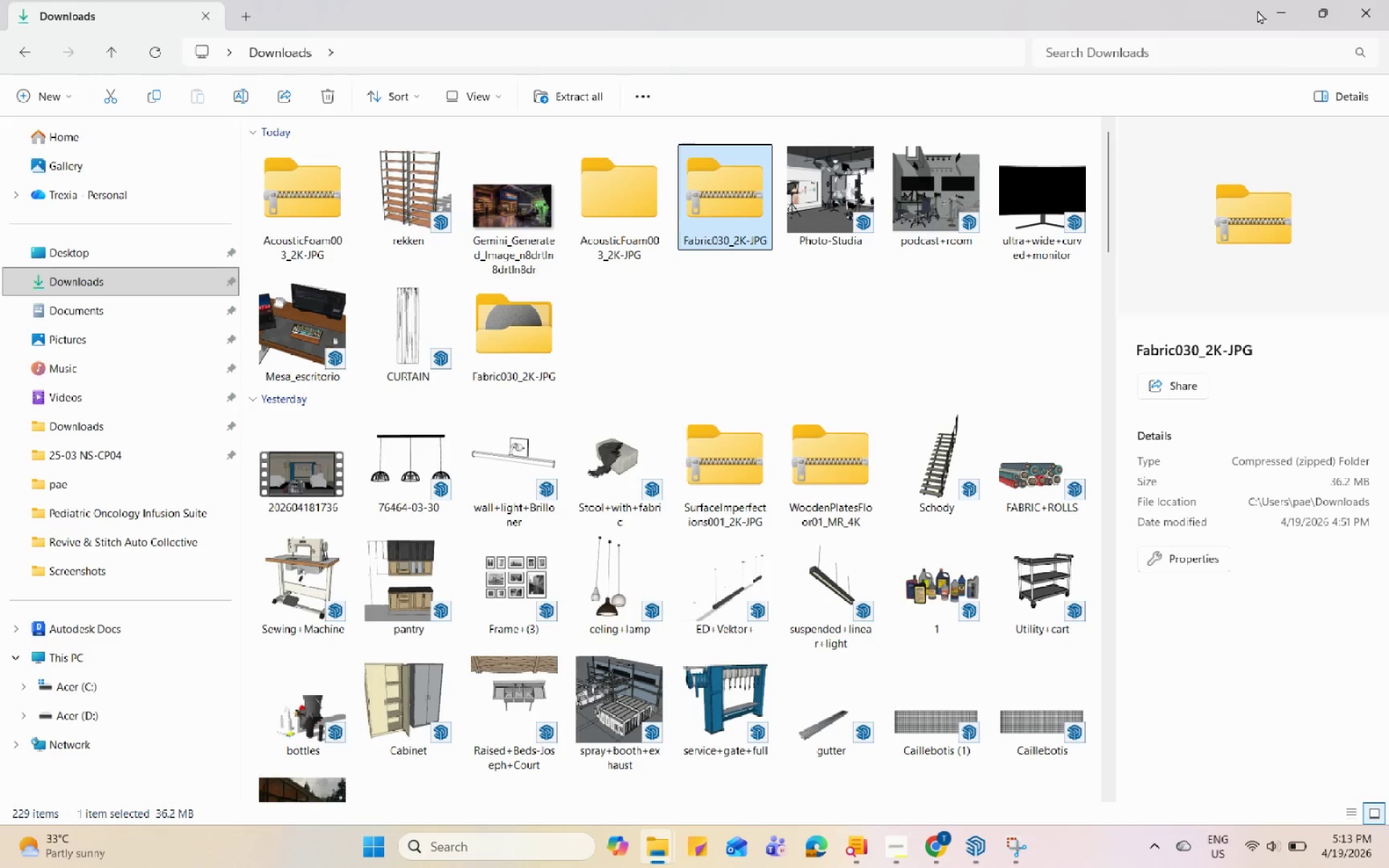 
left_click([1273, 9])
 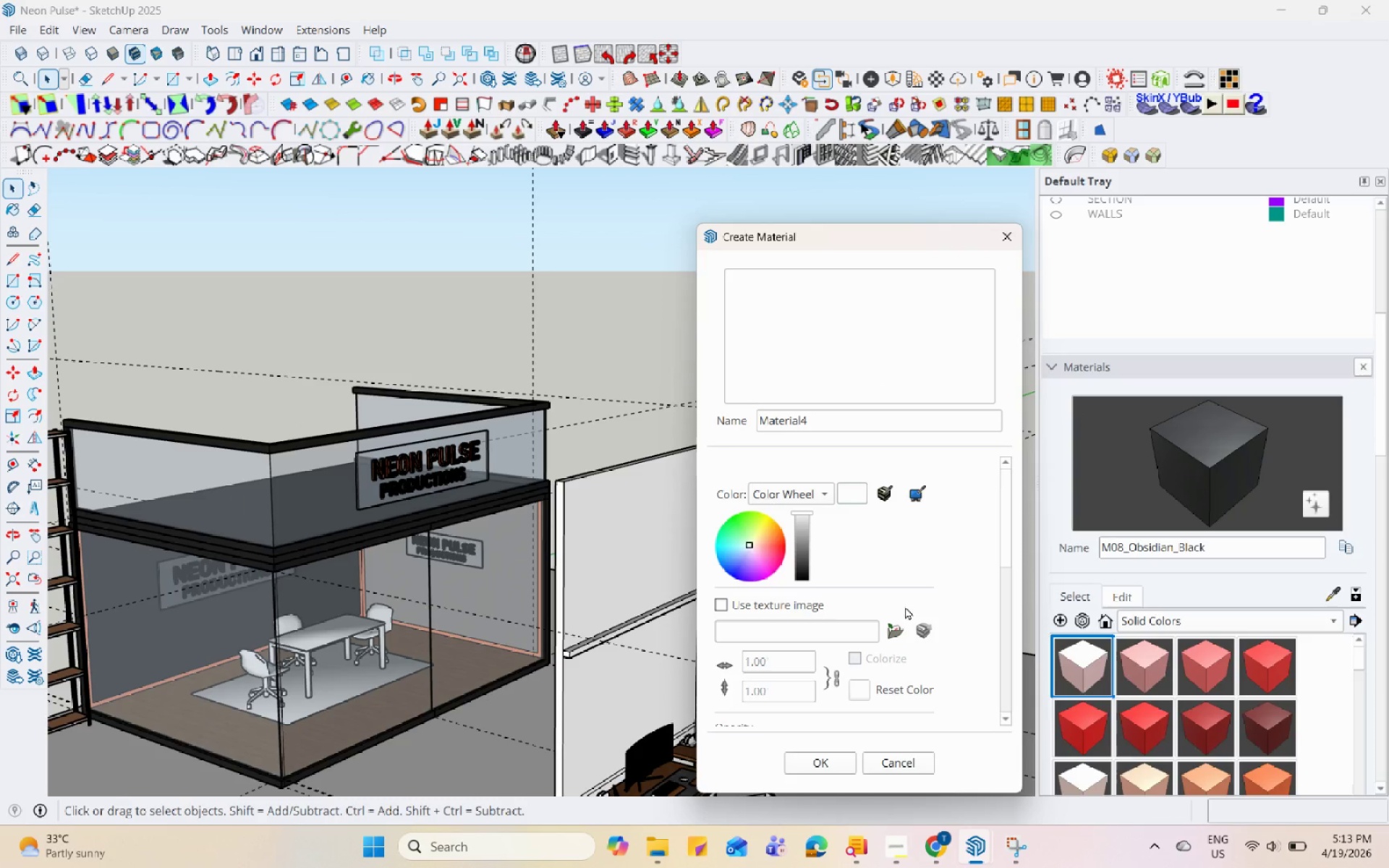 
left_click([901, 631])
 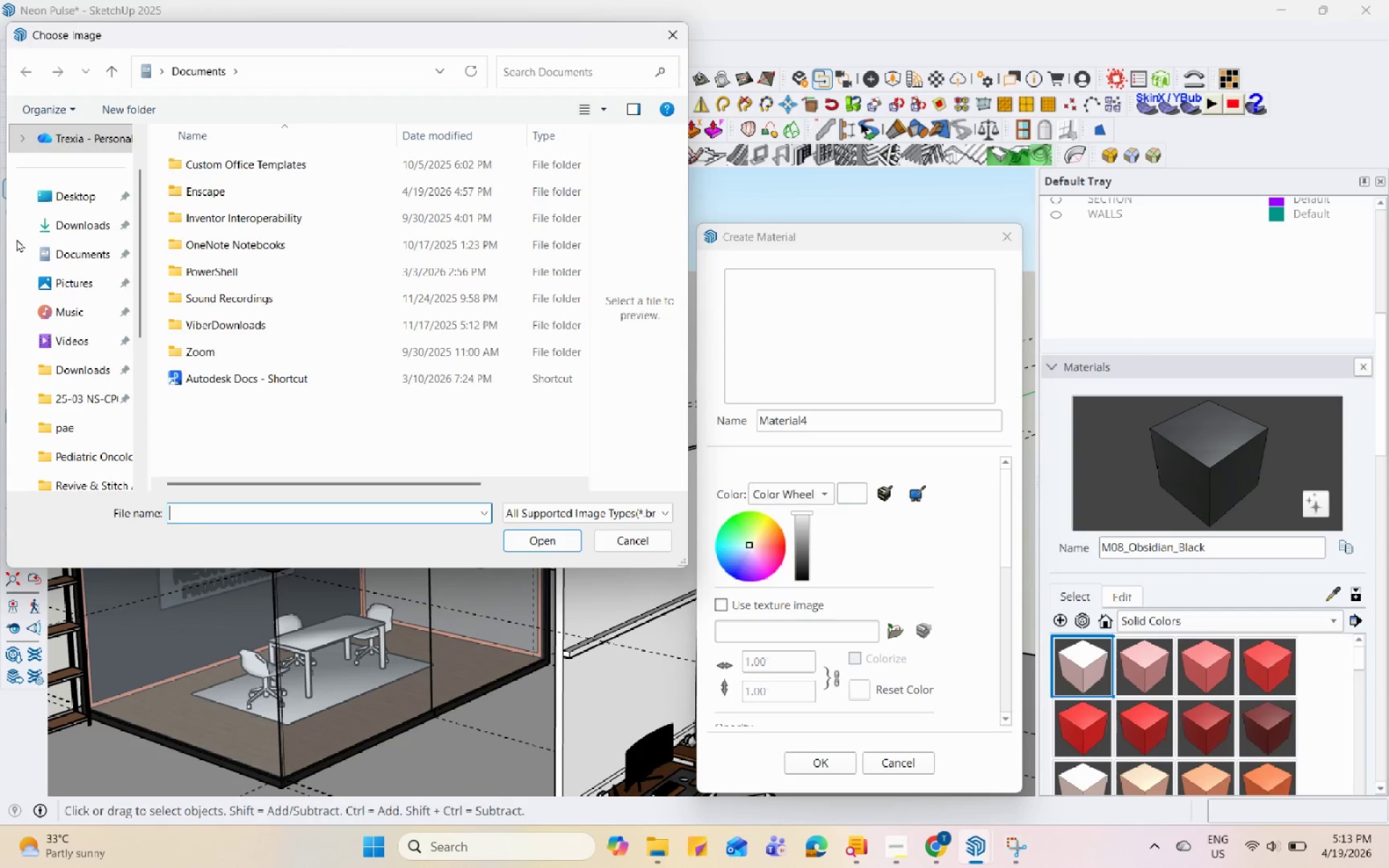 
left_click([77, 221])
 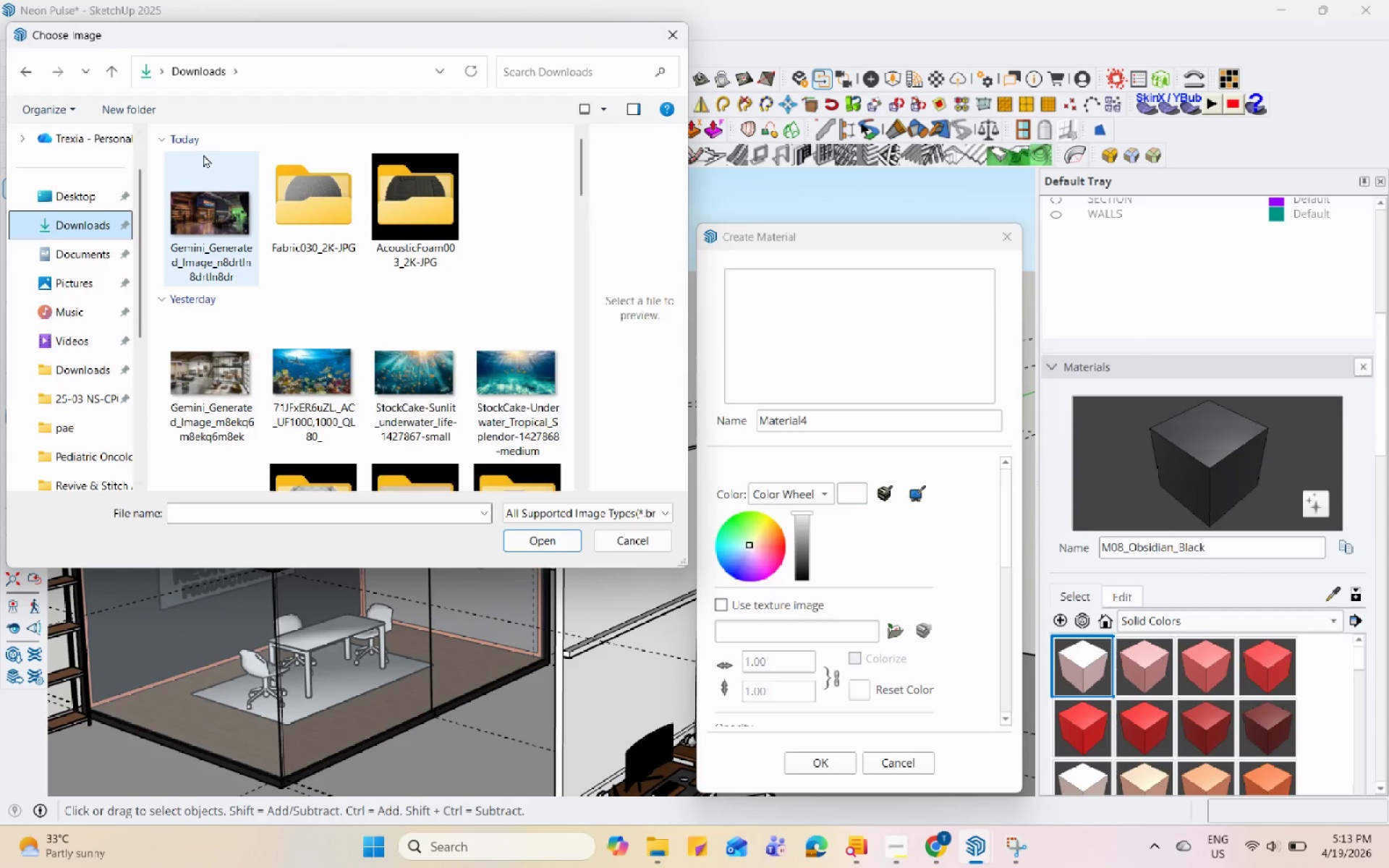 
left_click([297, 209])
 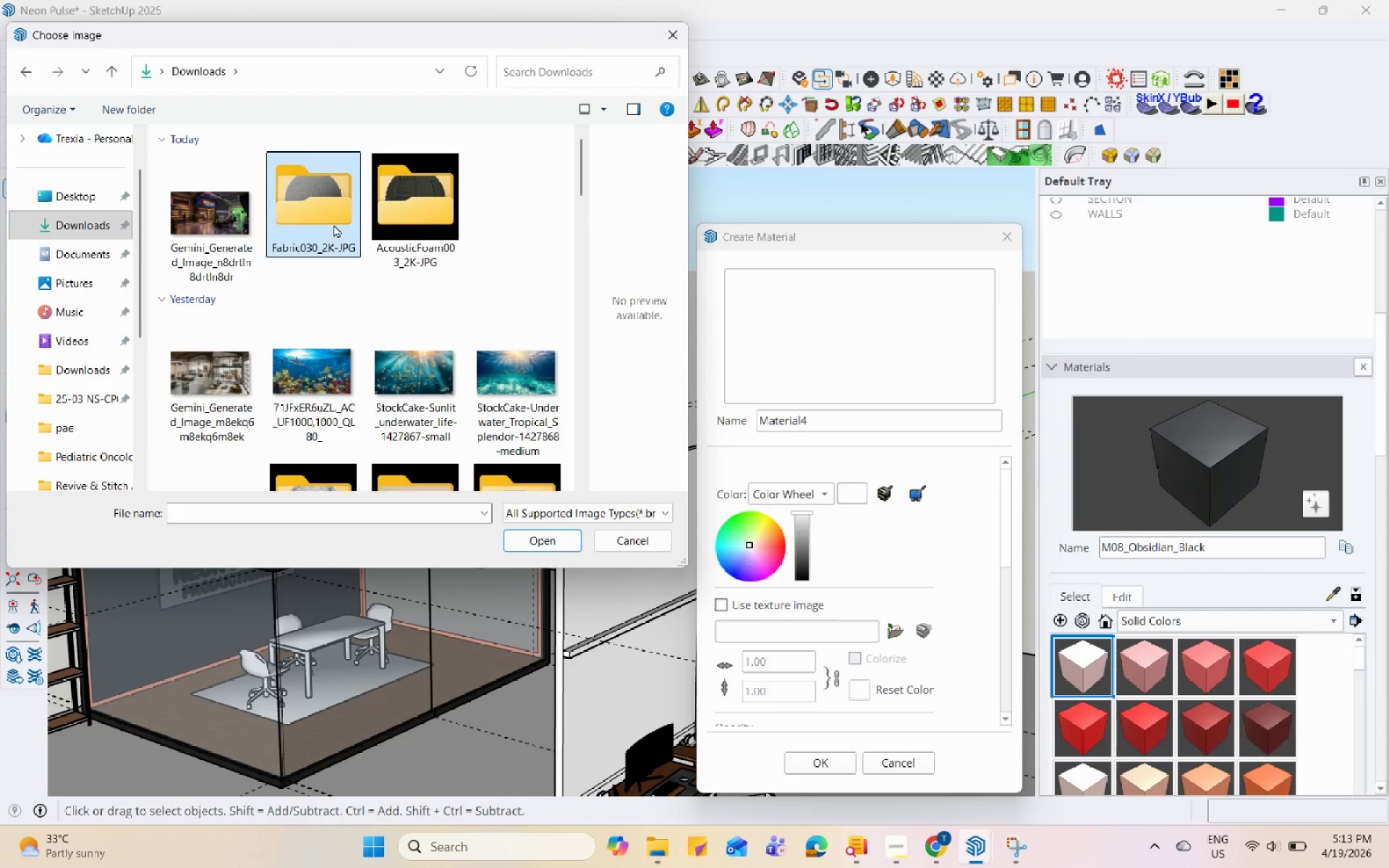 
double_click([329, 222])
 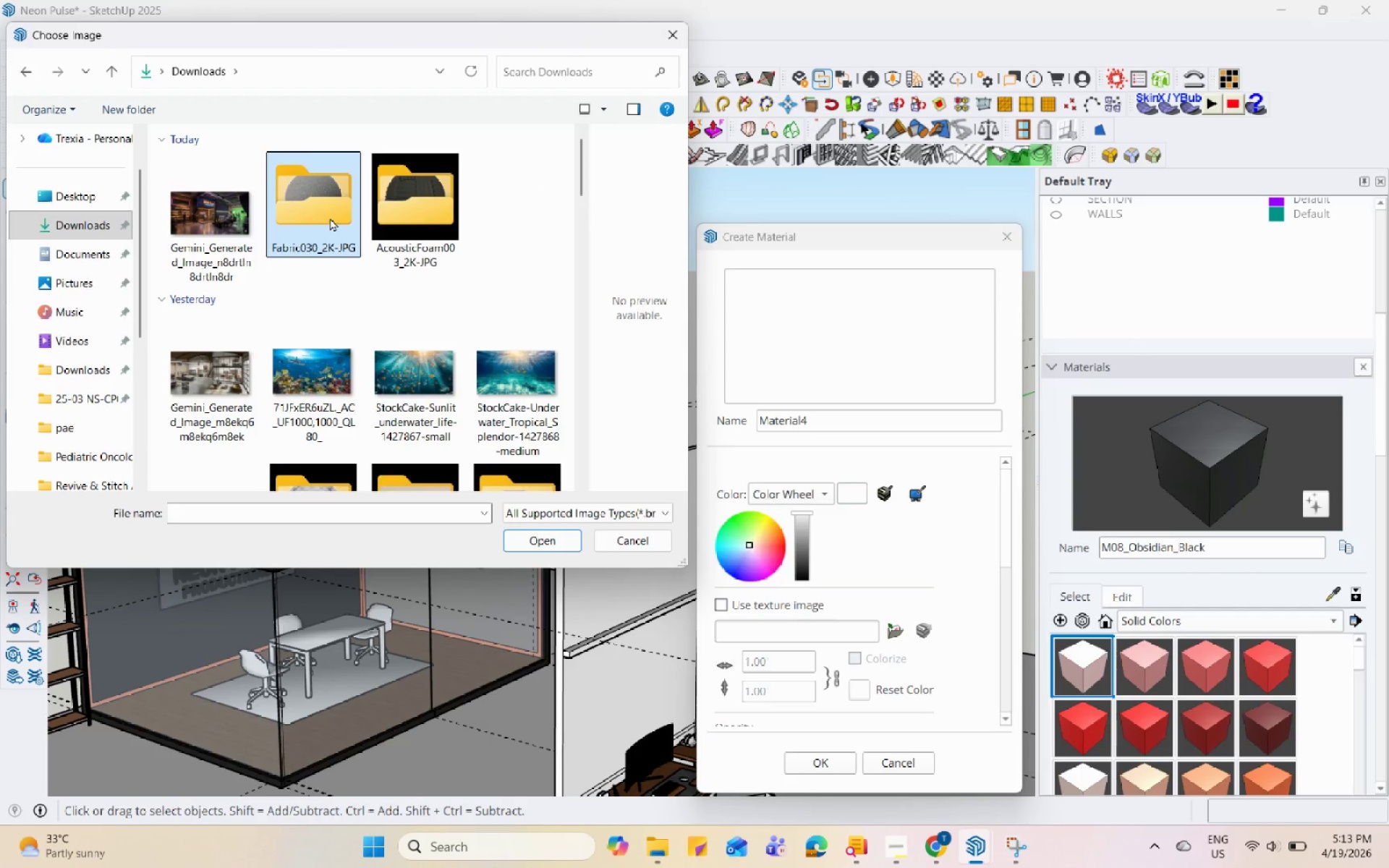 
double_click([330, 216])
 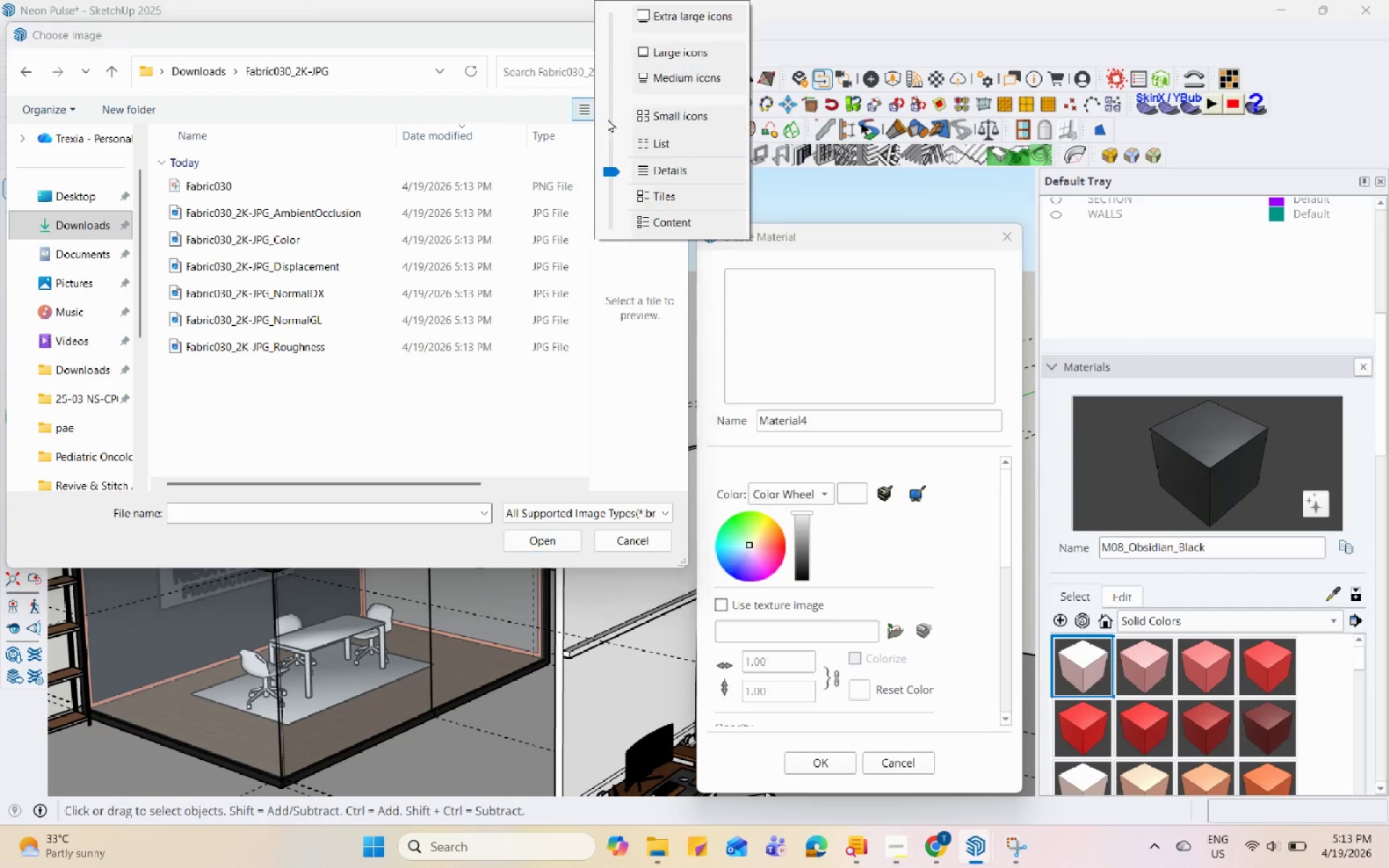 
left_click([664, 51])
 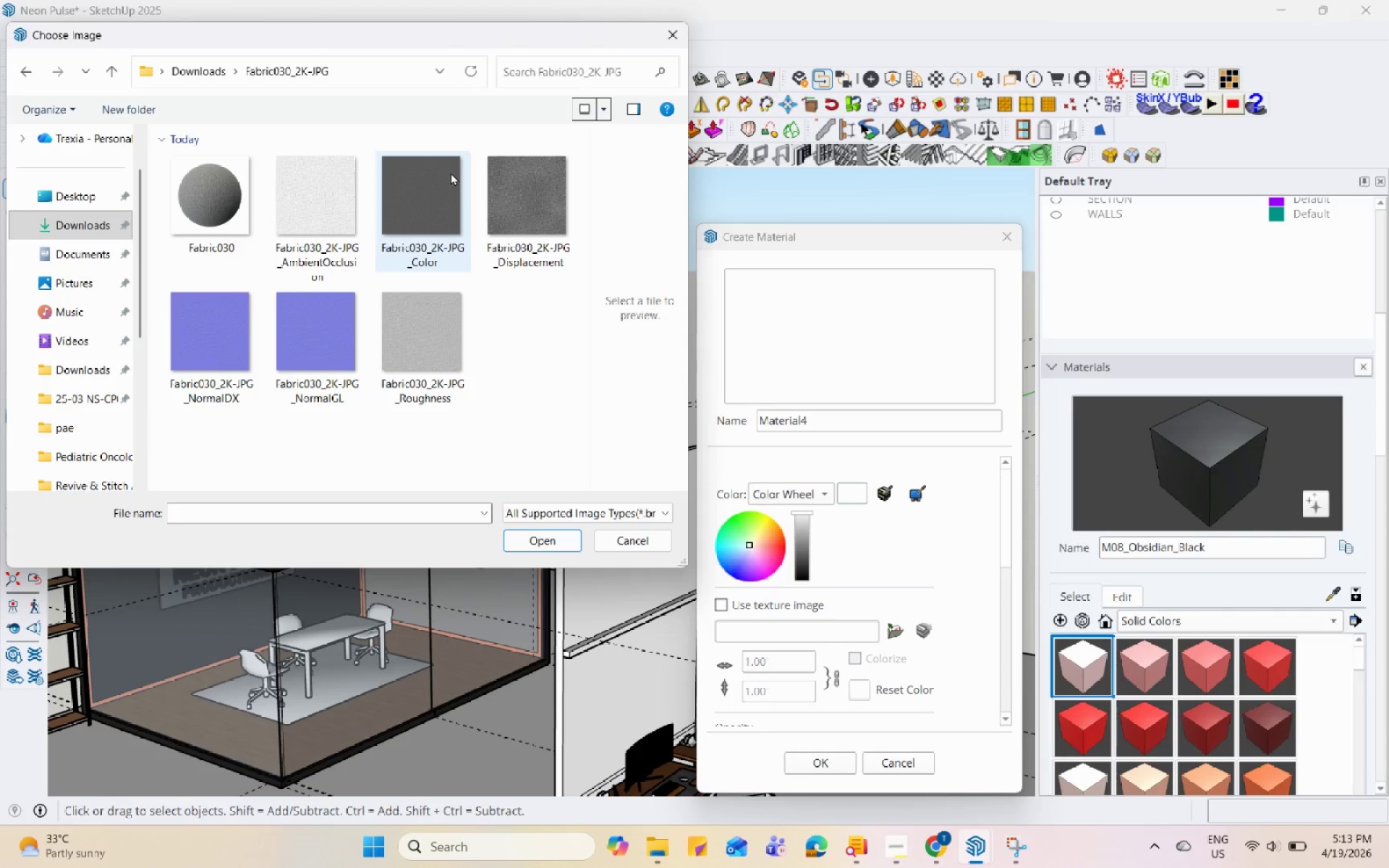 
left_click([451, 172])
 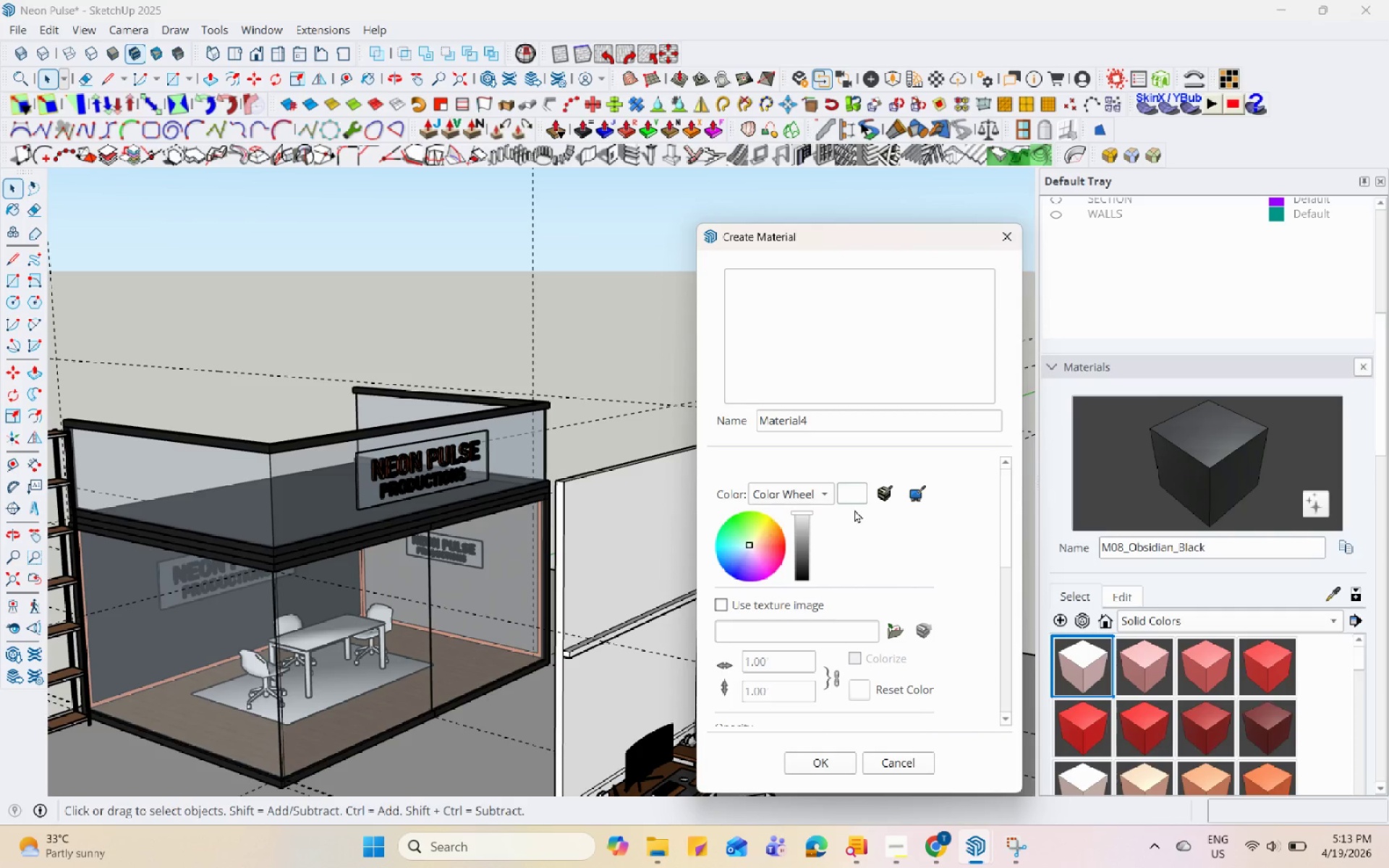 
left_click([859, 659])
 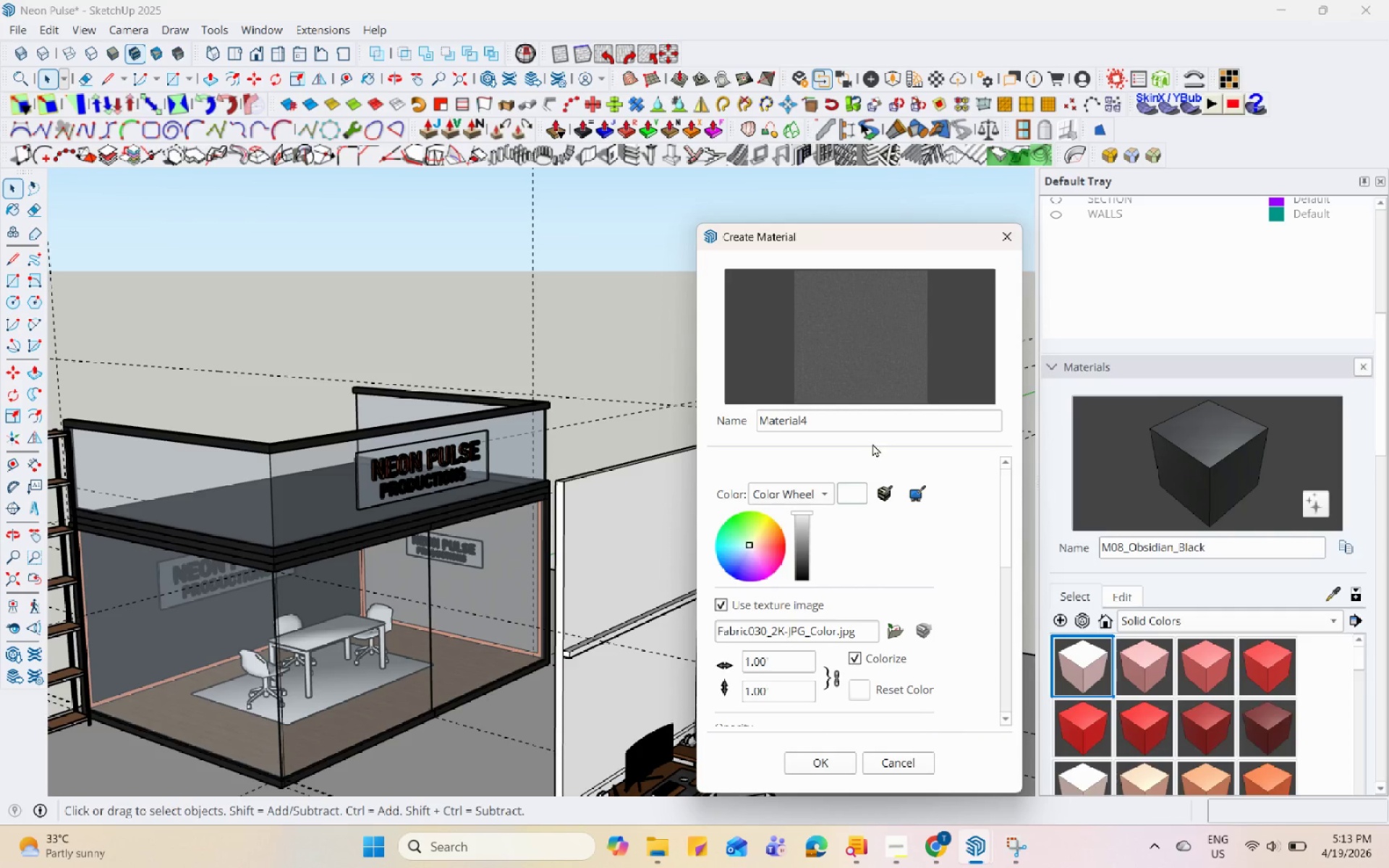 
double_click([875, 430])
 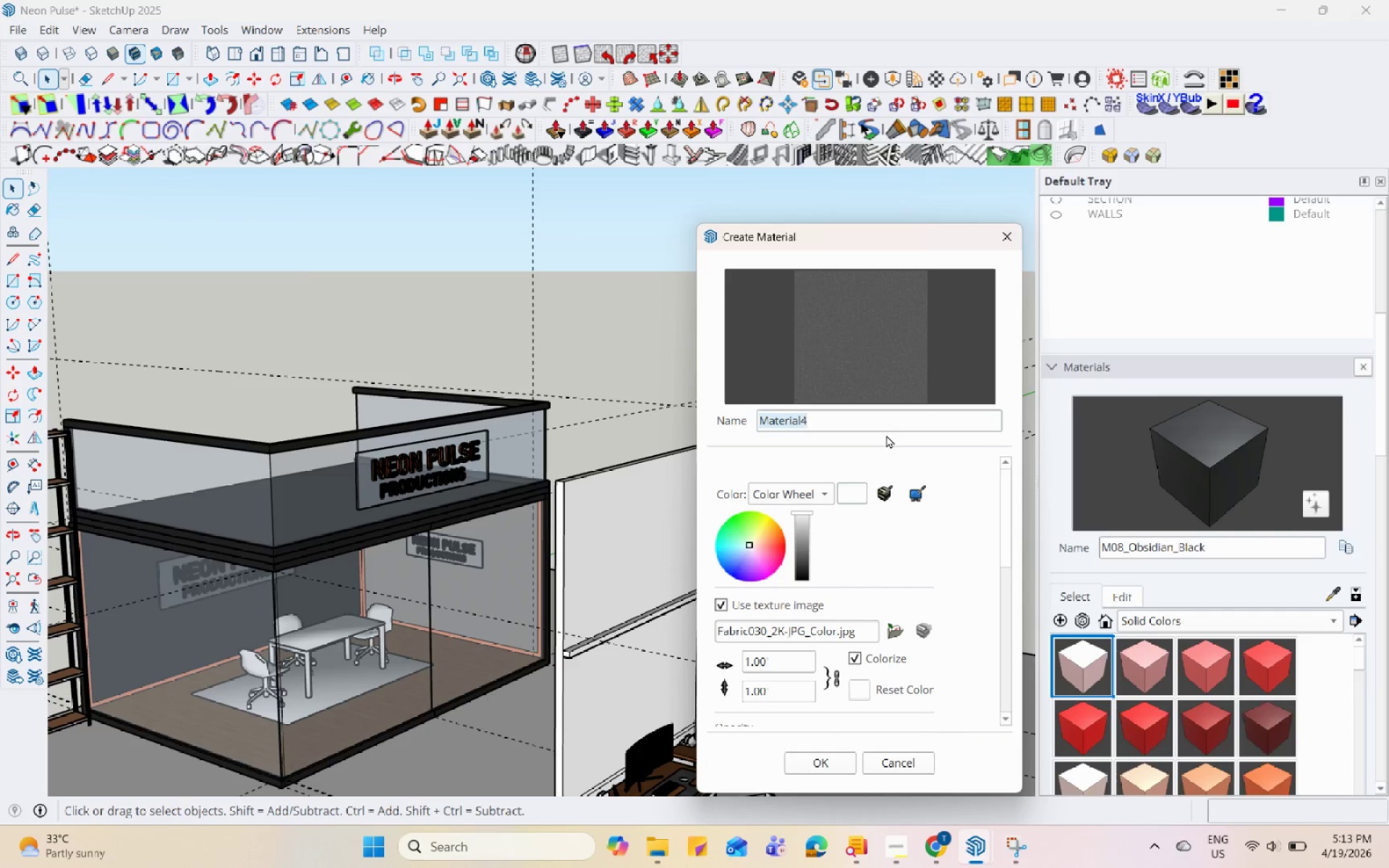 
type(Fabric )
key(Backspace)
key(Backspace)
key(Backspace)
key(Backspace)
key(Backspace)
key(Backspace)
key(Backspace)
type(fabric wall)
 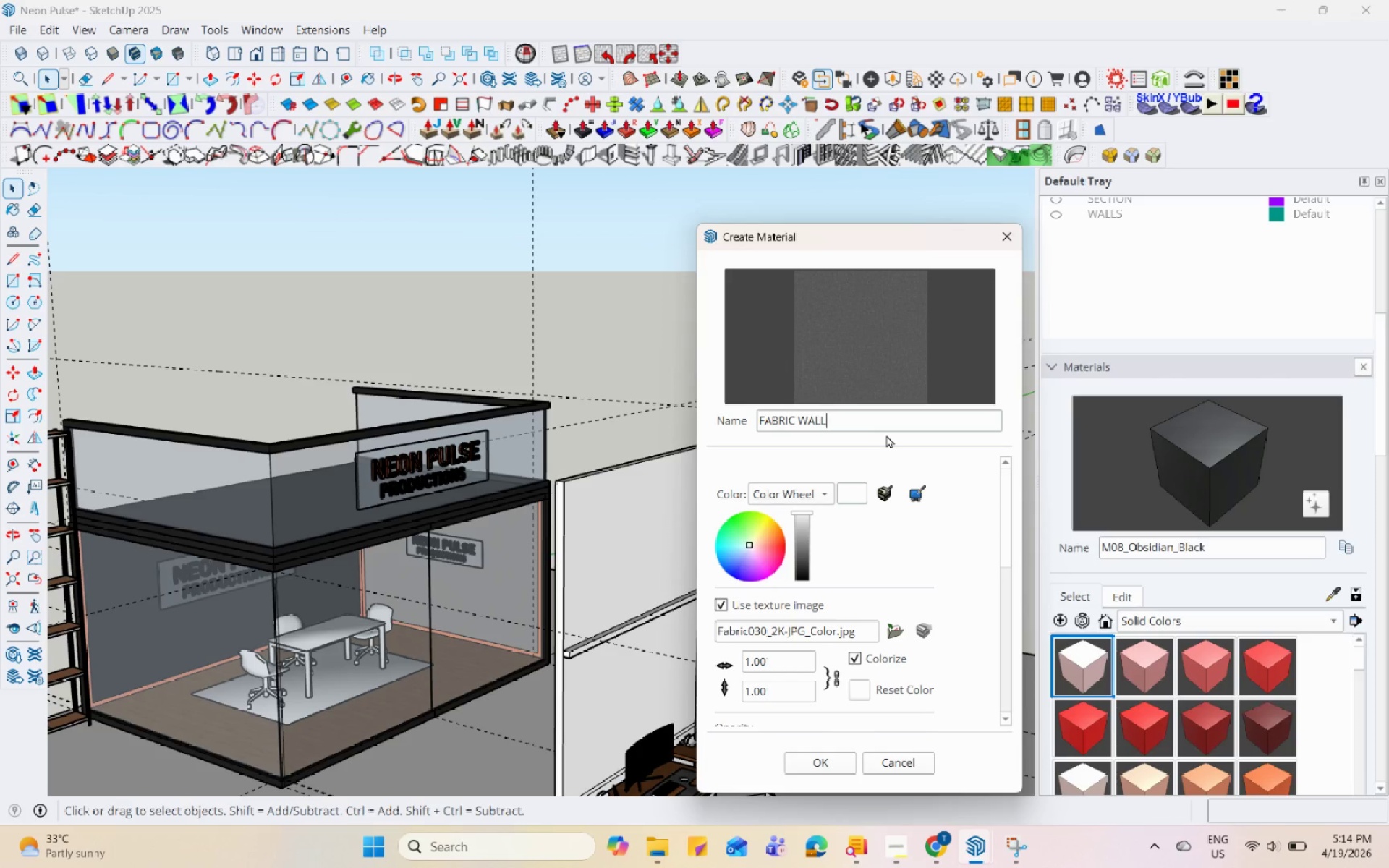 
key(Enter)
 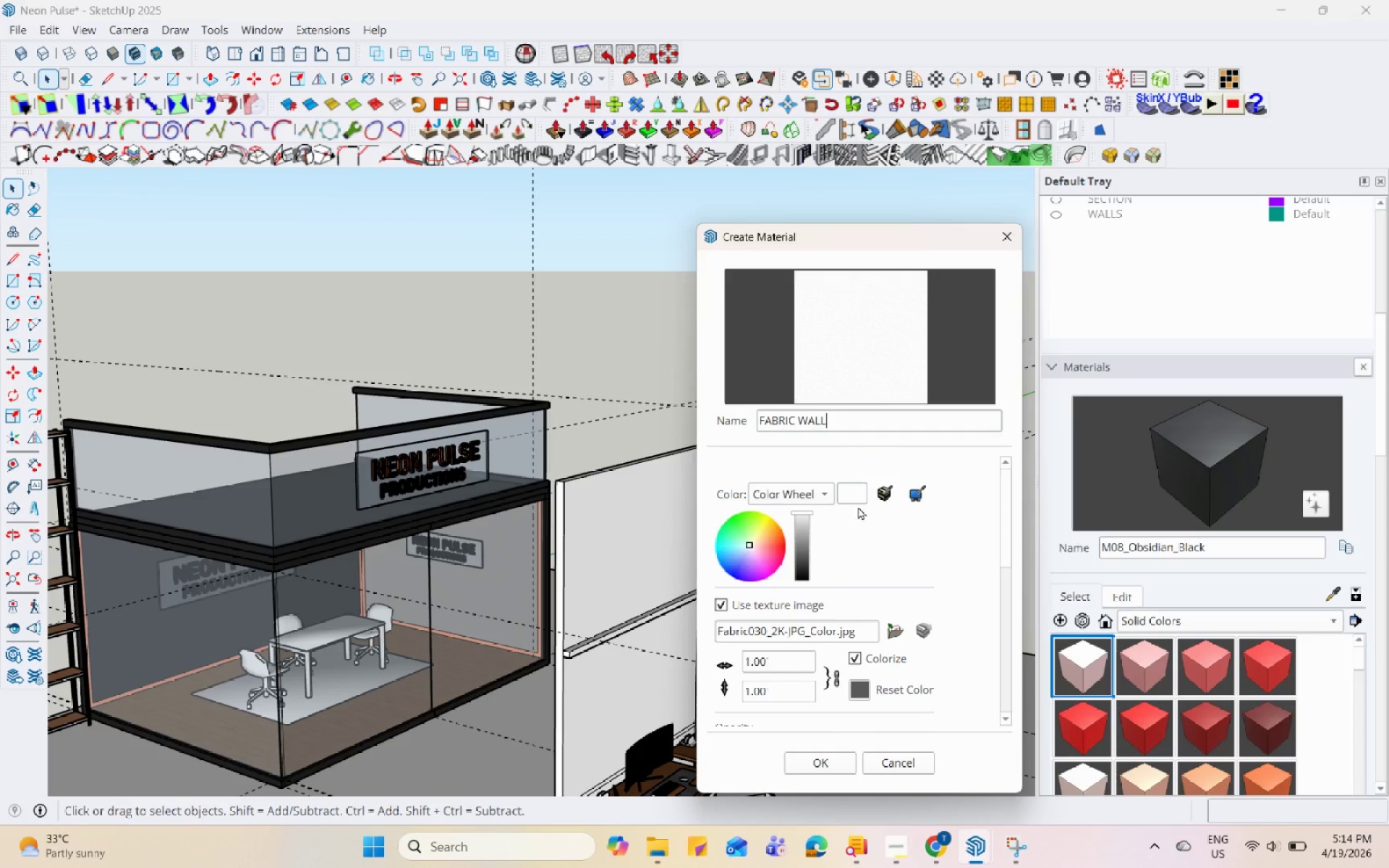 
left_click([865, 426])
 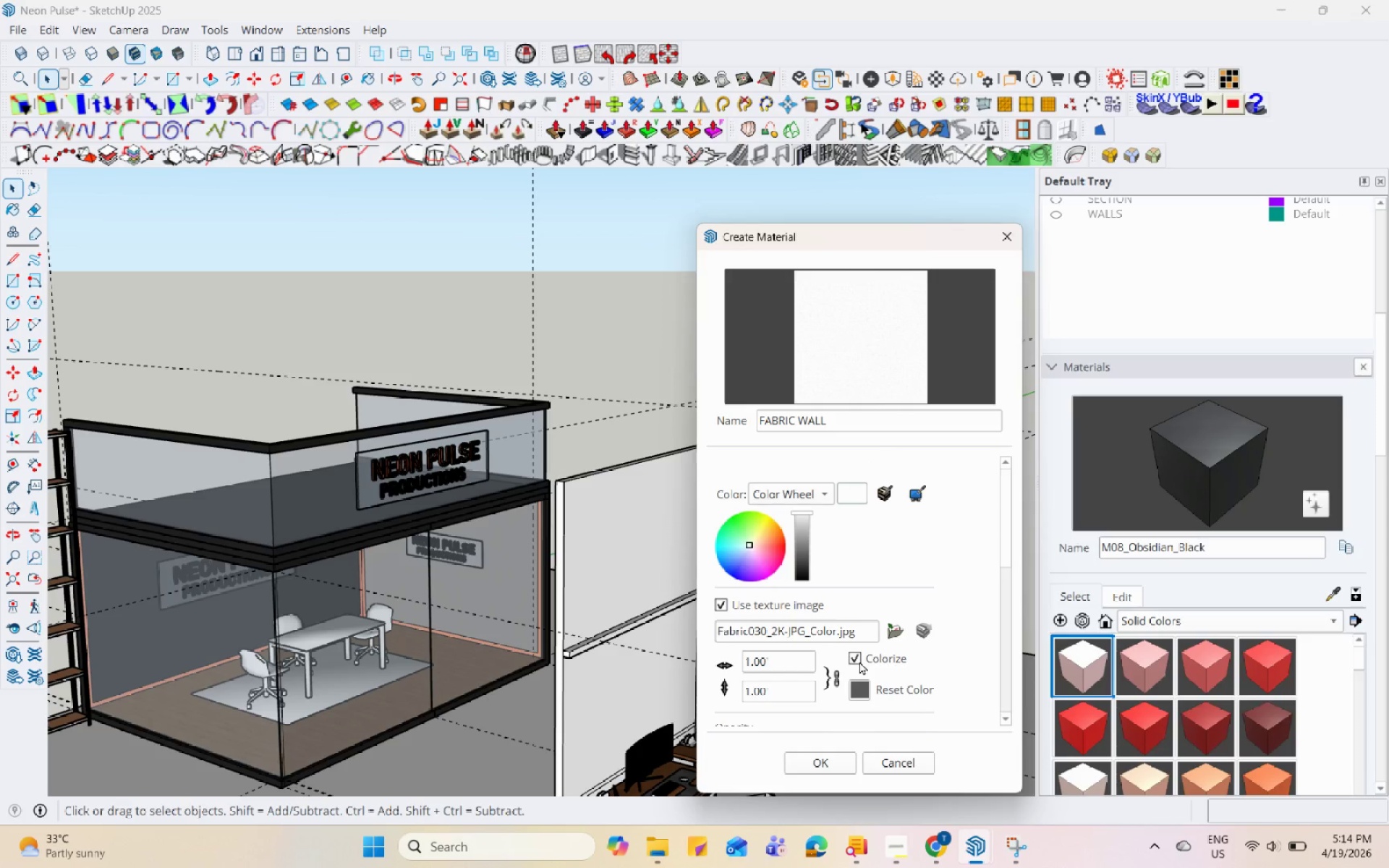 
left_click([861, 689])
 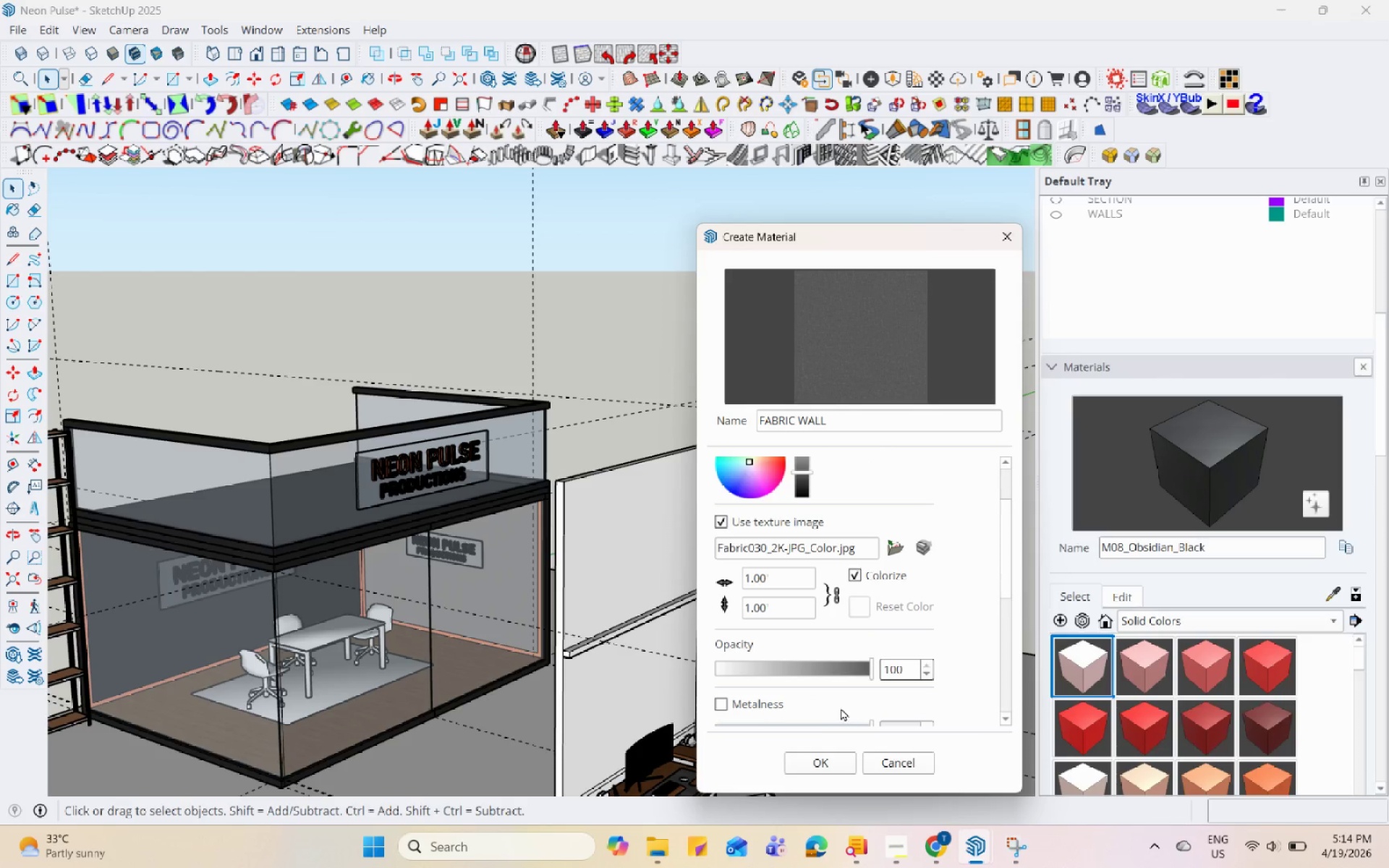 
left_click_drag(start_coordinate=[799, 584], to_coordinate=[732, 582])
 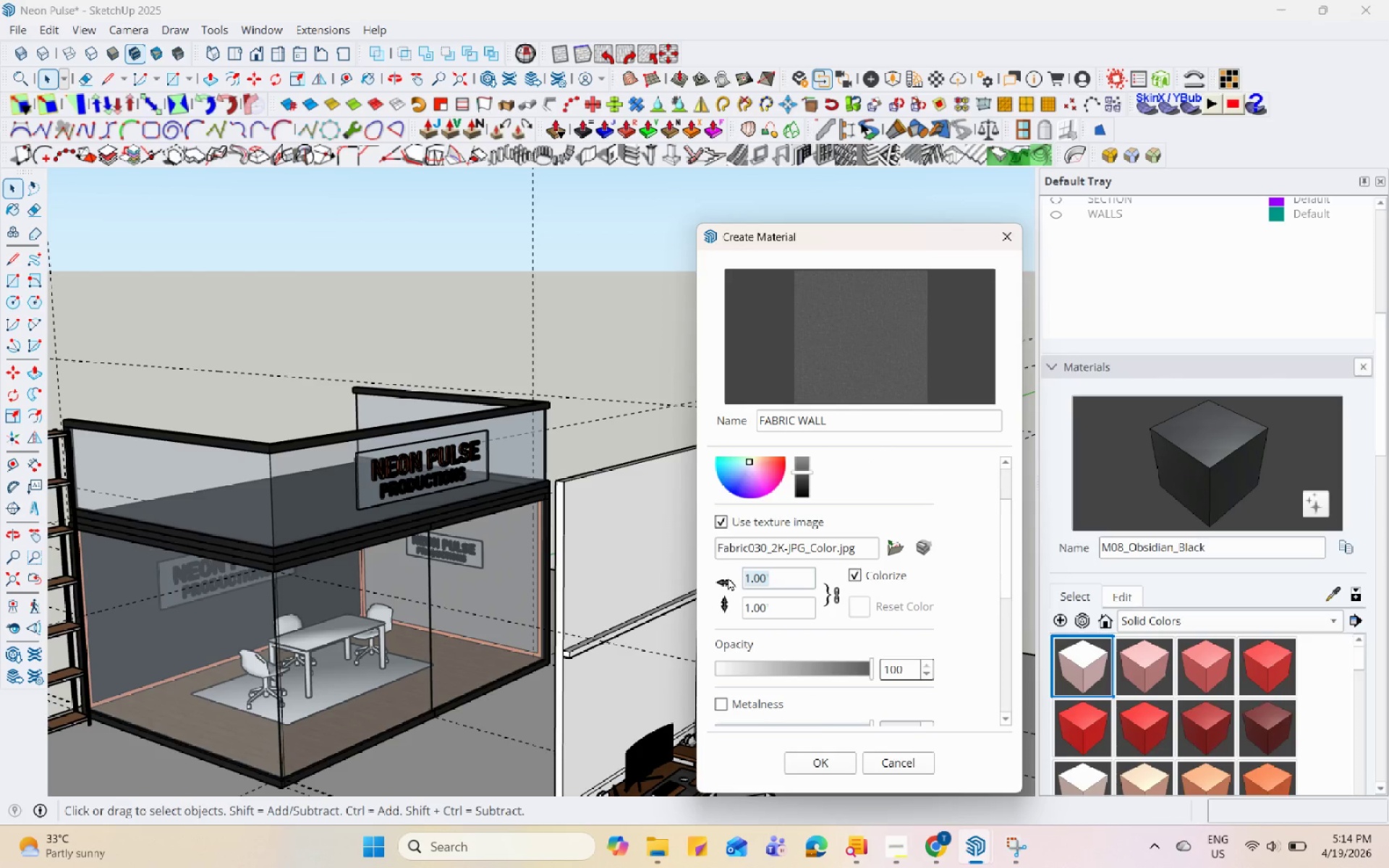 
key(Numpad1)
 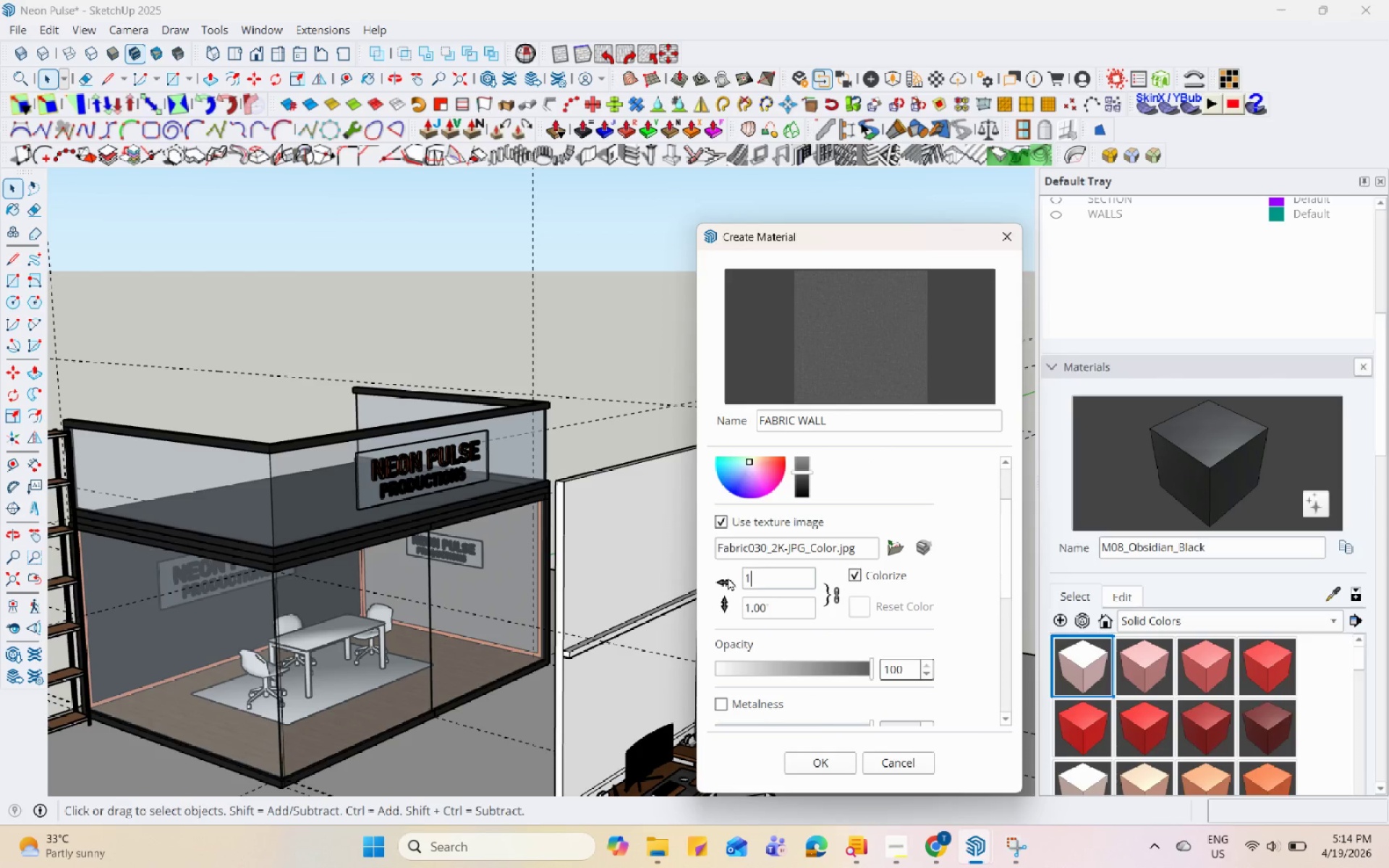 
key(Numpad0)
 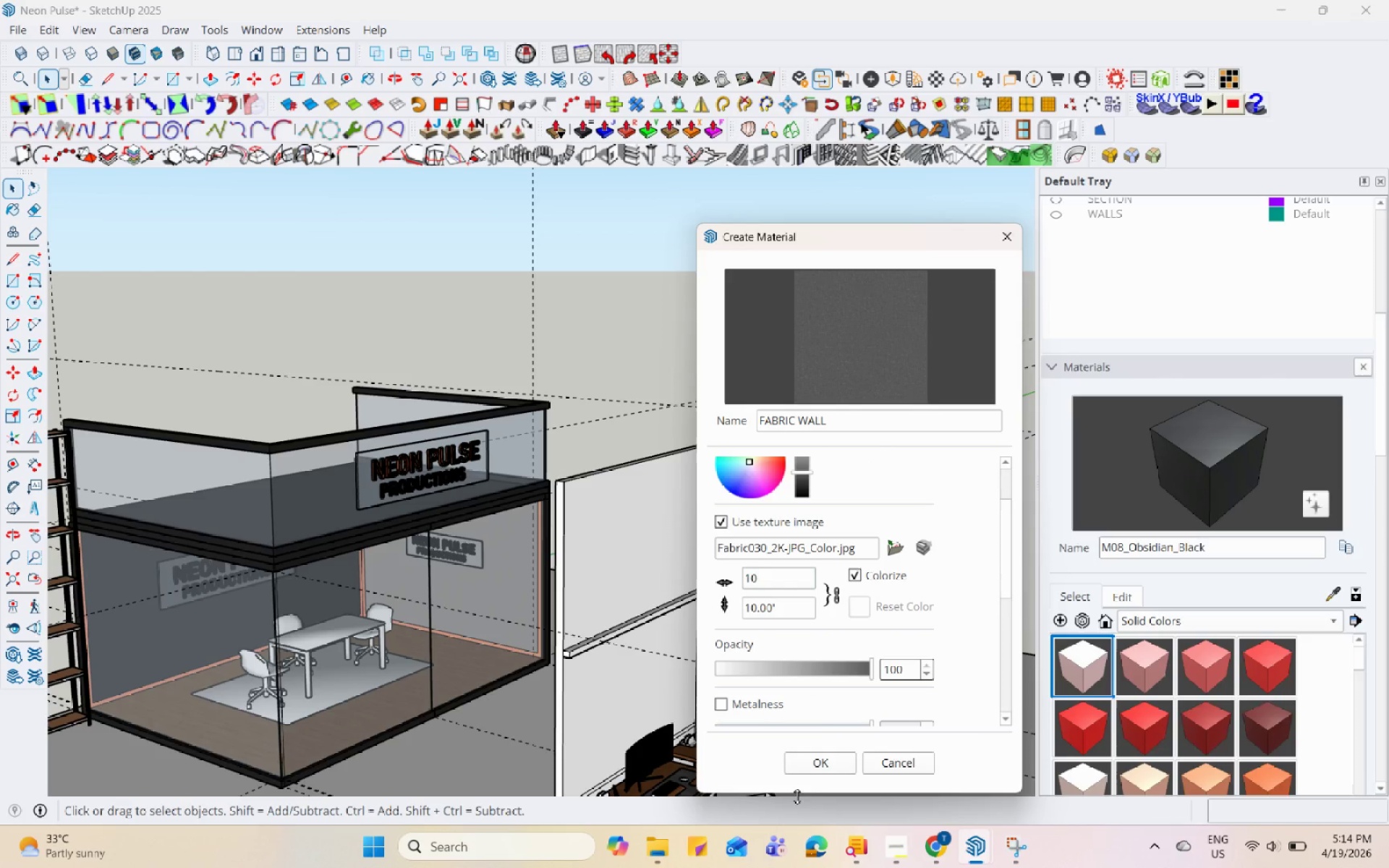 
left_click([824, 760])
 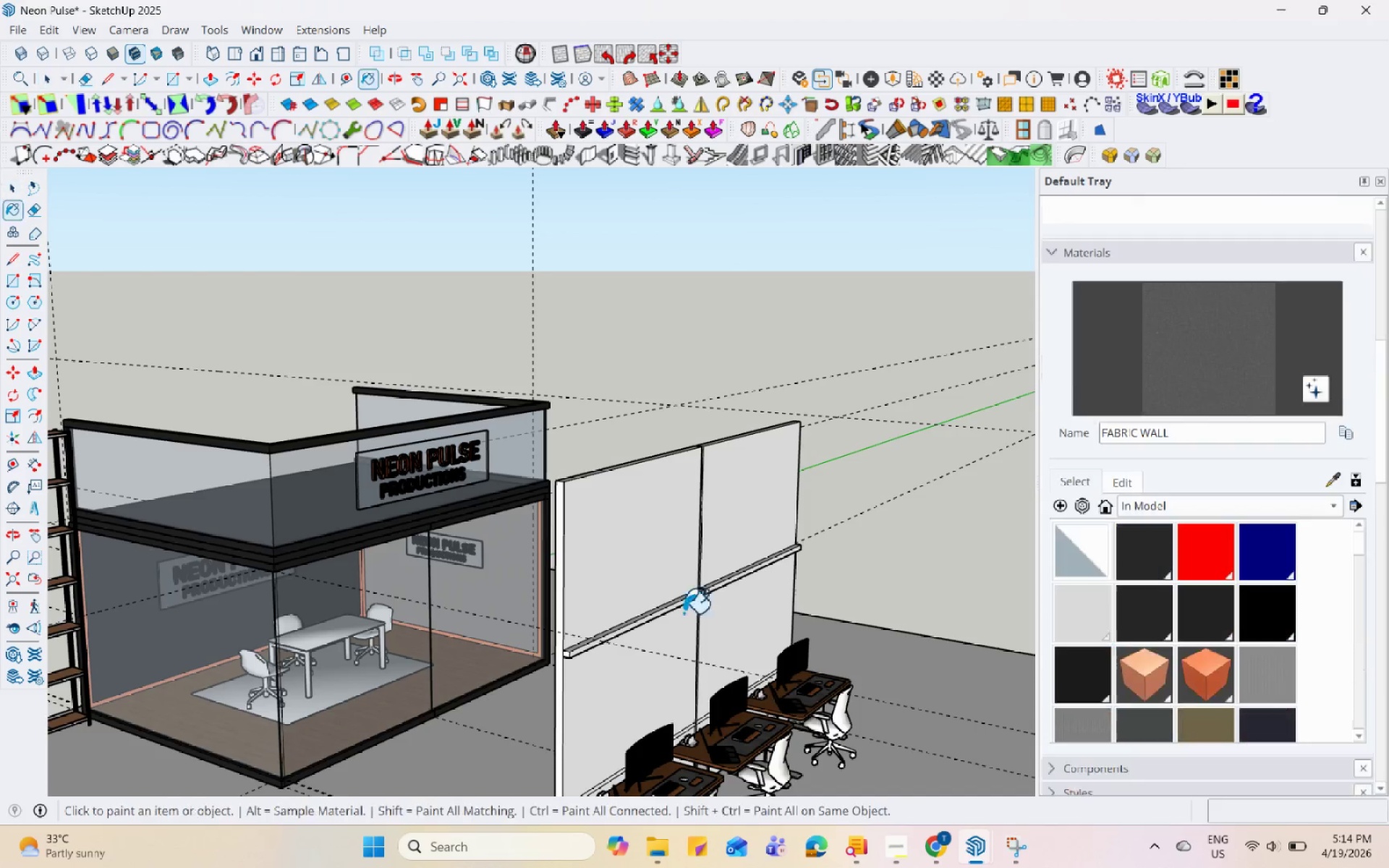 
left_click([634, 559])
 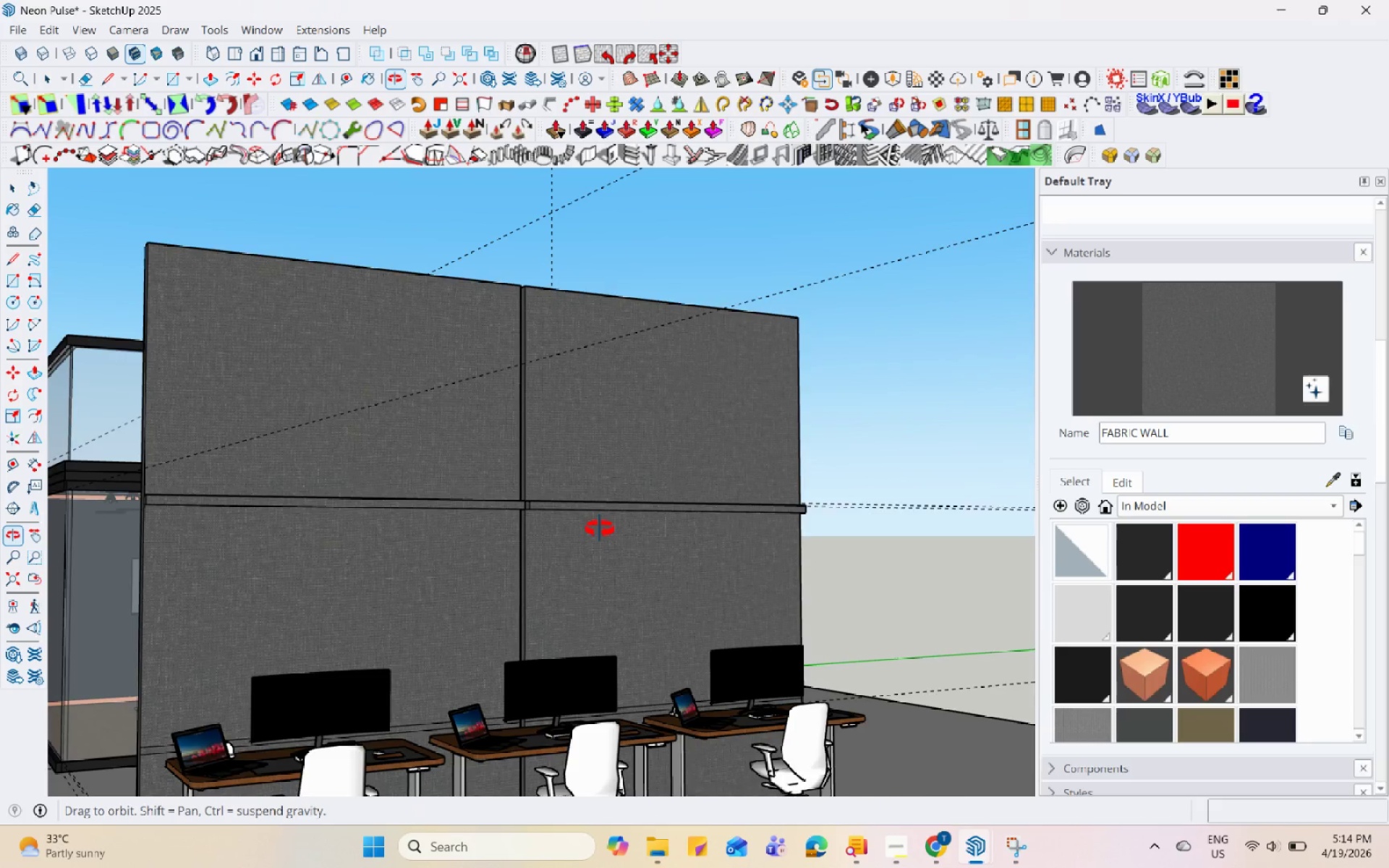 
scroll: coordinate [630, 568], scroll_direction: up, amount: 4.0
 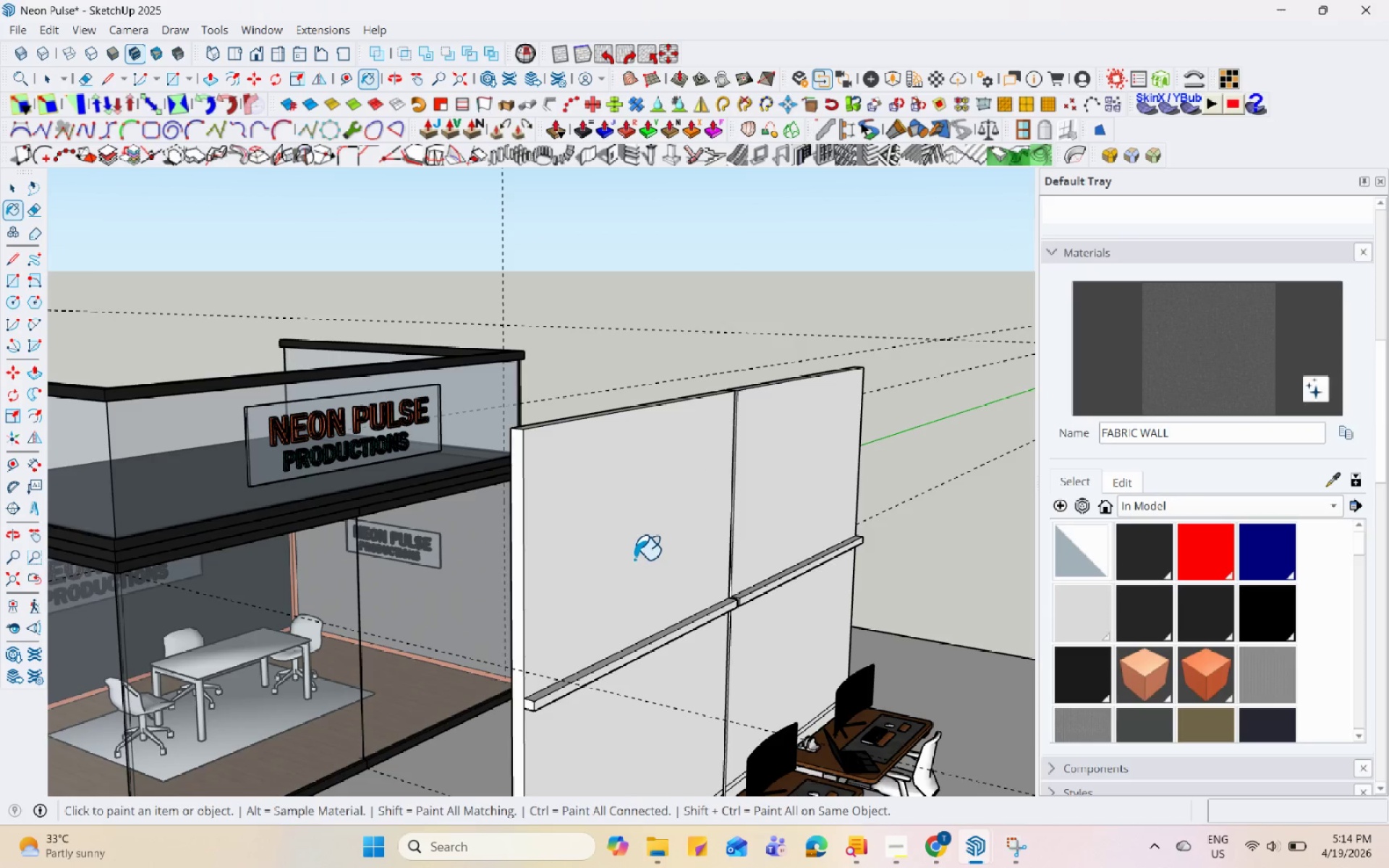 
key(Space)
 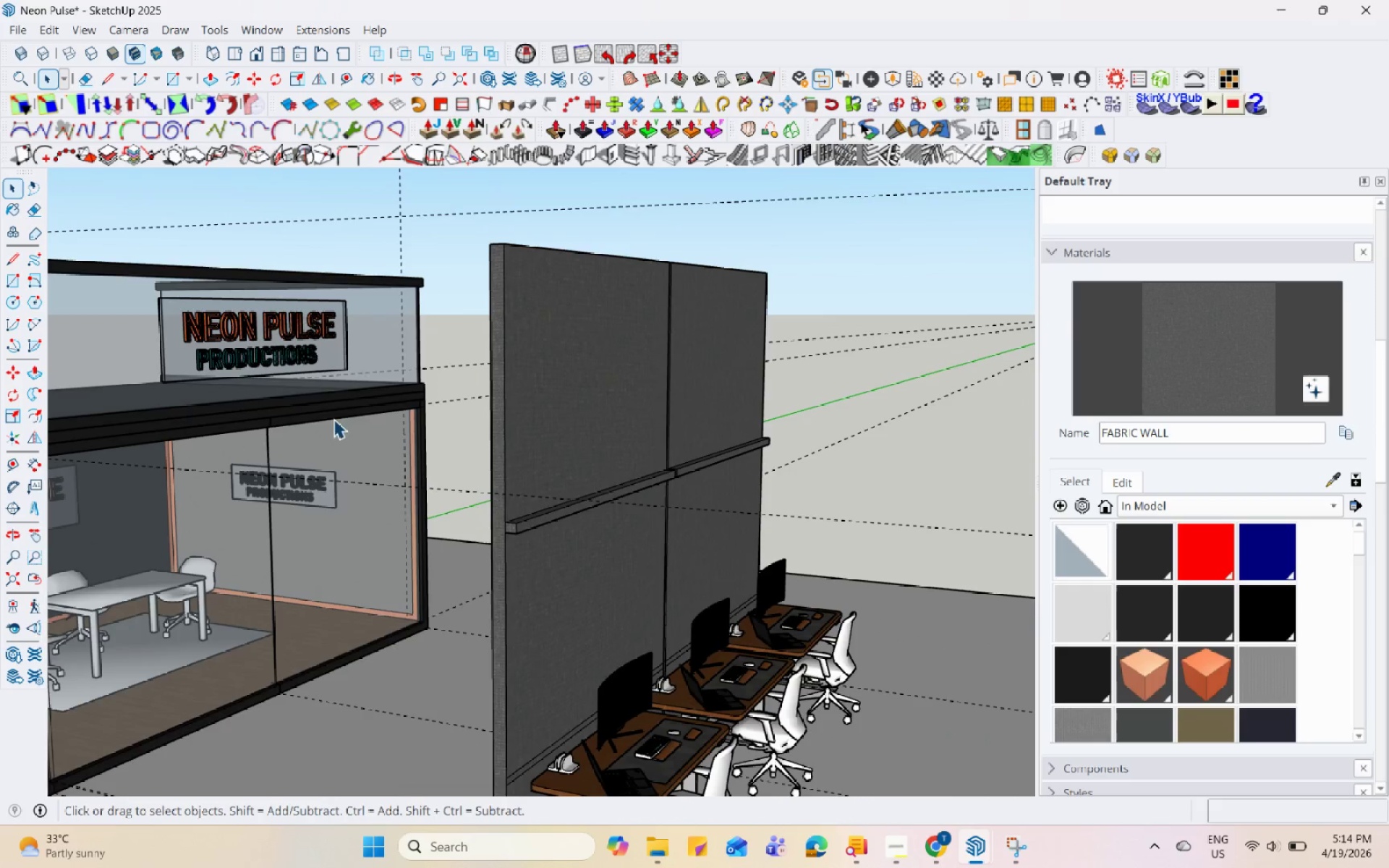 
scroll: coordinate [576, 529], scroll_direction: down, amount: 2.0
 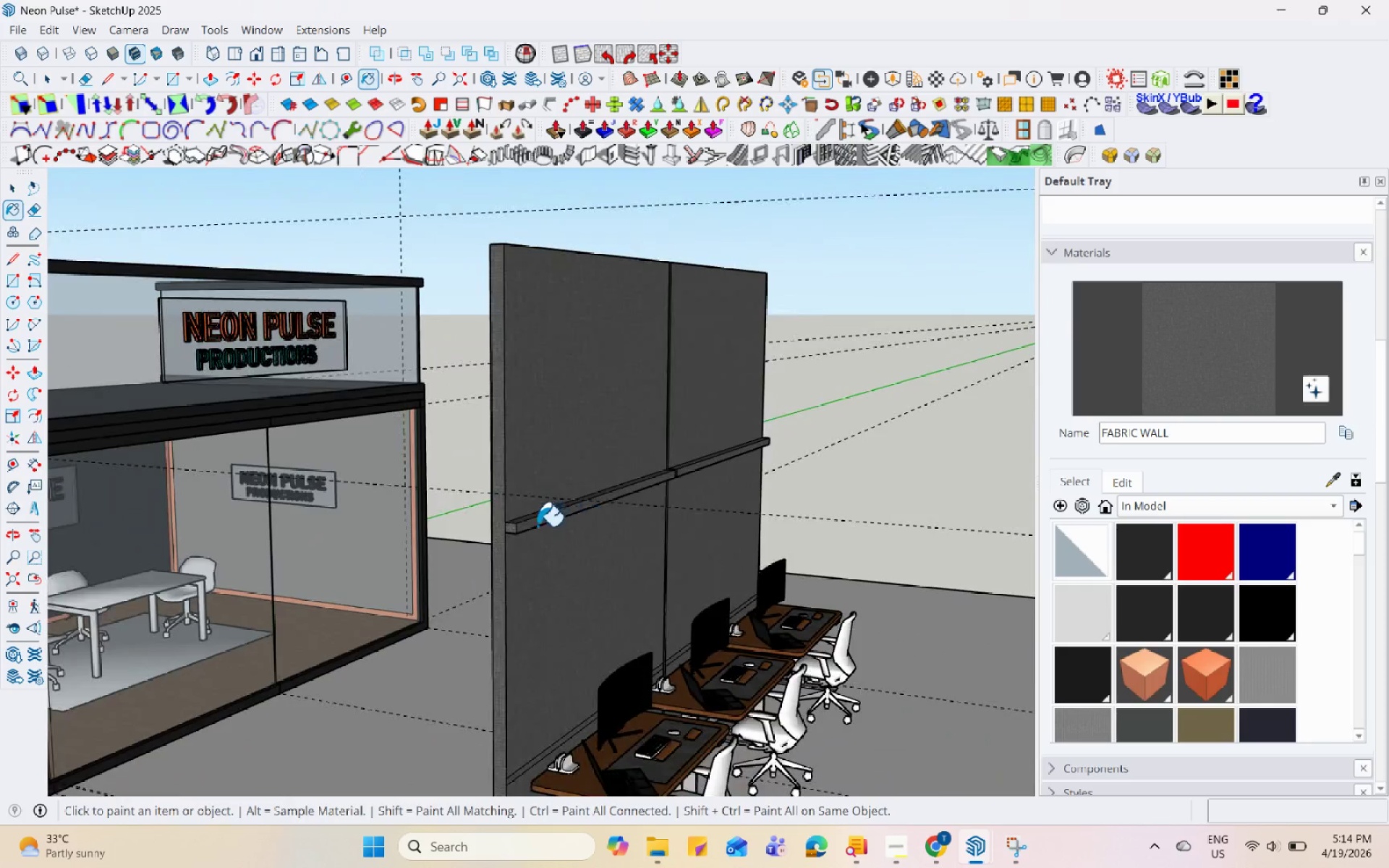 
scroll: coordinate [313, 375], scroll_direction: up, amount: 5.0
 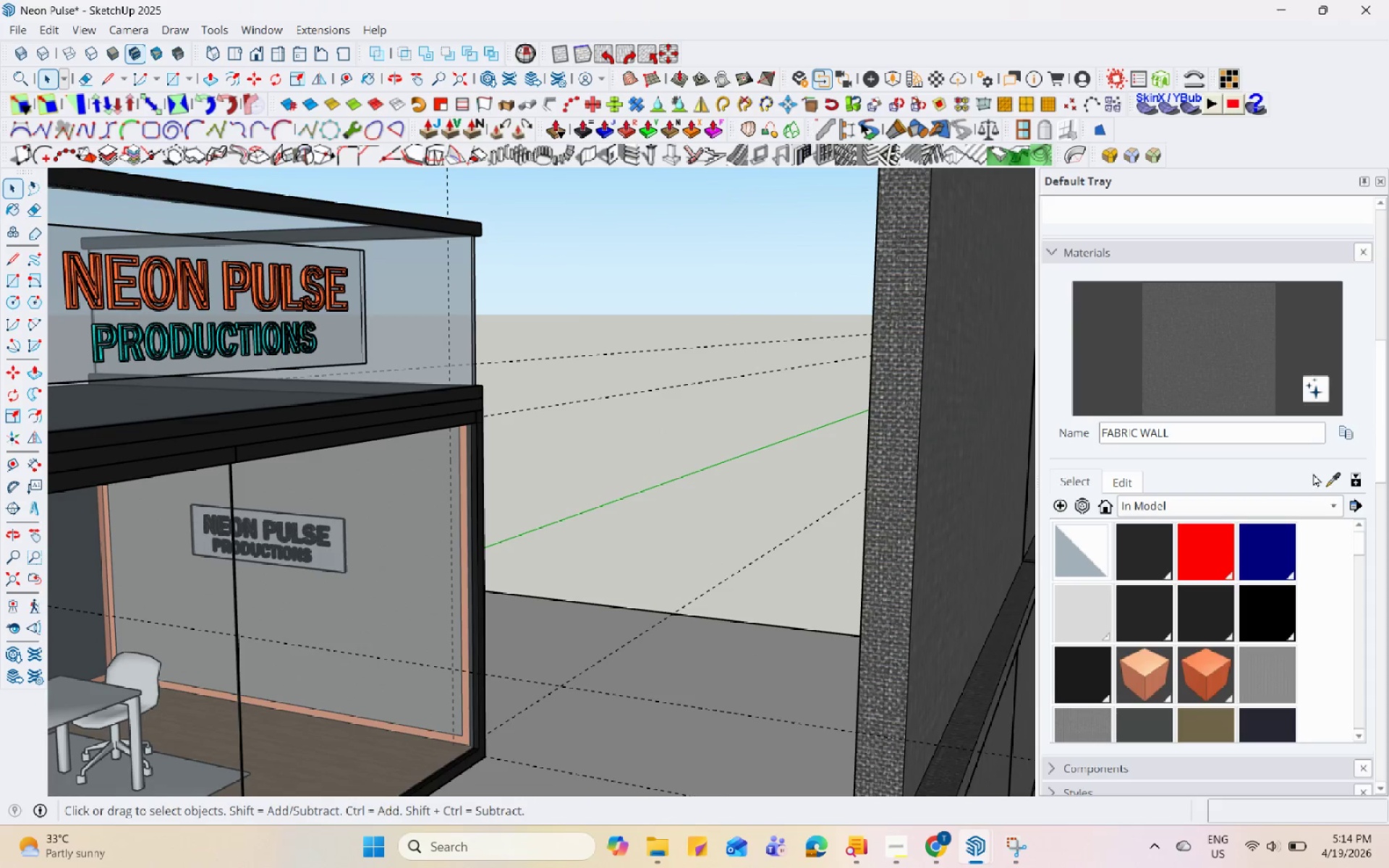 
left_click([1330, 487])
 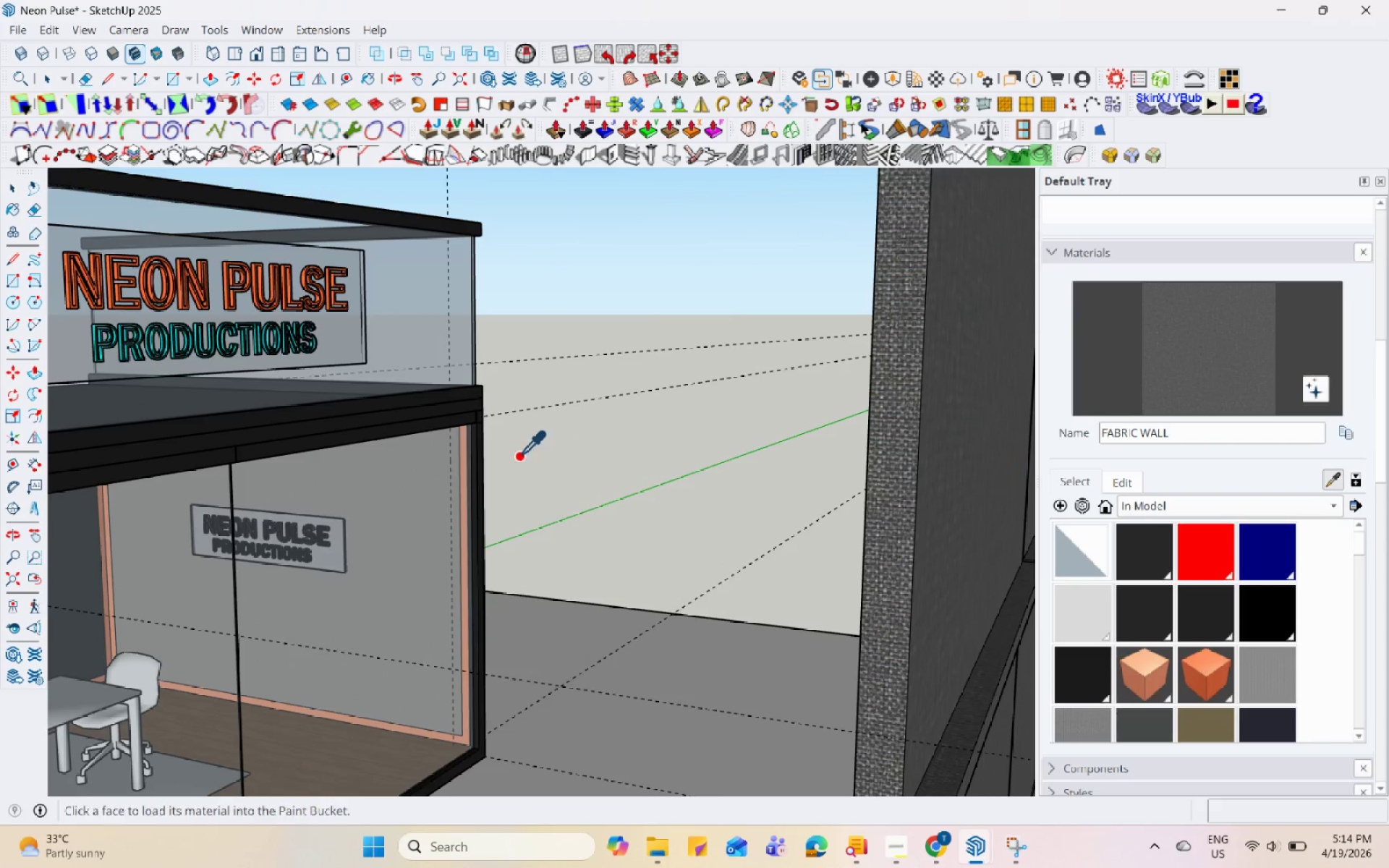 
scroll: coordinate [458, 445], scroll_direction: down, amount: 1.0
 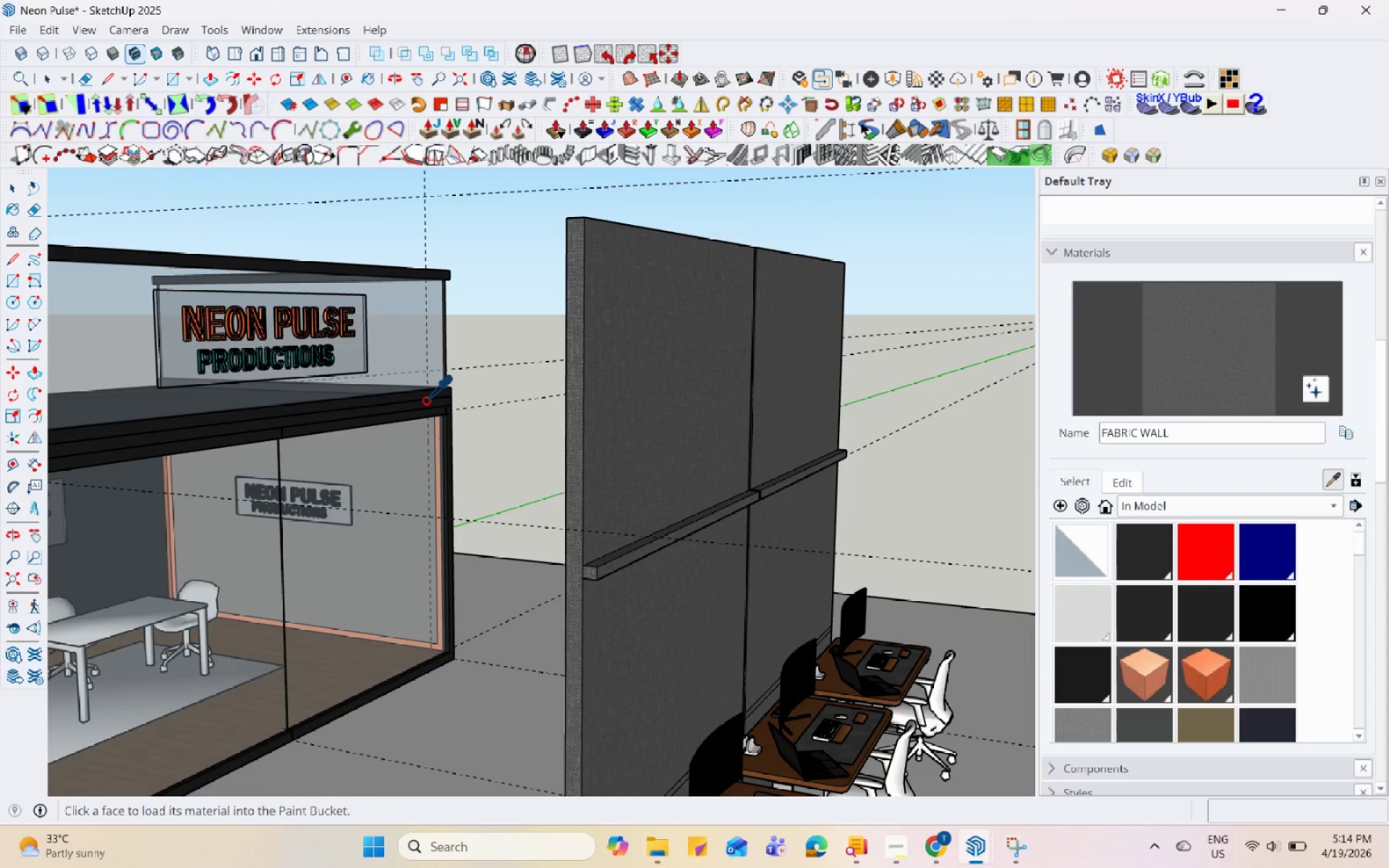 
left_click([425, 401])
 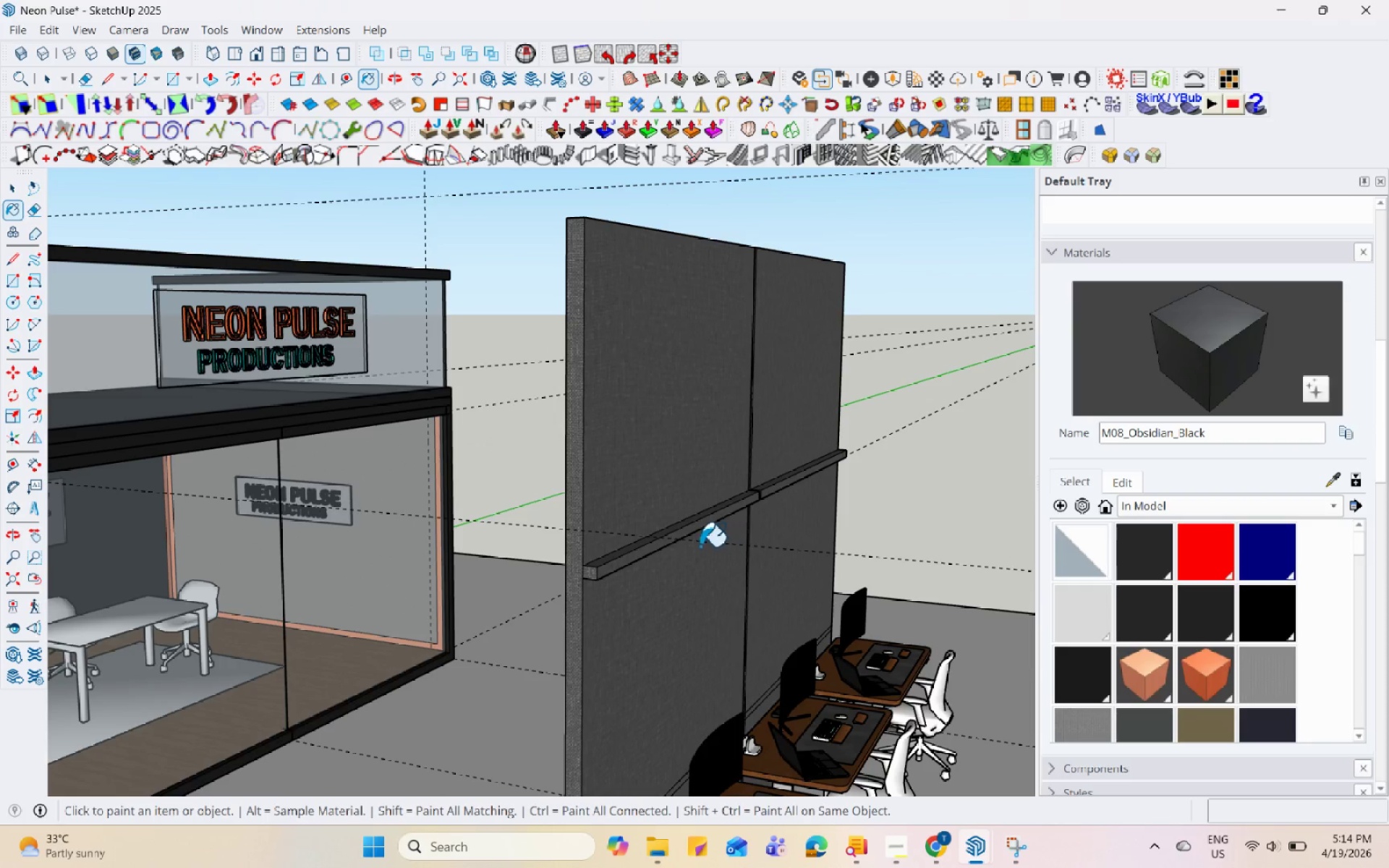 
key(Space)
 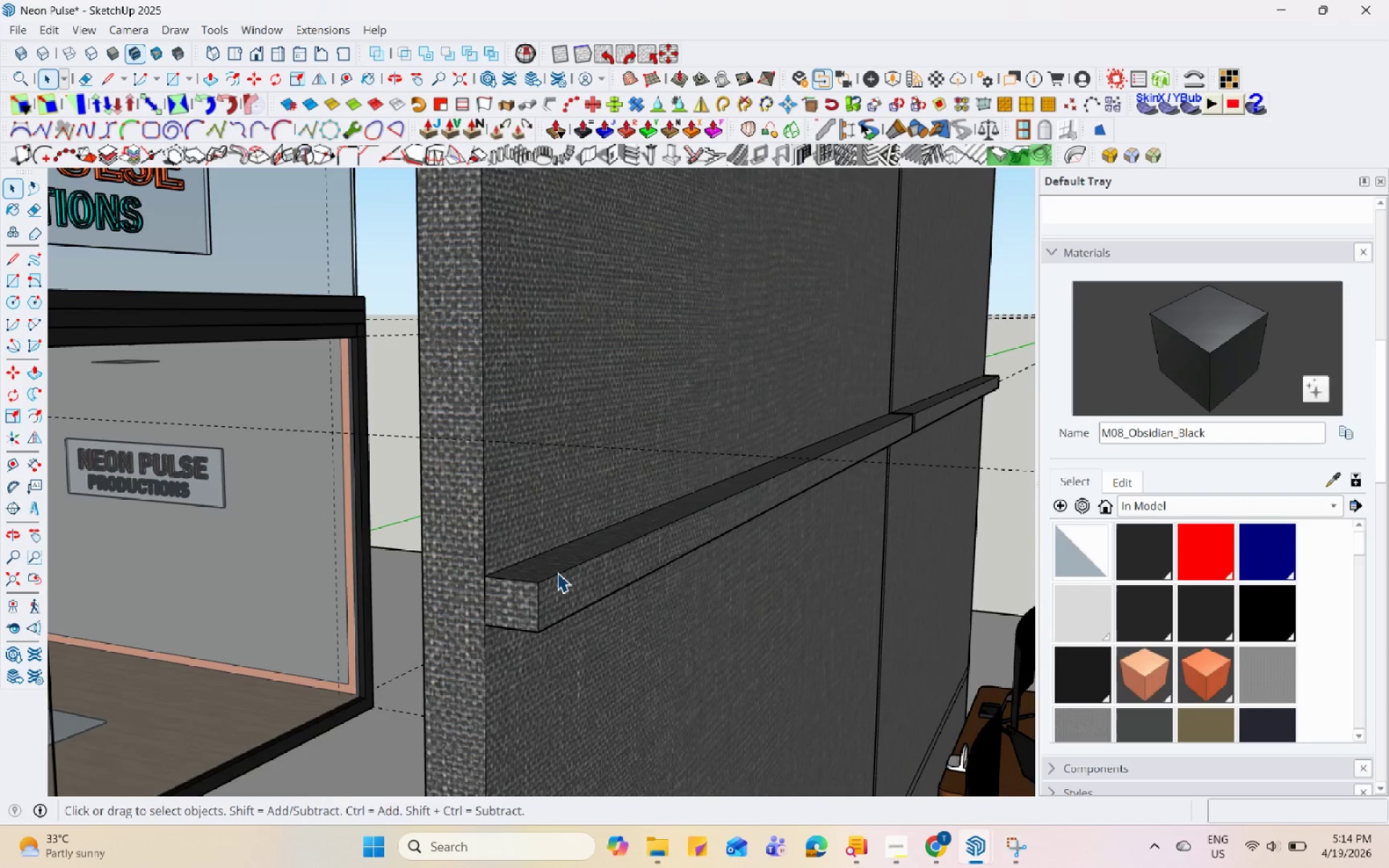 
left_click([557, 572])
 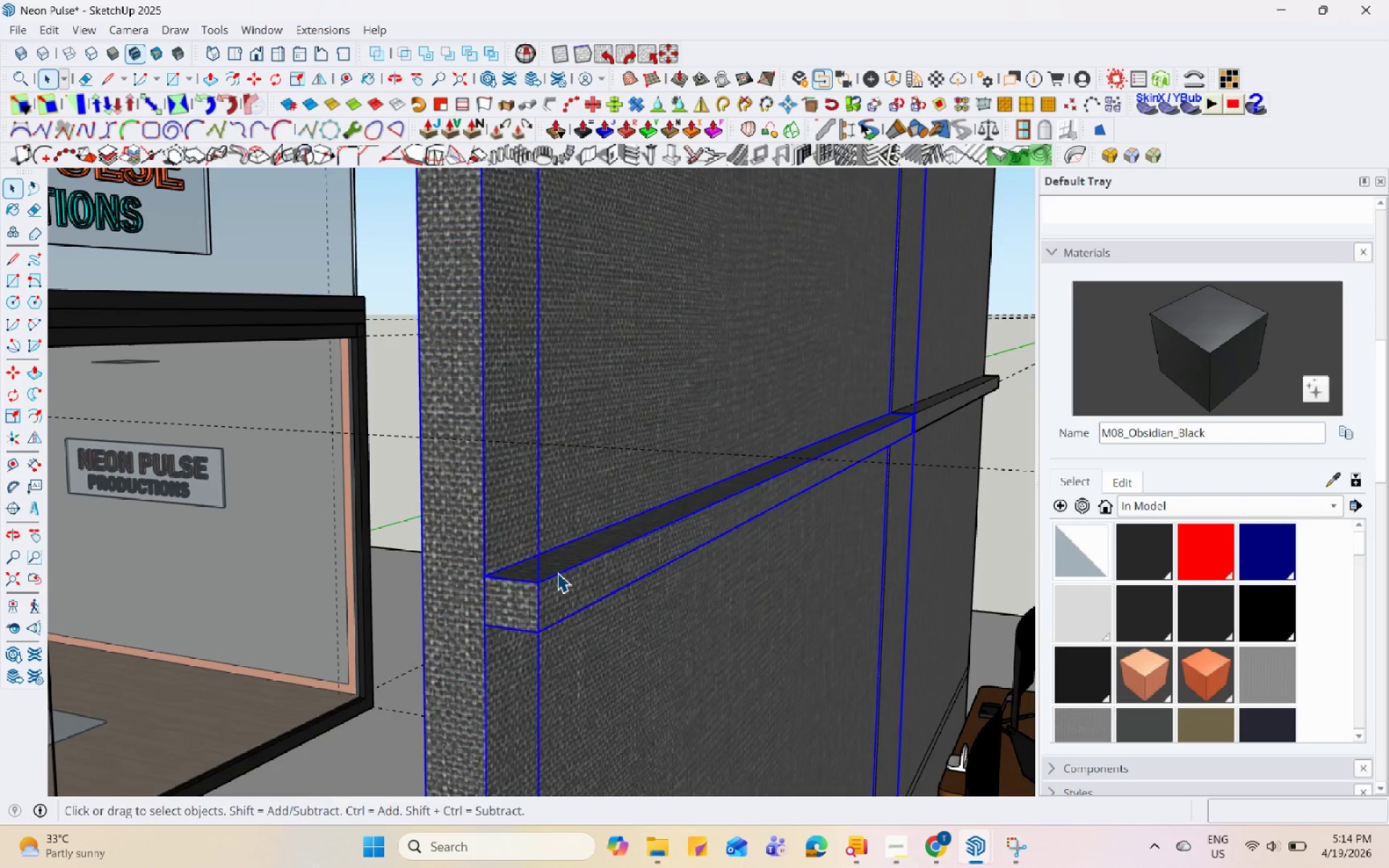 
double_click([557, 572])
 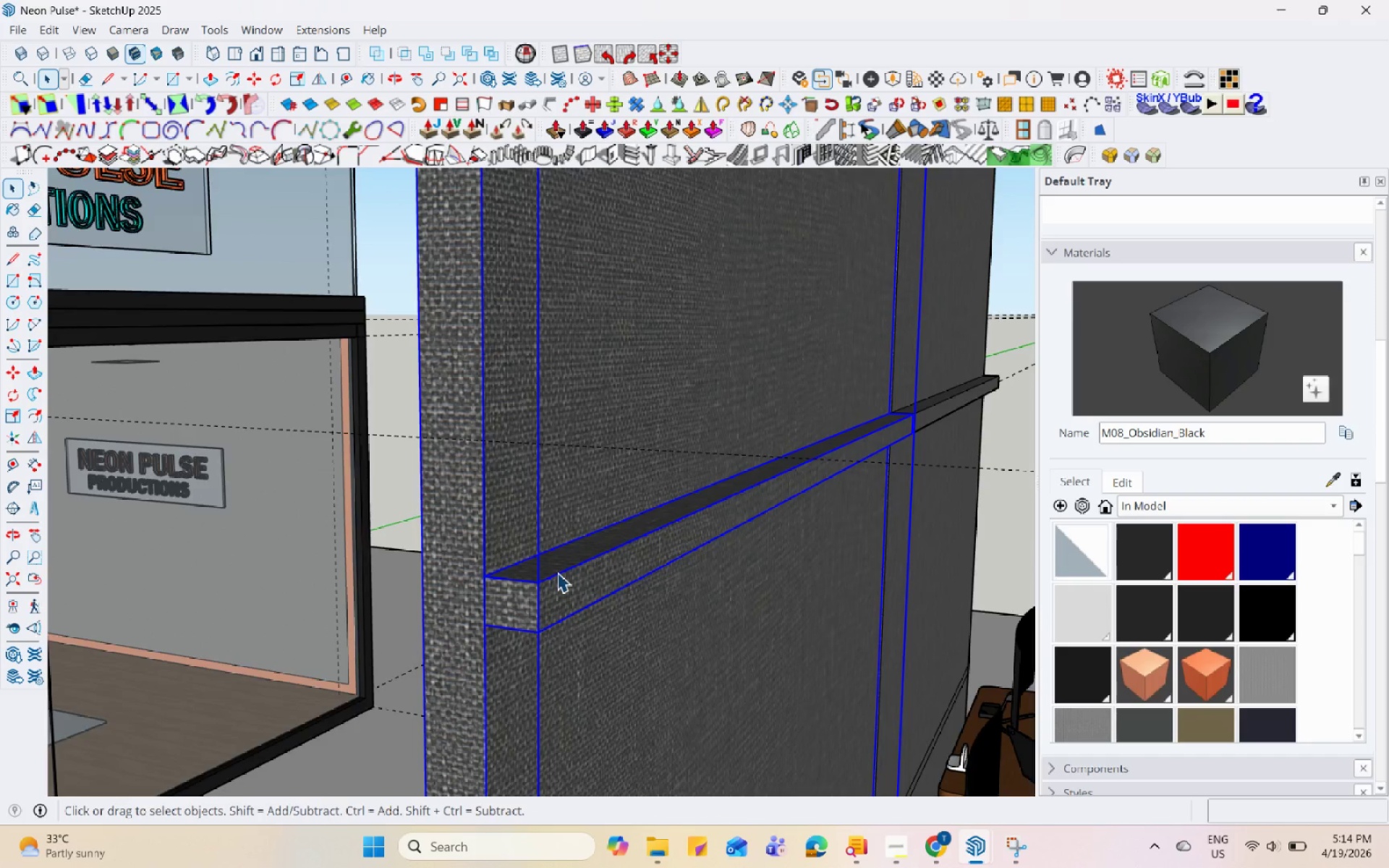 
triple_click([557, 572])
 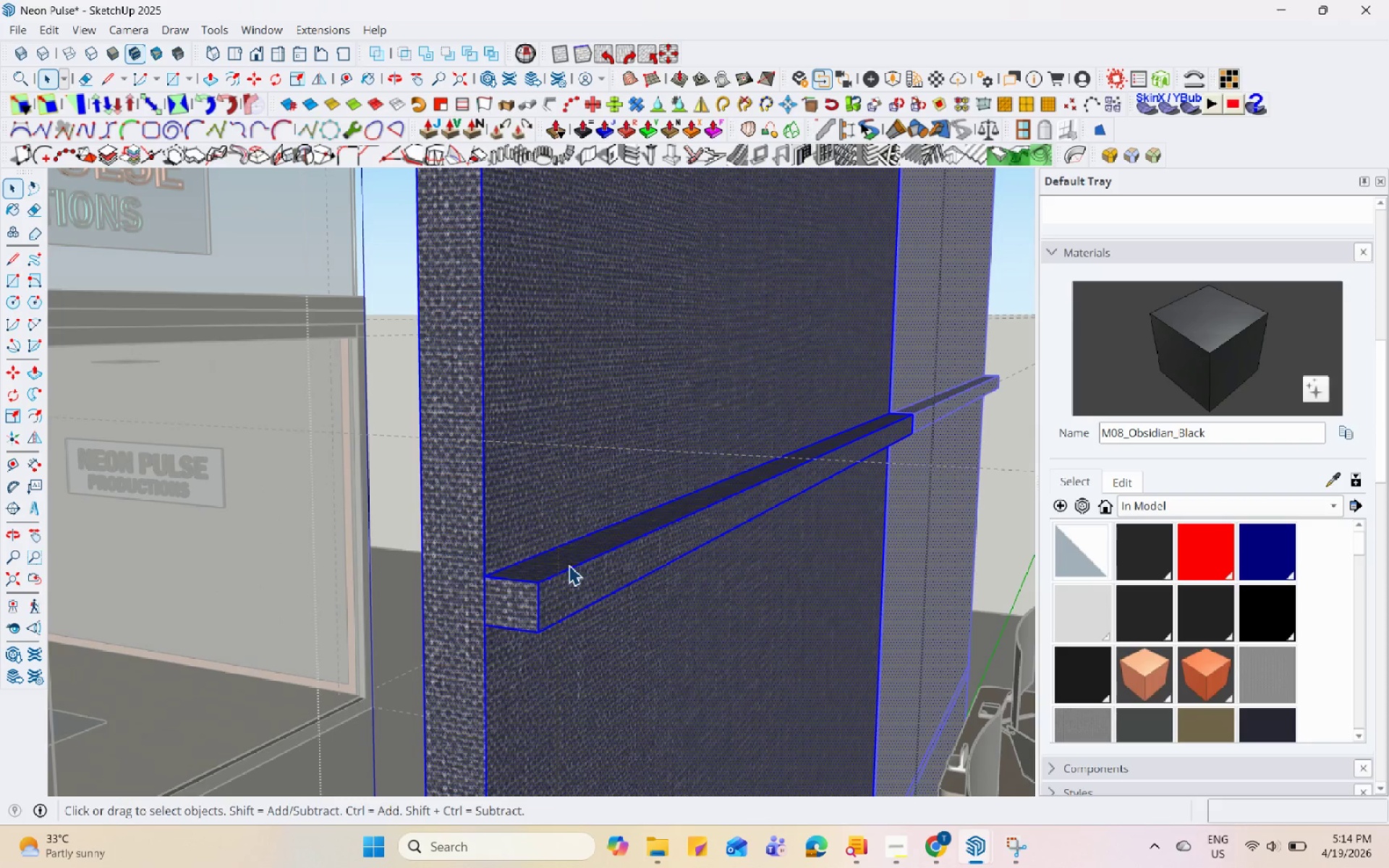 
scroll: coordinate [560, 575], scroll_direction: up, amount: 12.0
 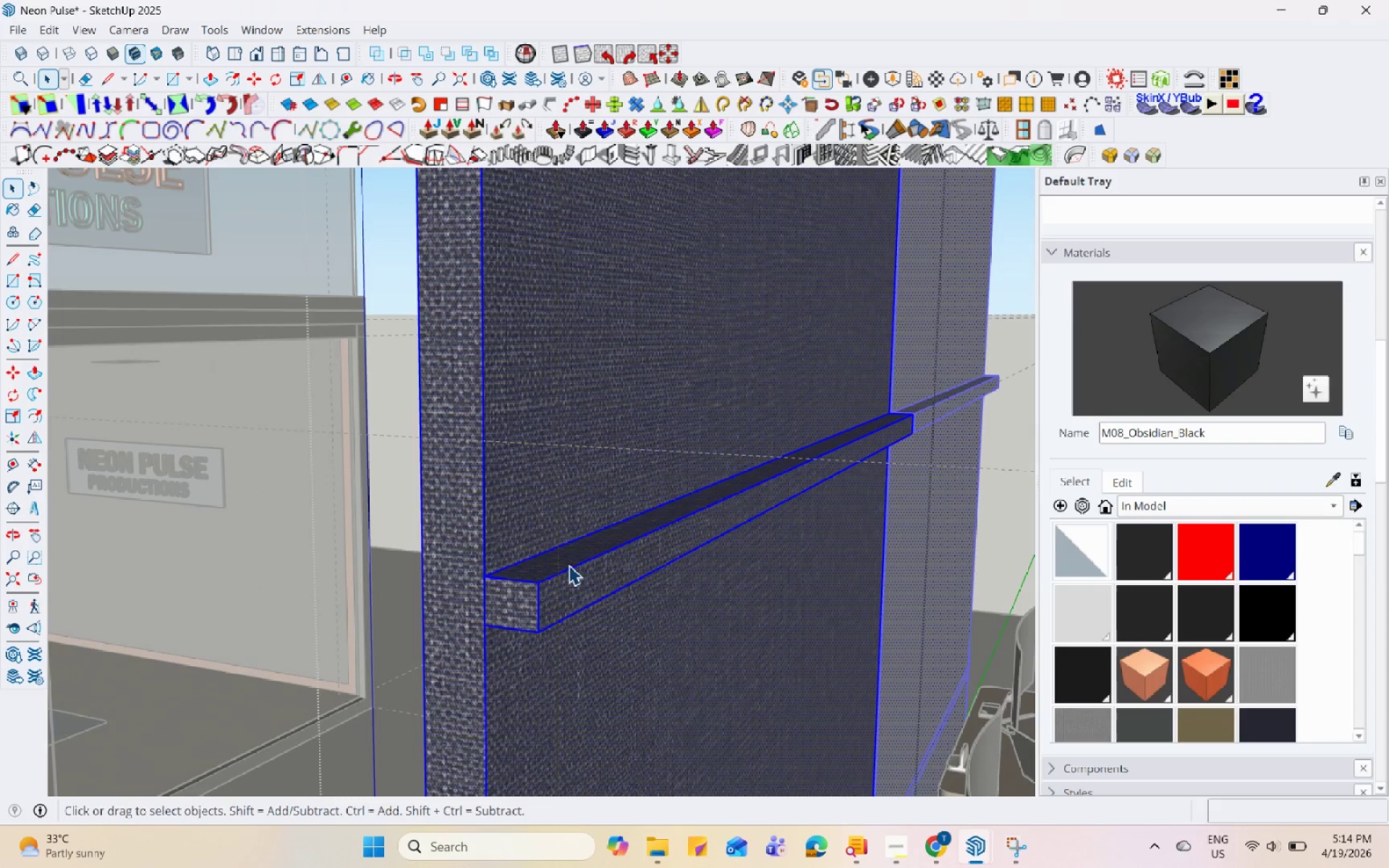 
triple_click([569, 565])
 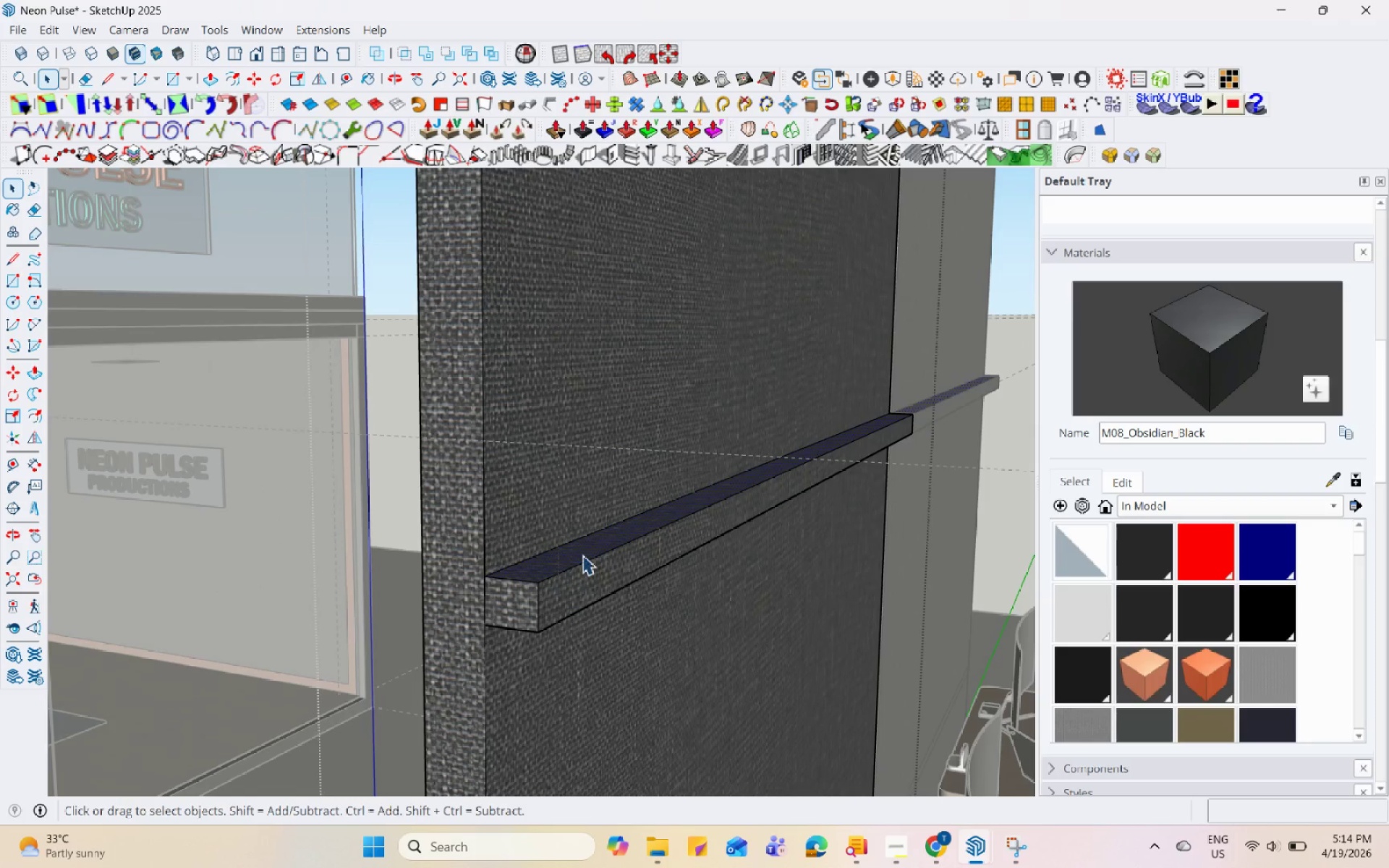 
triple_click([582, 555])
 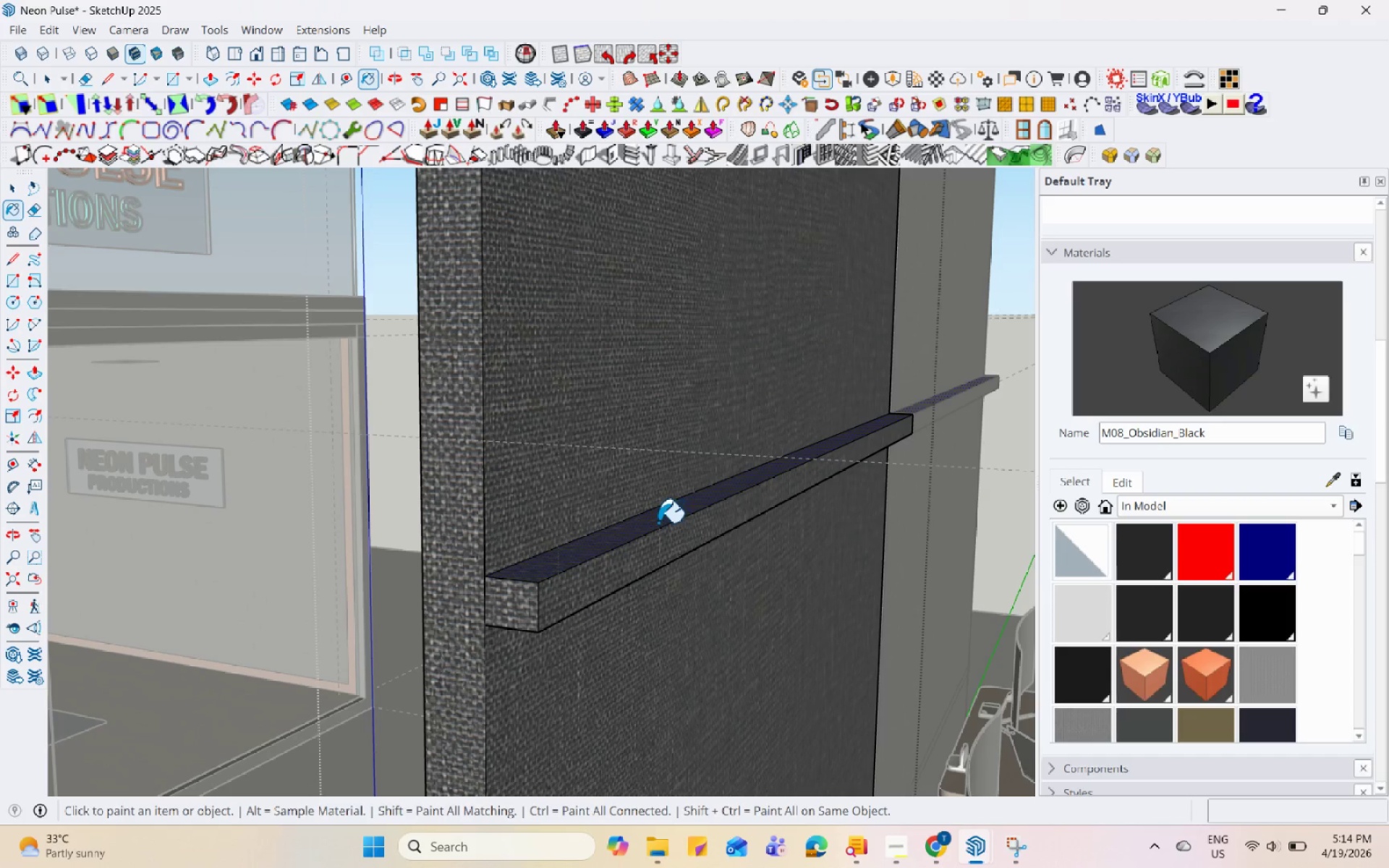 
double_click([637, 563])
 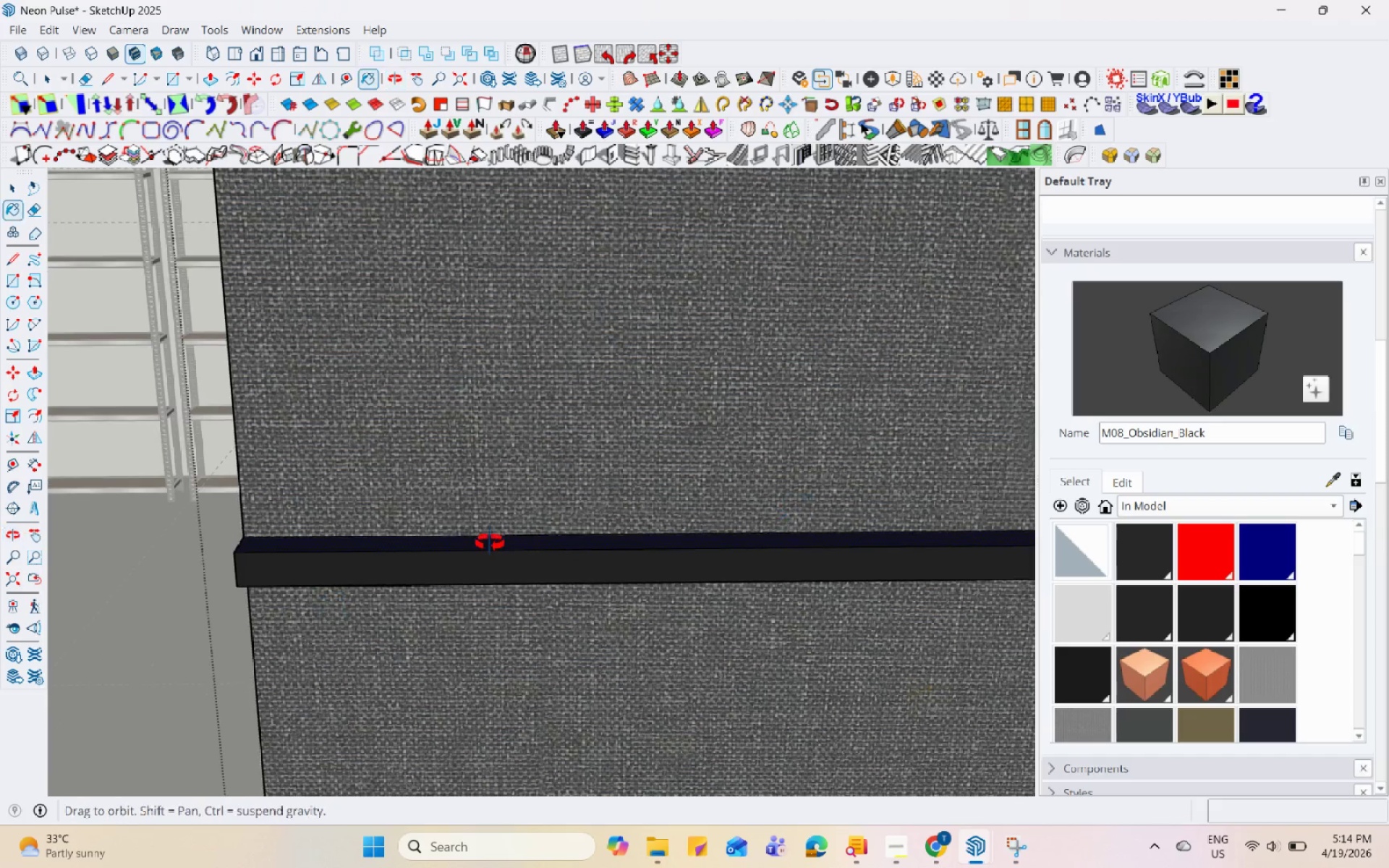 
scroll: coordinate [702, 595], scroll_direction: down, amount: 10.0
 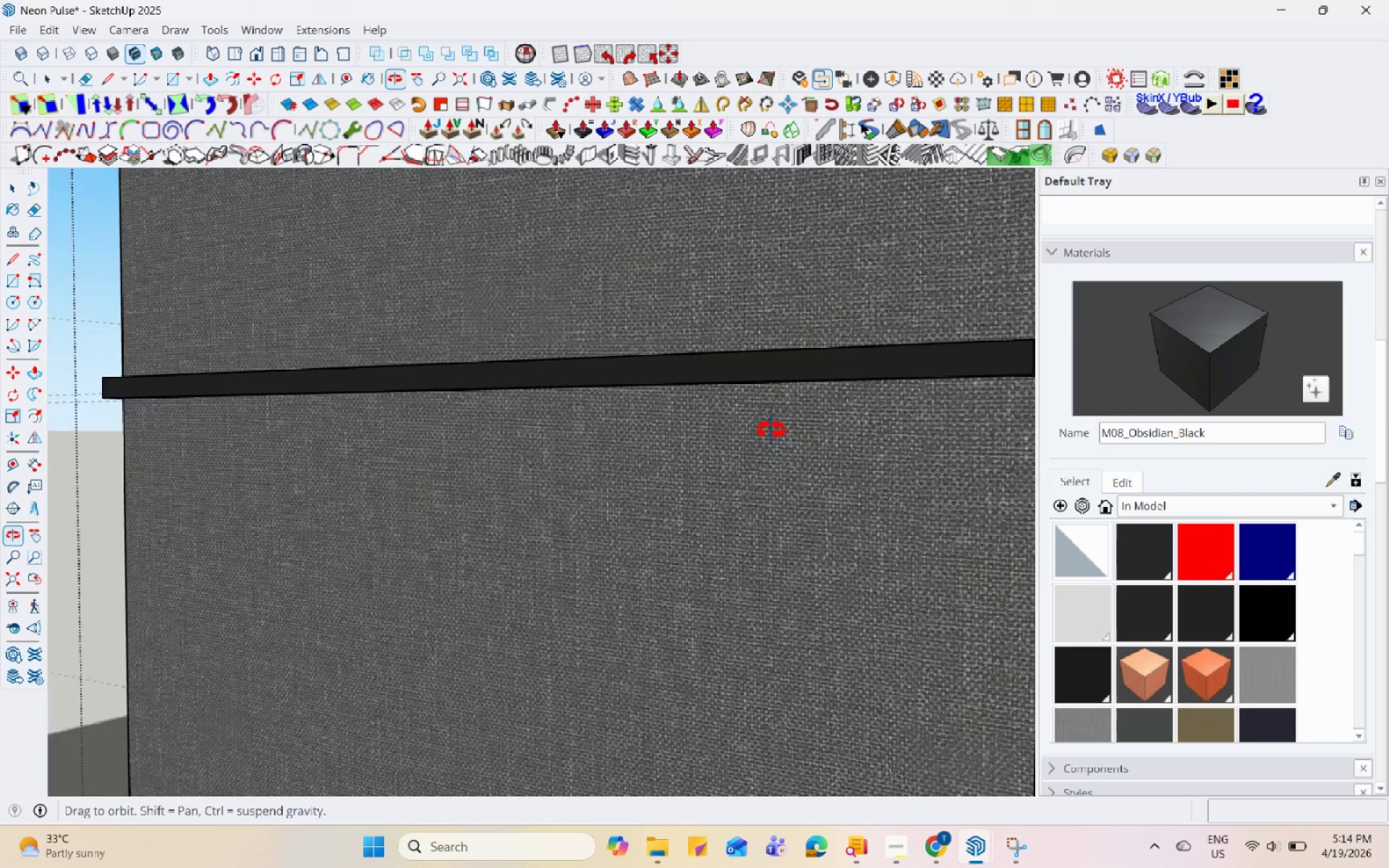 
left_click([305, 203])
 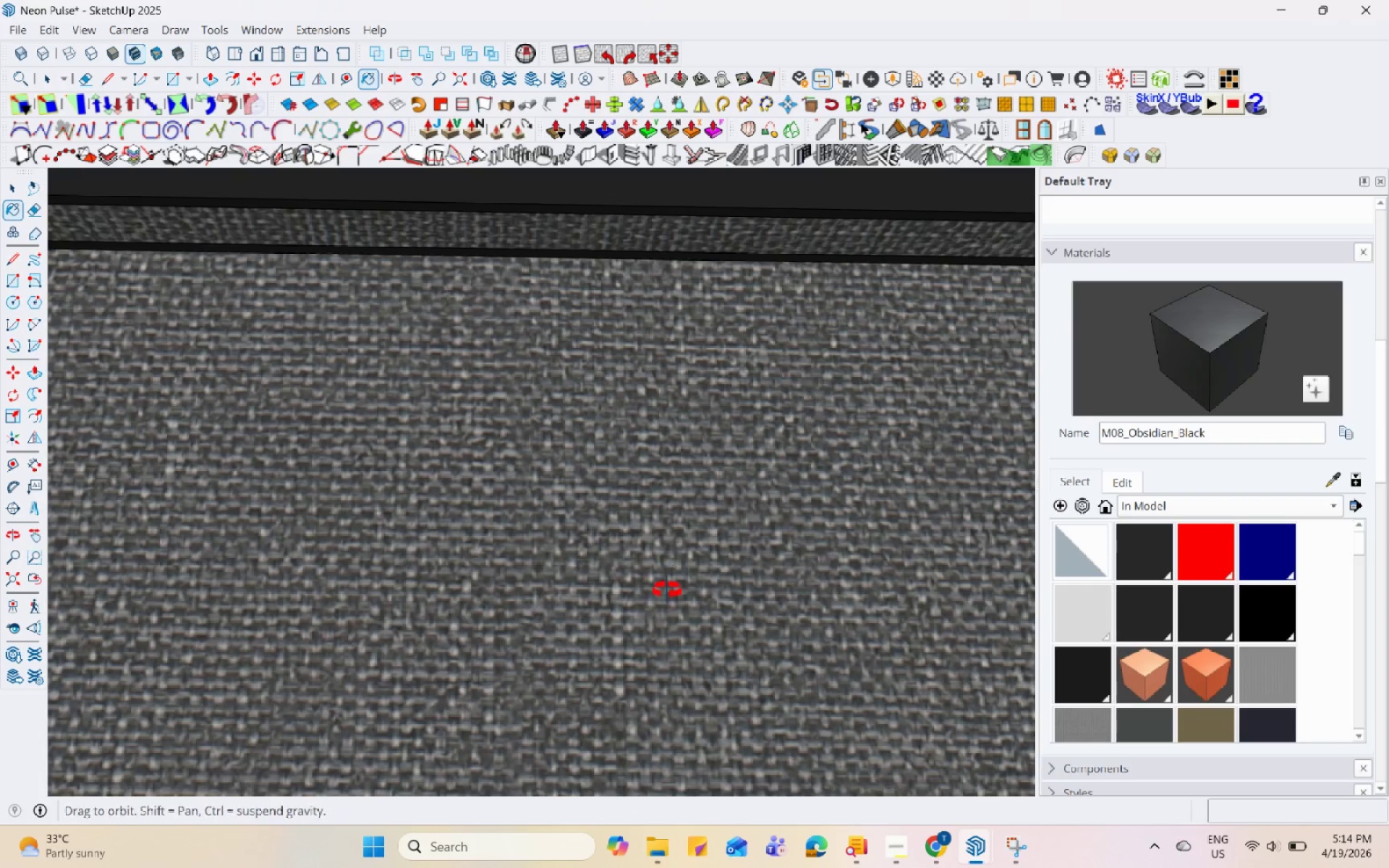 
scroll: coordinate [300, 206], scroll_direction: up, amount: 13.0
 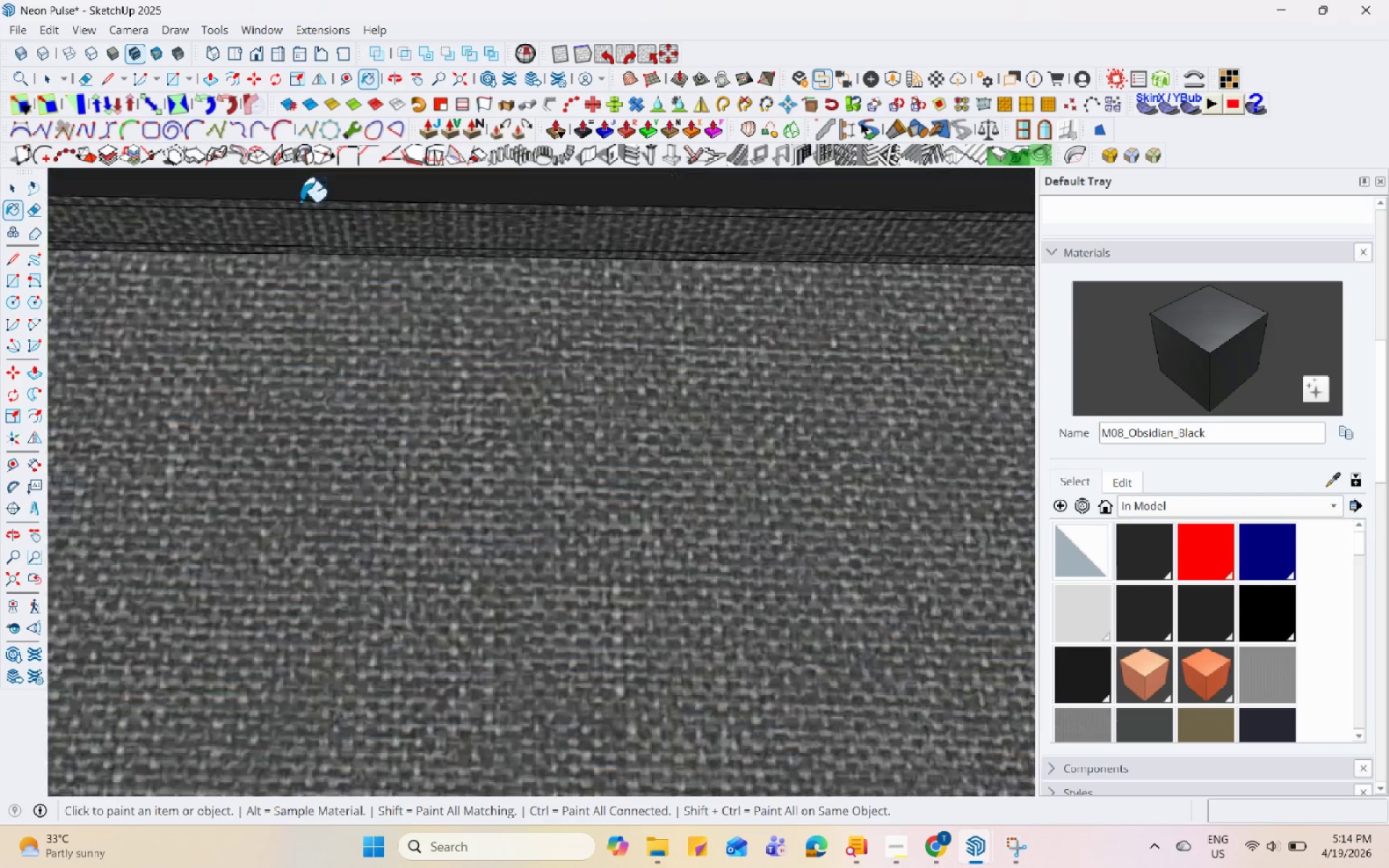 
key(Space)
 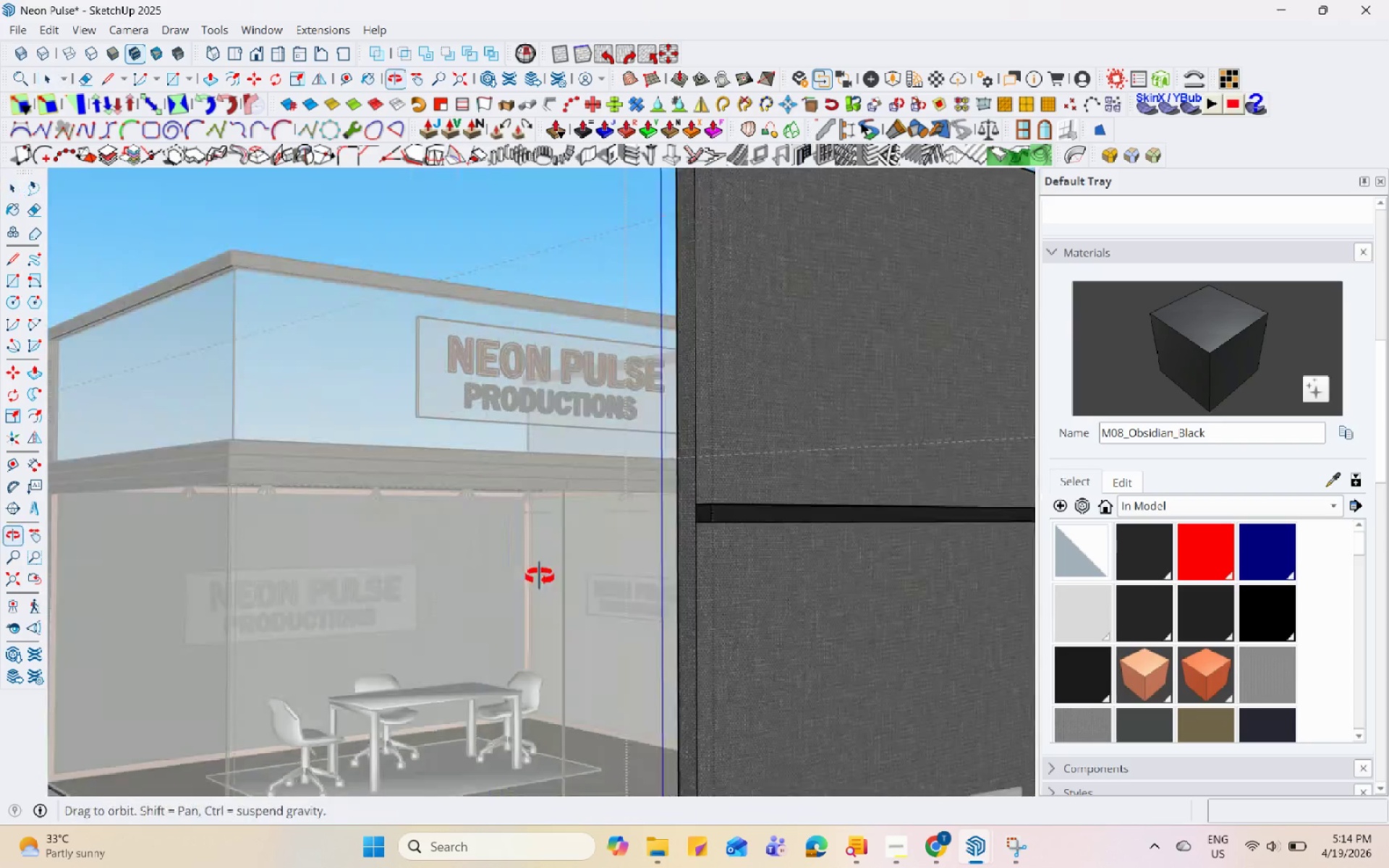 
scroll: coordinate [497, 491], scroll_direction: down, amount: 28.0
 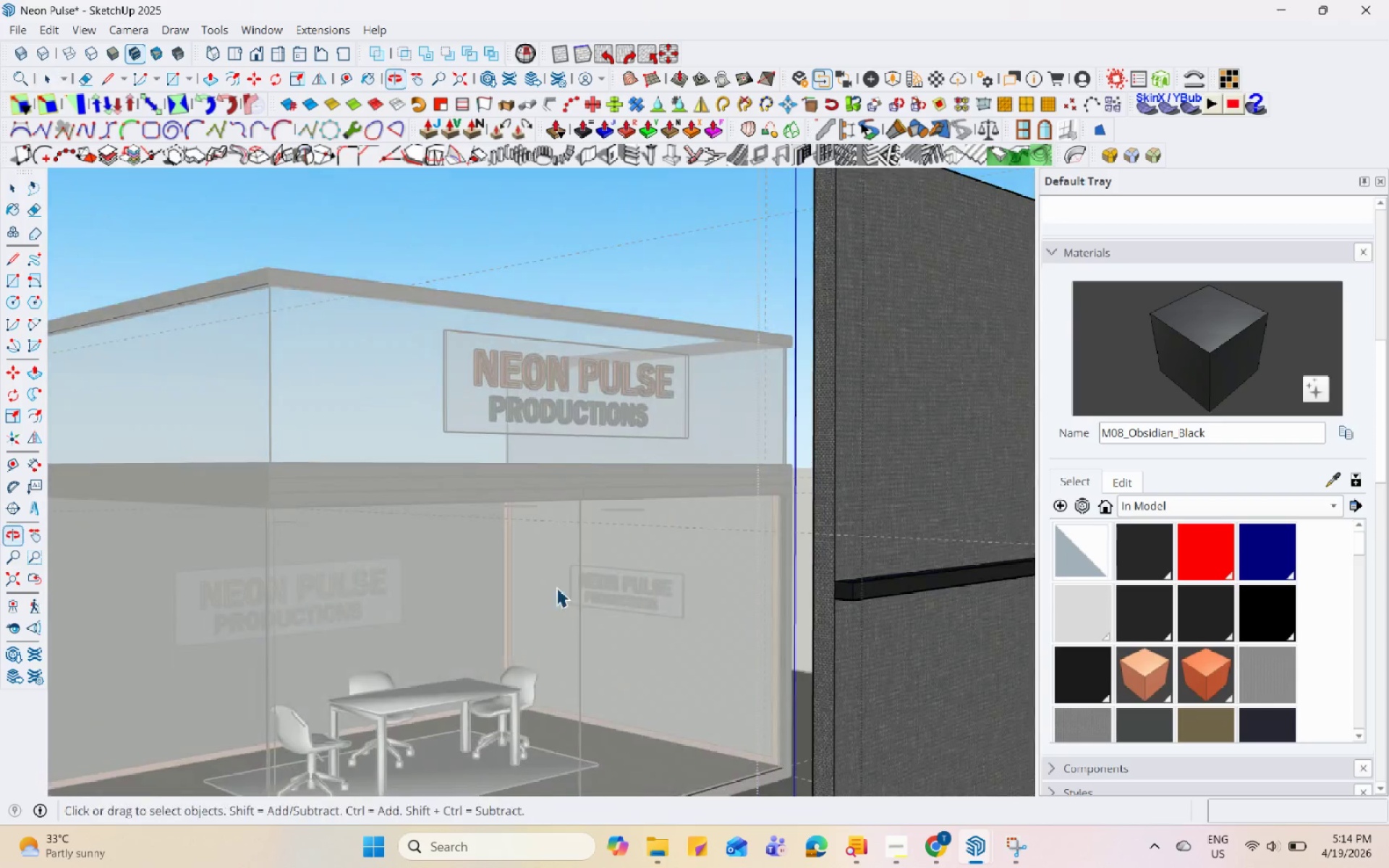 
key(Escape)
 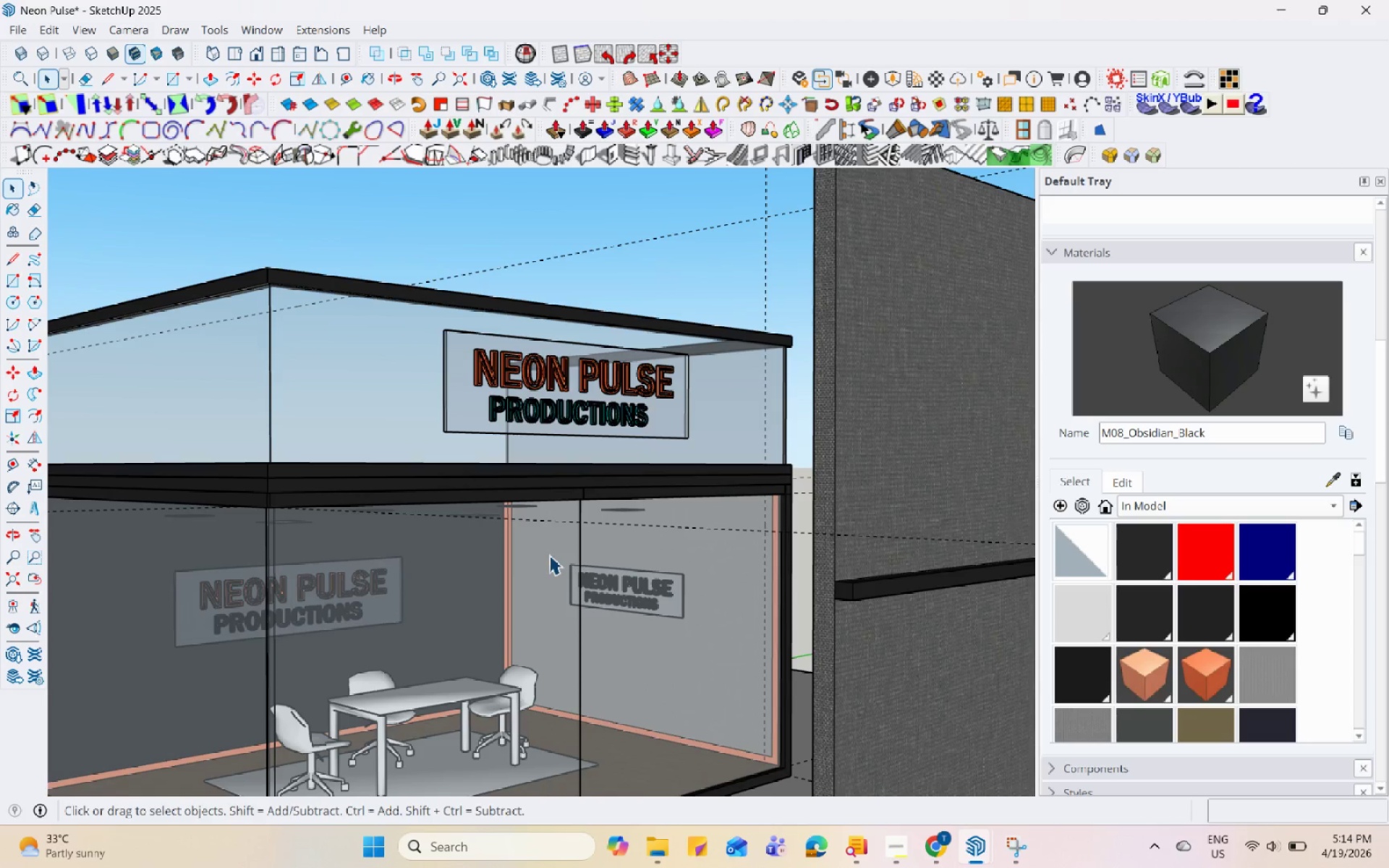 
scroll: coordinate [549, 555], scroll_direction: up, amount: 4.0
 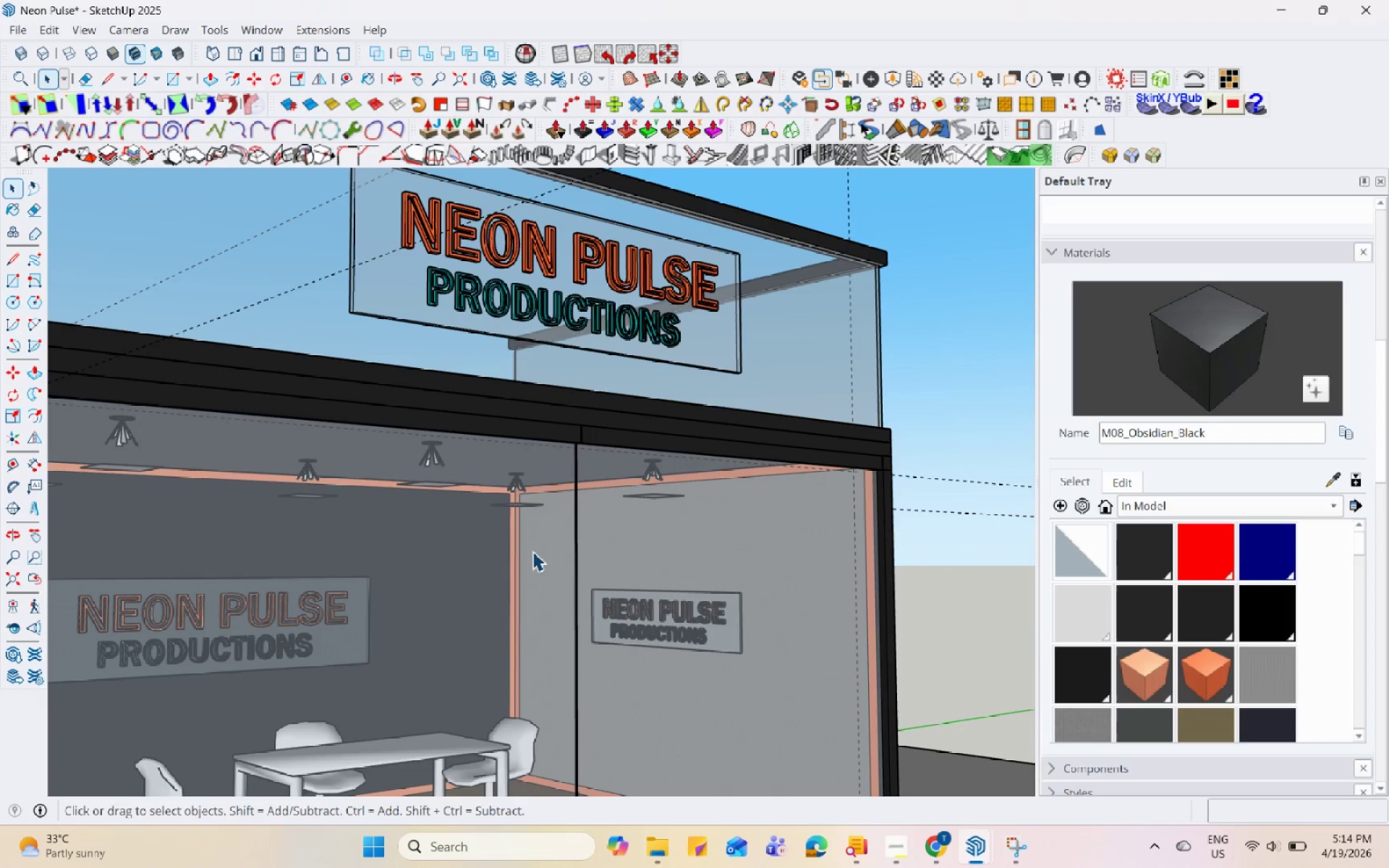 
scroll: coordinate [328, 500], scroll_direction: down, amount: 5.0
 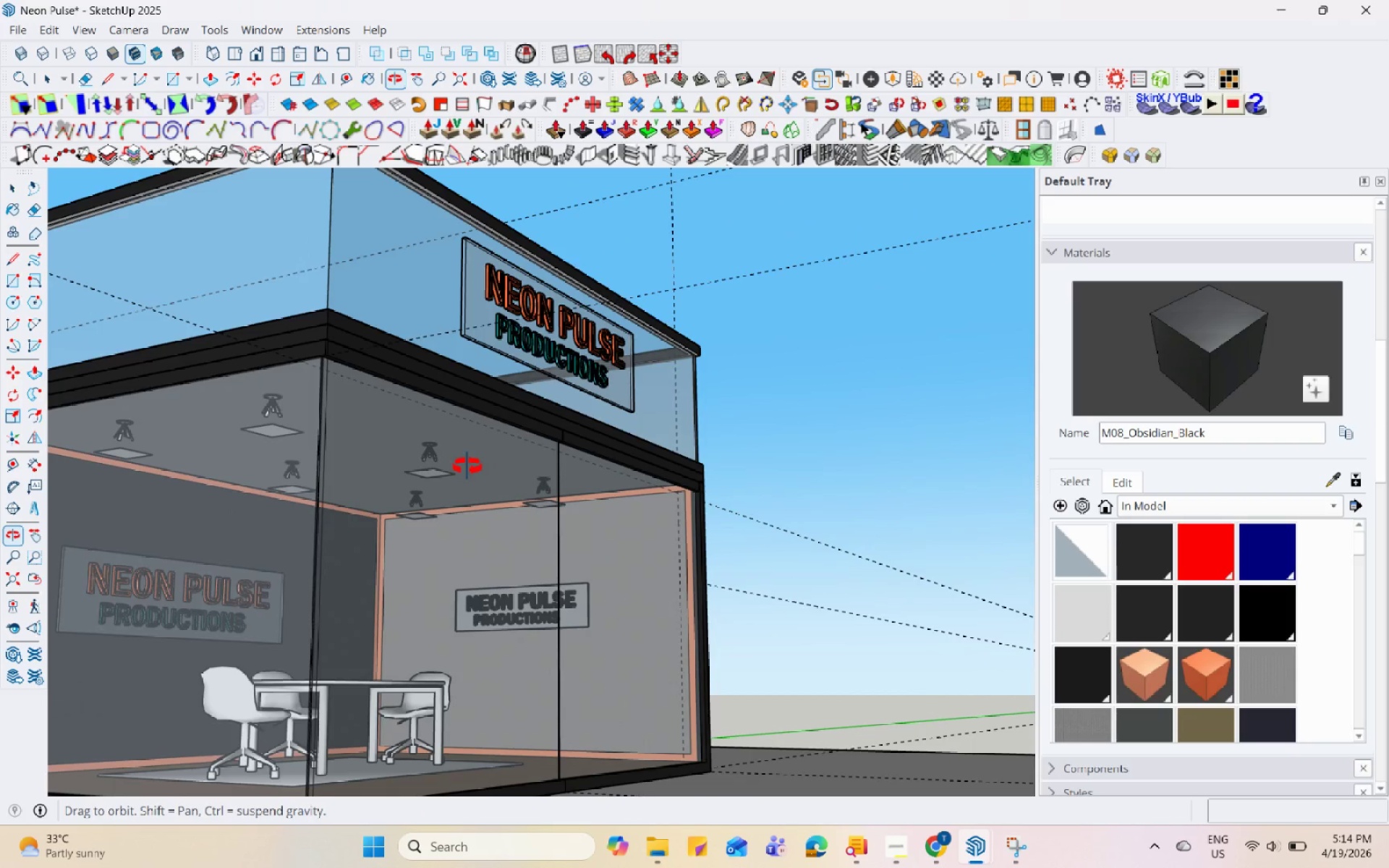 
scroll: coordinate [314, 289], scroll_direction: up, amount: 126.0
 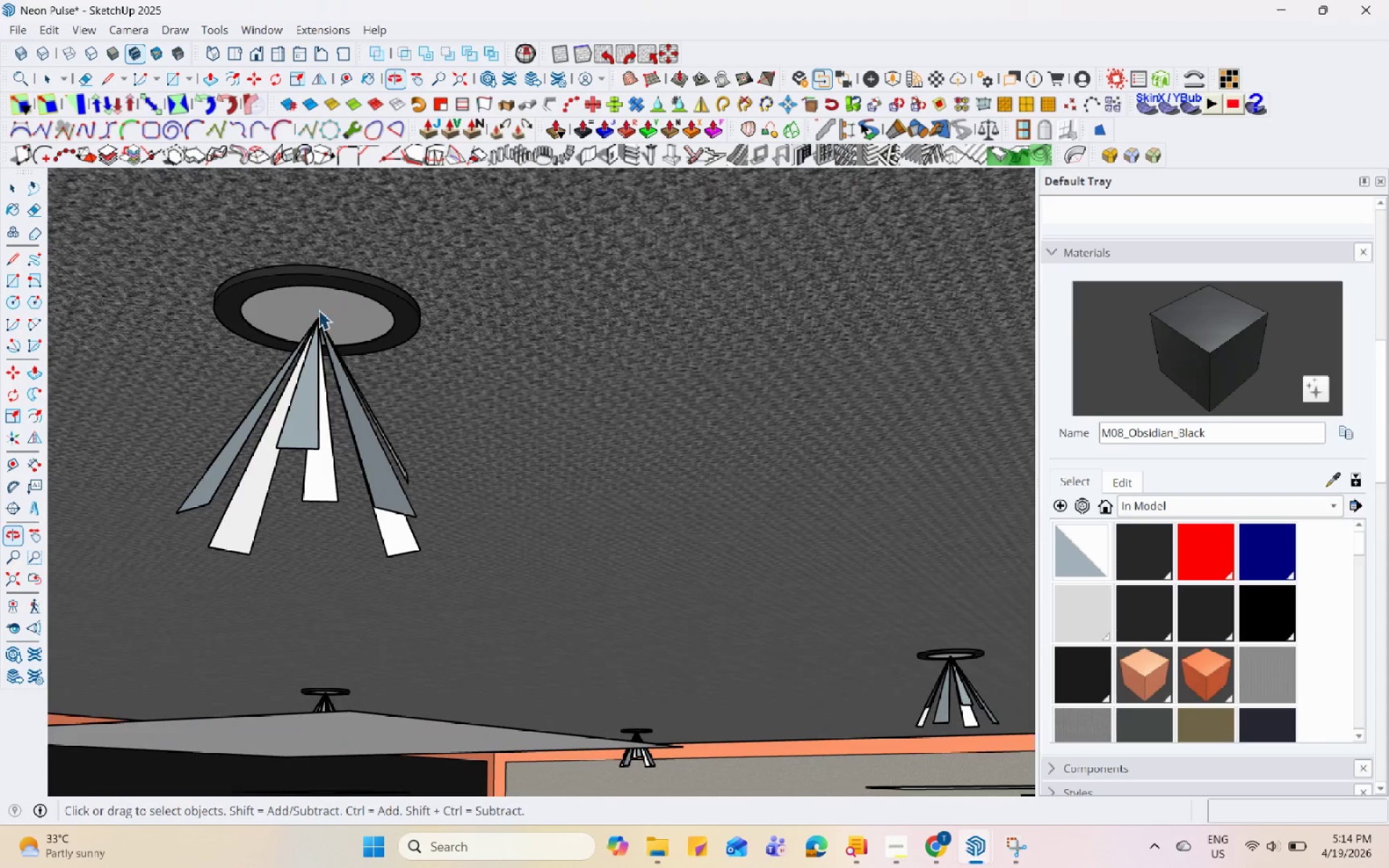 
double_click([318, 310])
 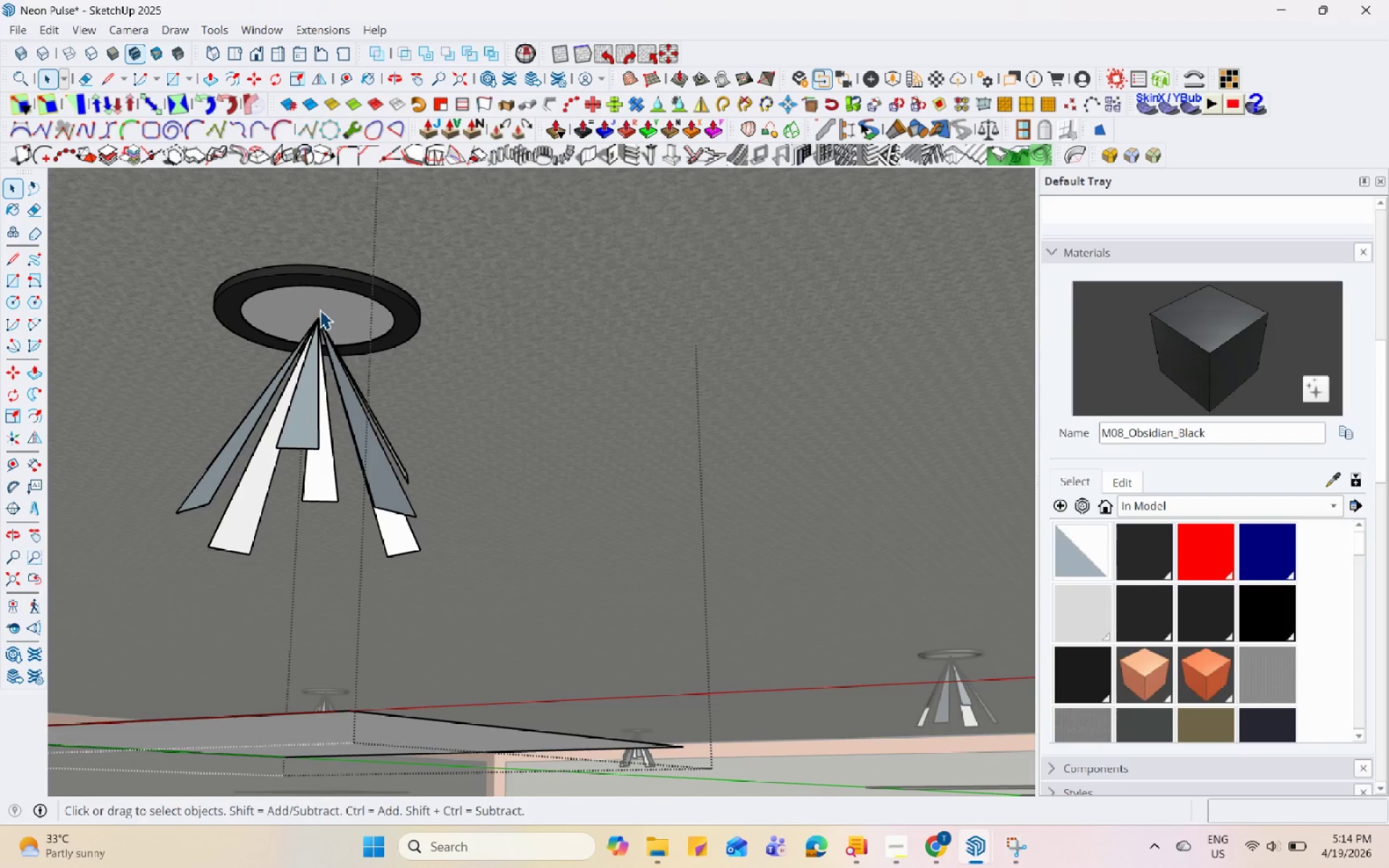 
triple_click([320, 310])
 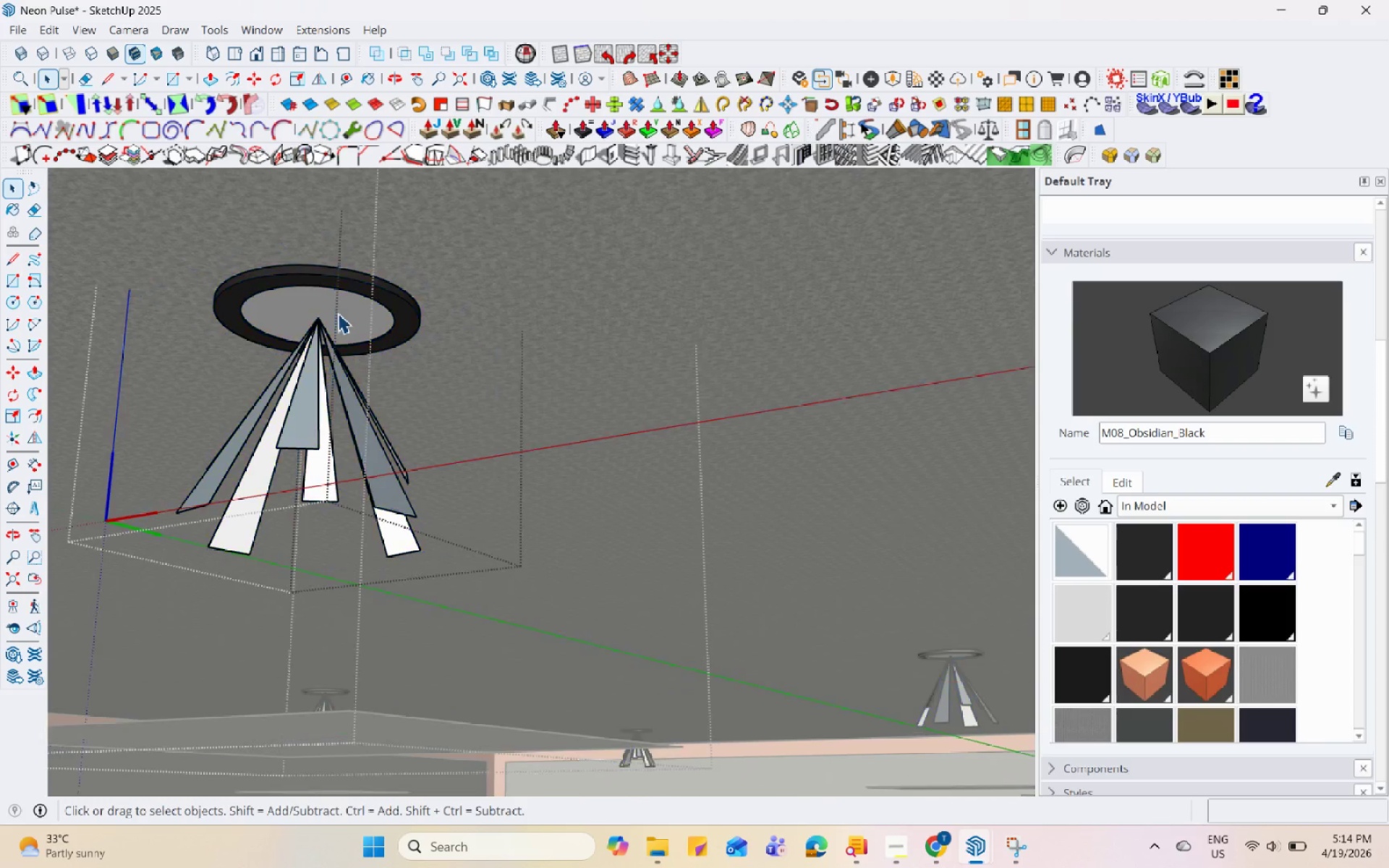 
triple_click([342, 313])
 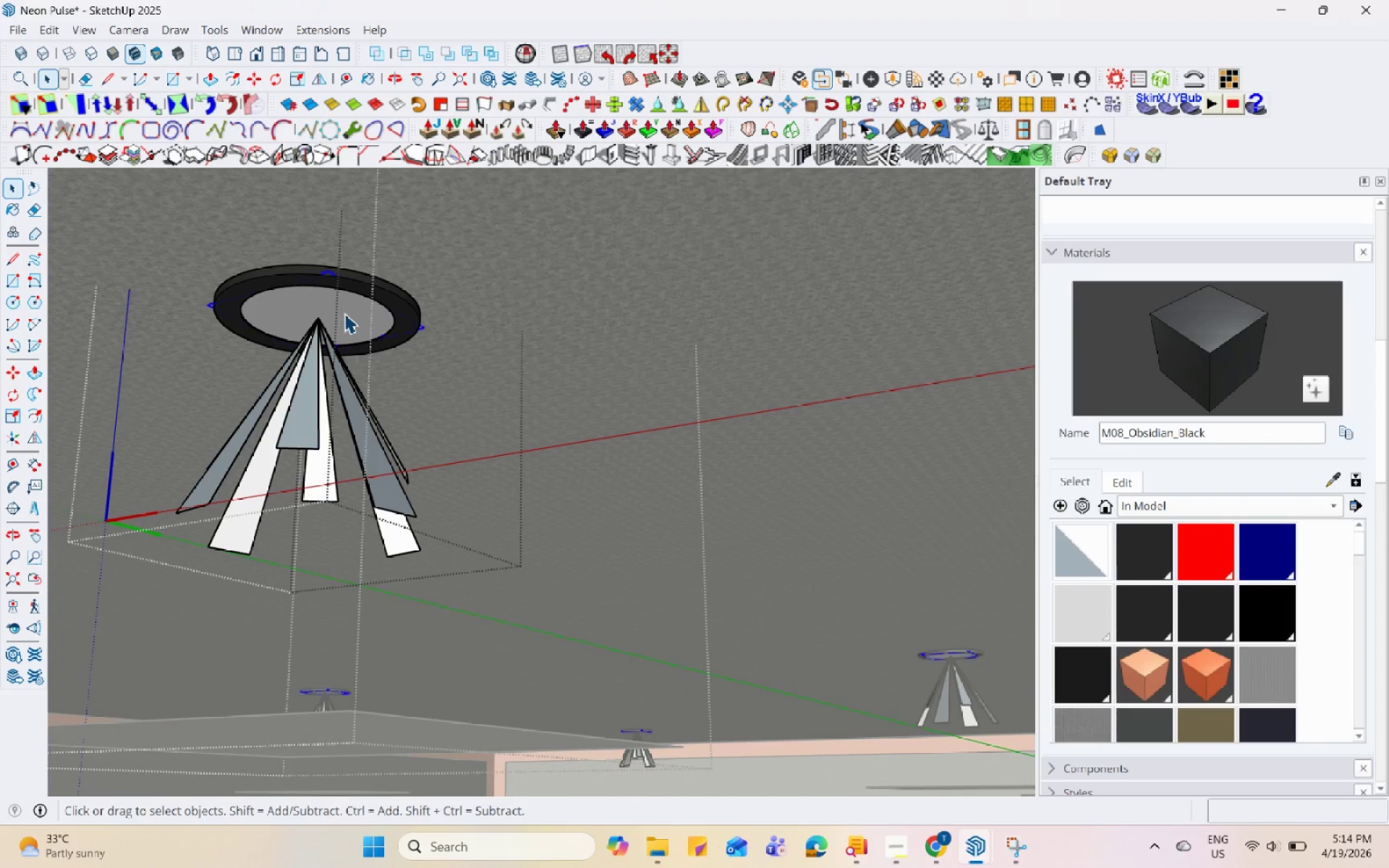 
triple_click([344, 313])
 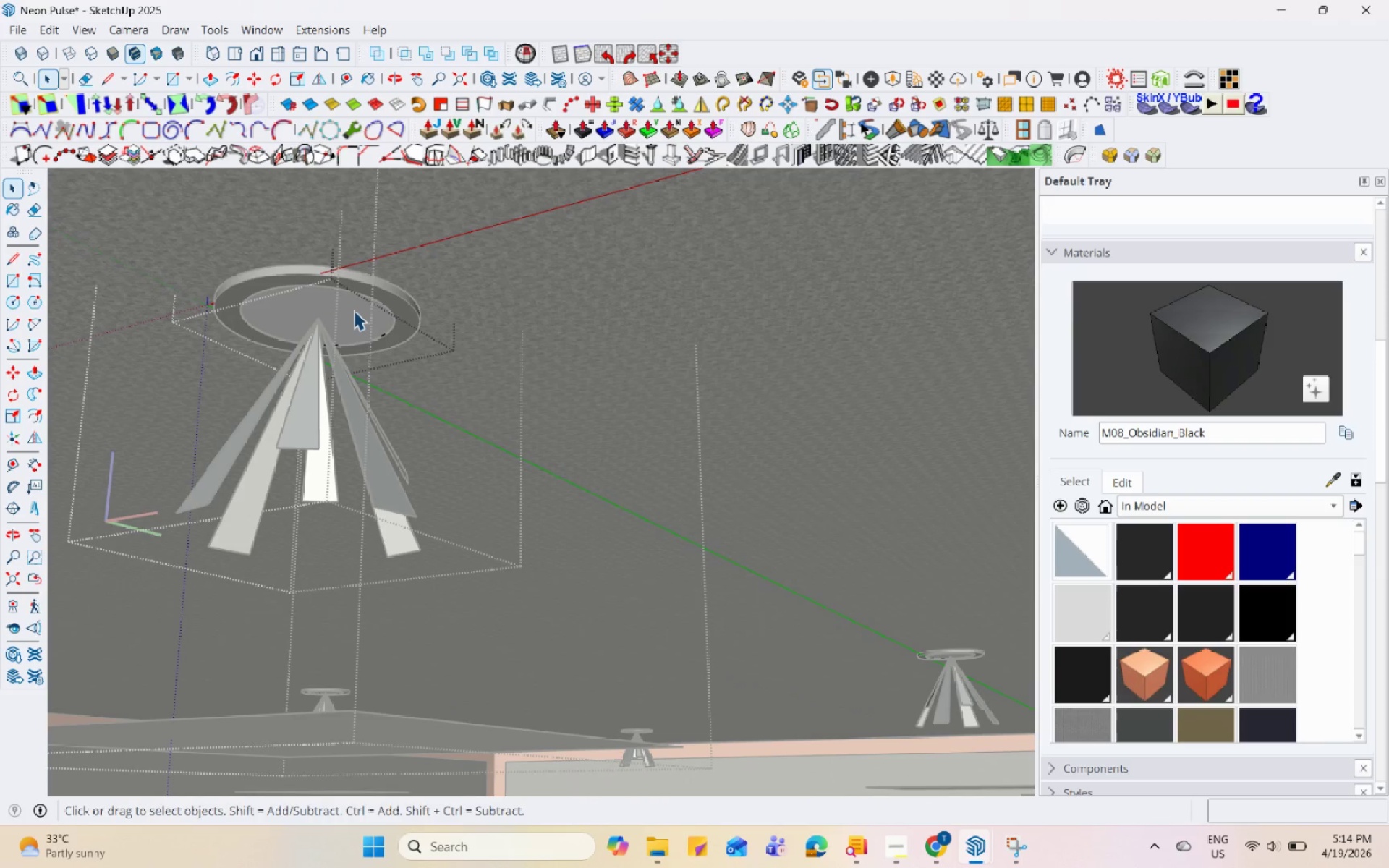 
triple_click([354, 310])
 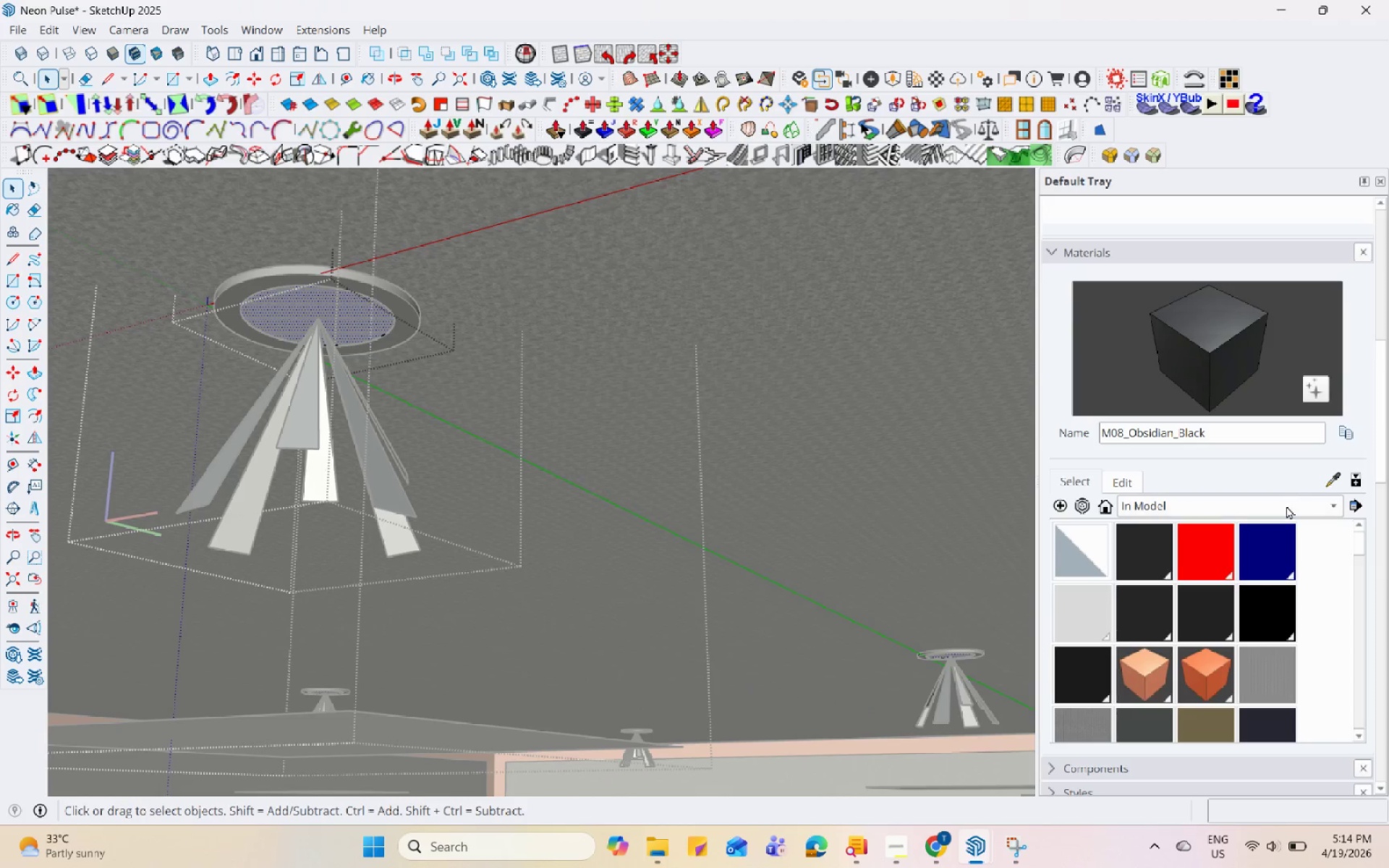 
scroll: coordinate [1262, 658], scroll_direction: down, amount: 18.0
 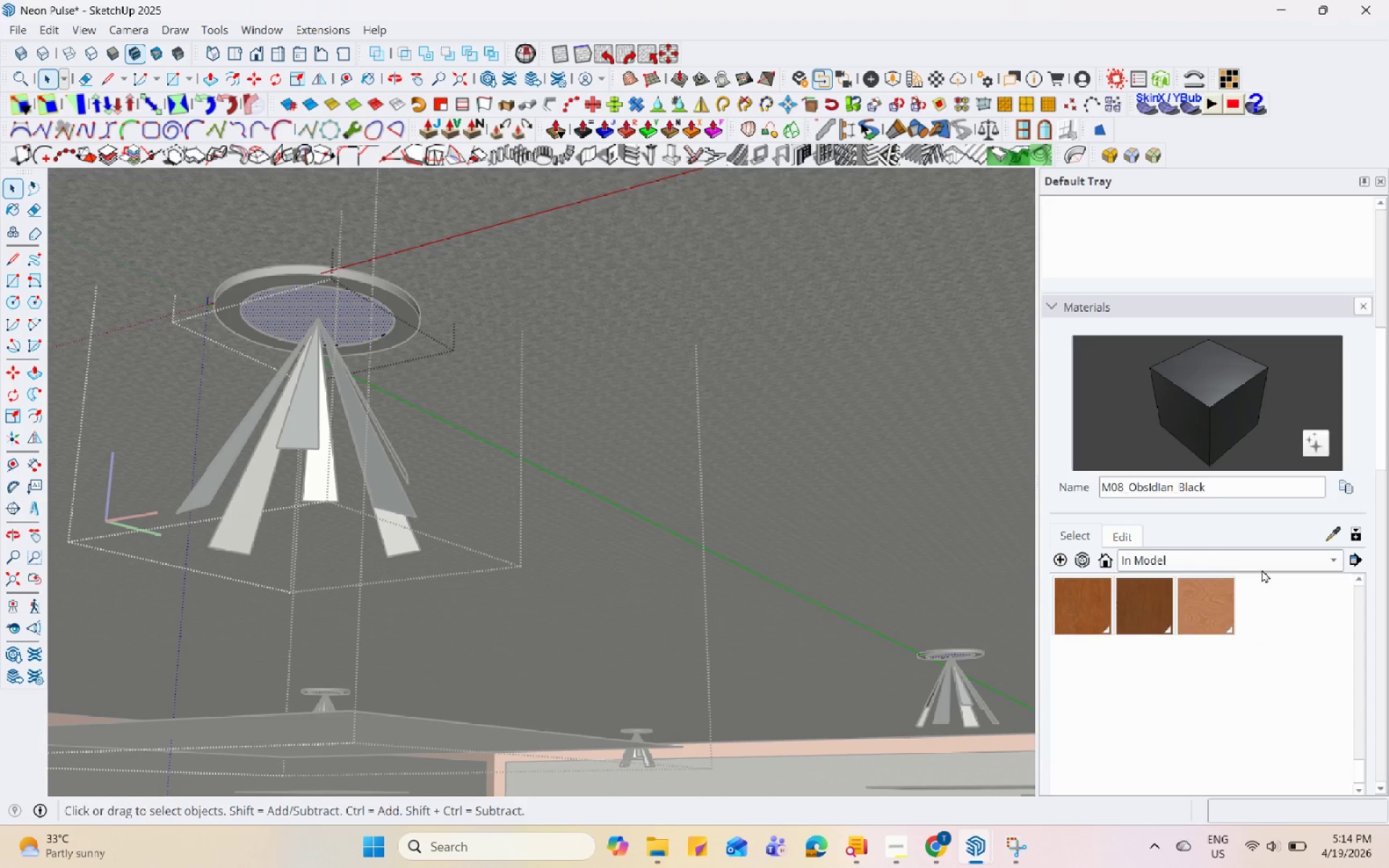 
left_click([1269, 558])
 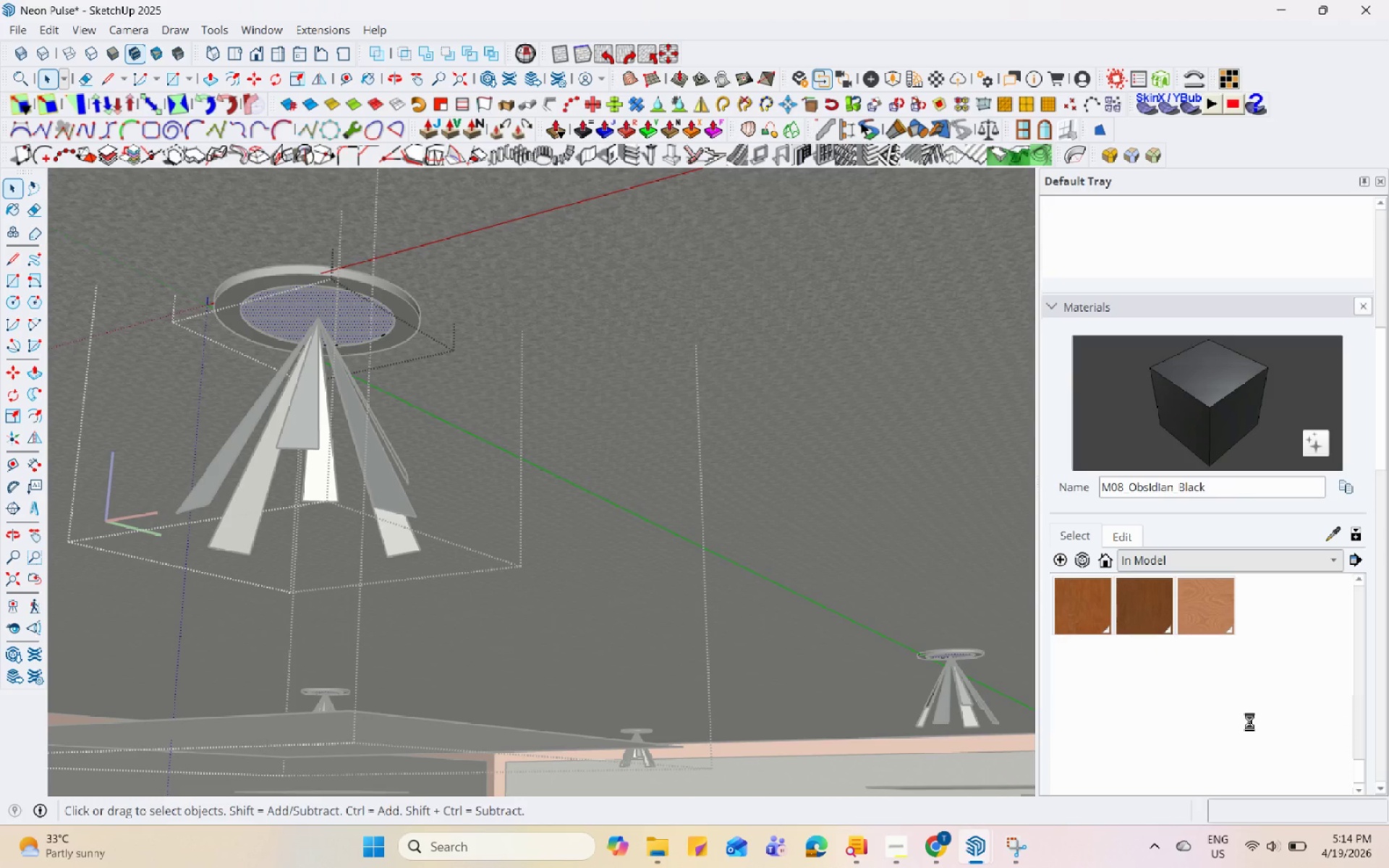 
scroll: coordinate [1267, 692], scroll_direction: down, amount: 5.0
 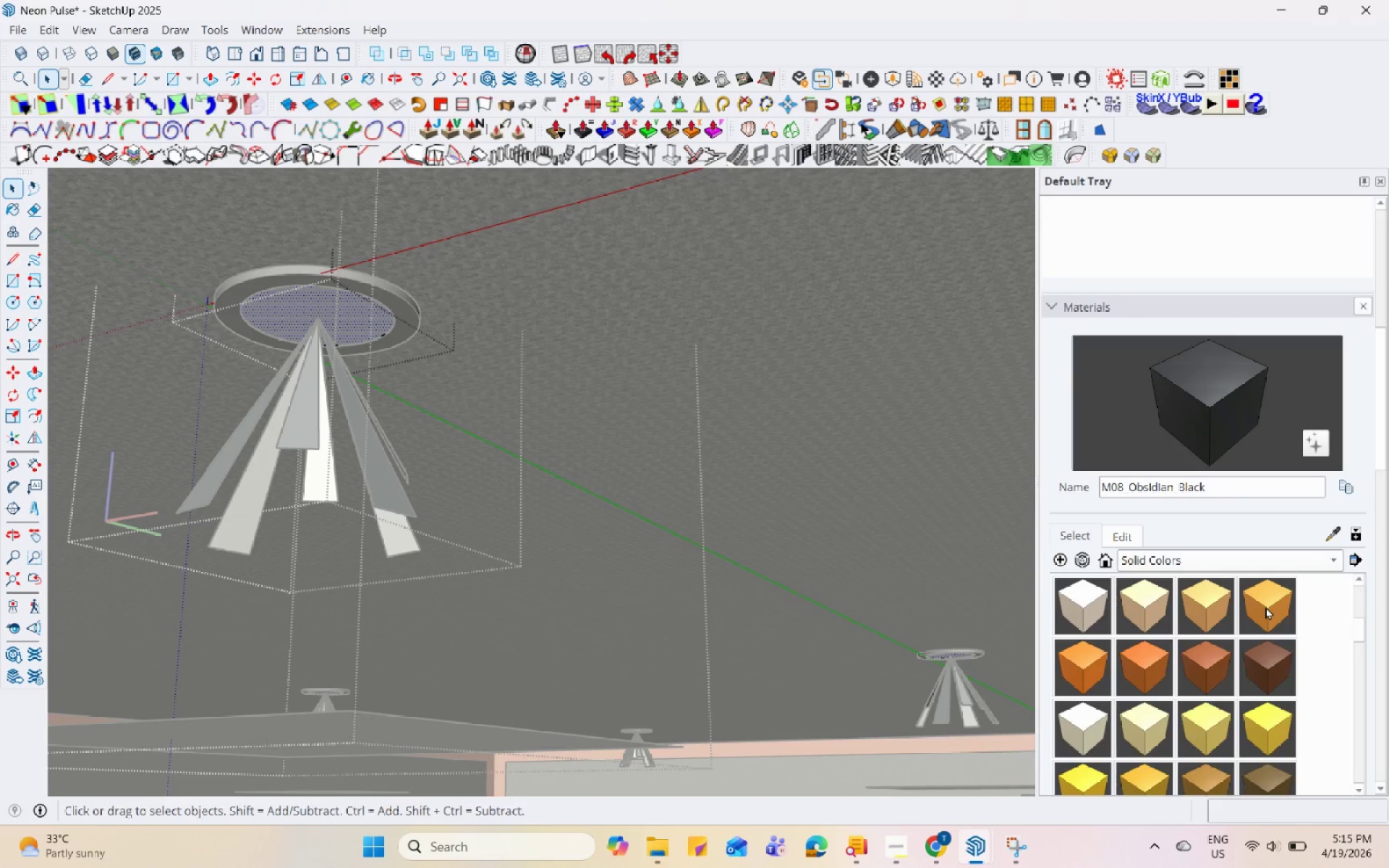 
double_click([1186, 607])
 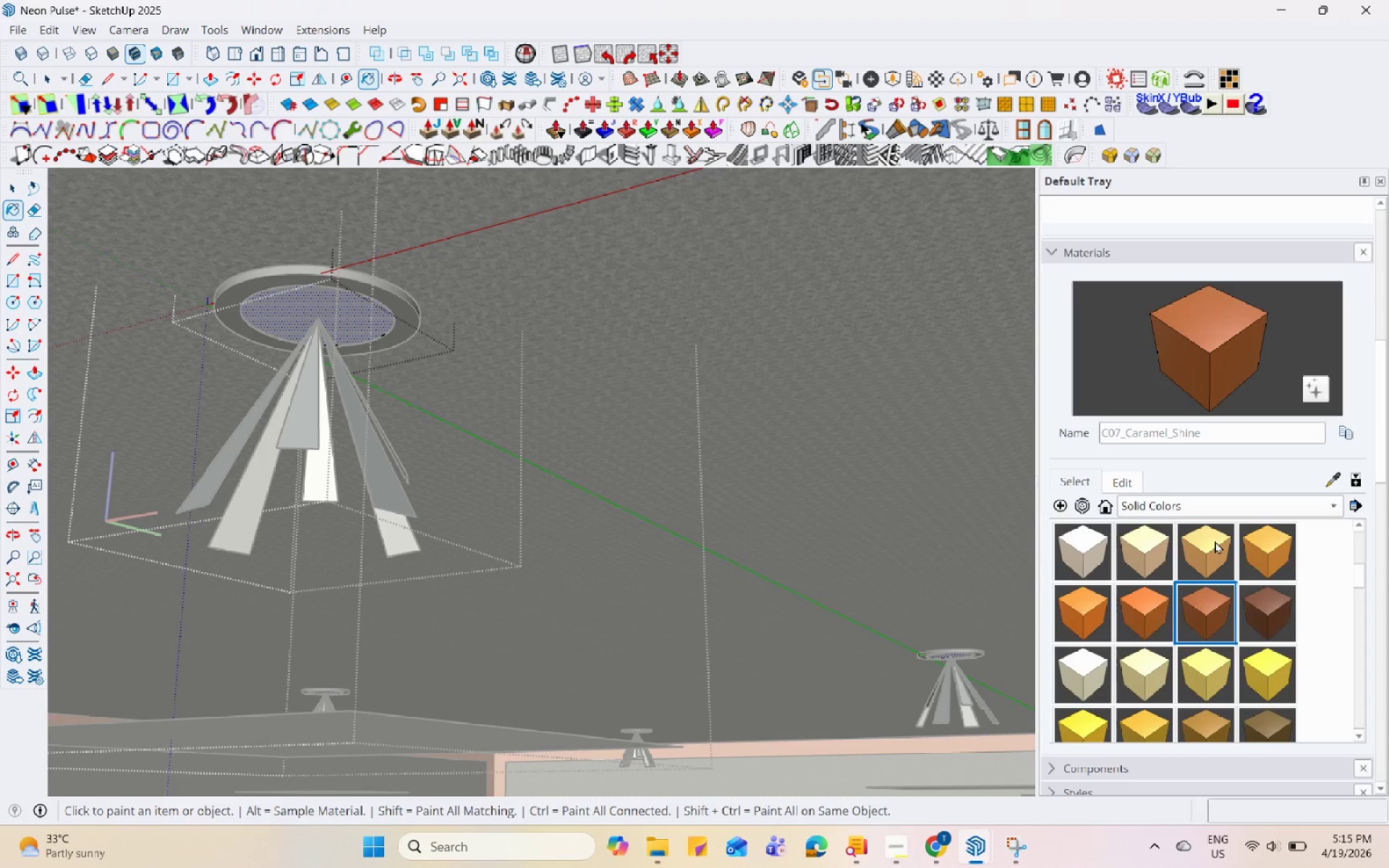 
left_click([1215, 540])
 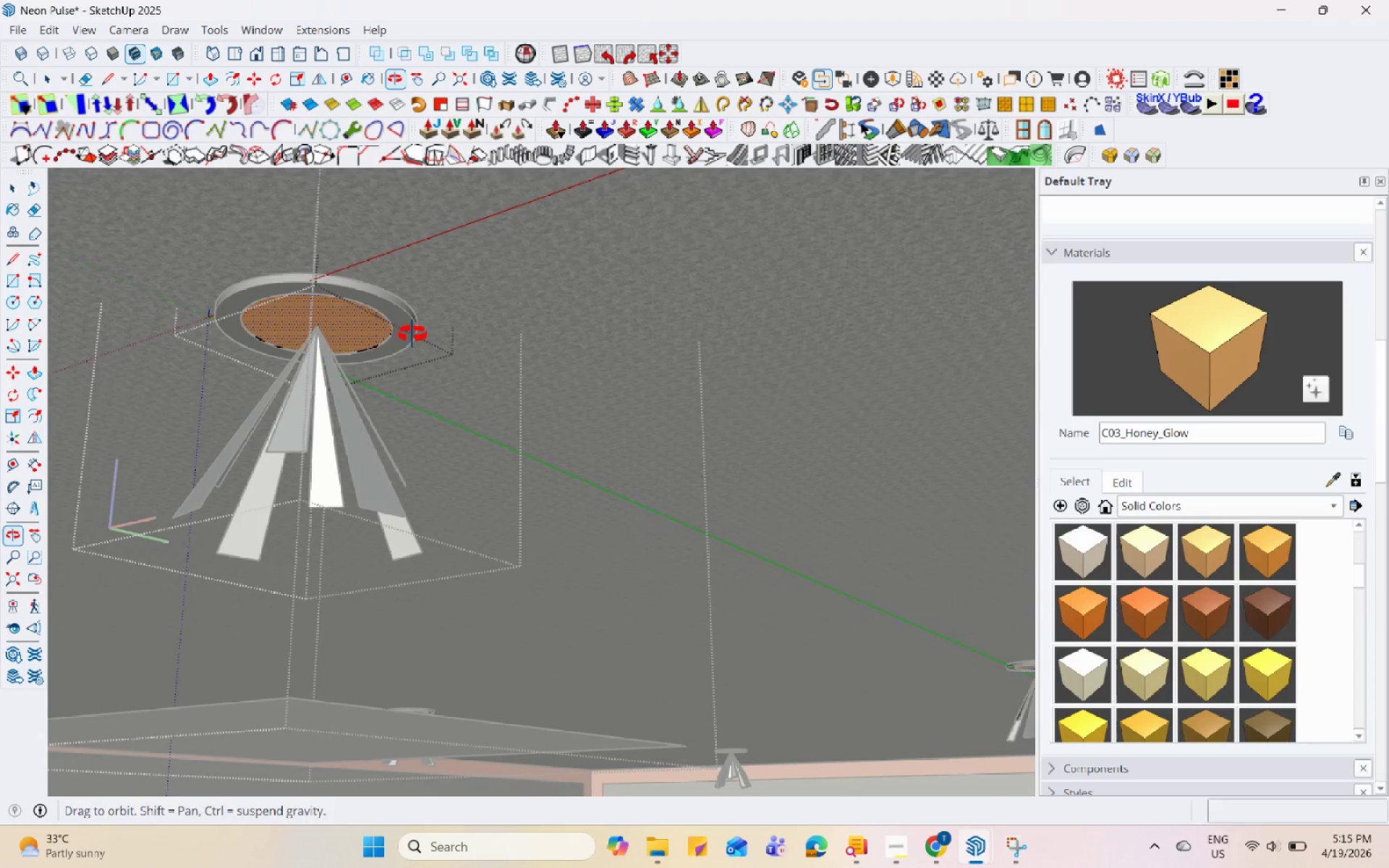 
key(Space)
 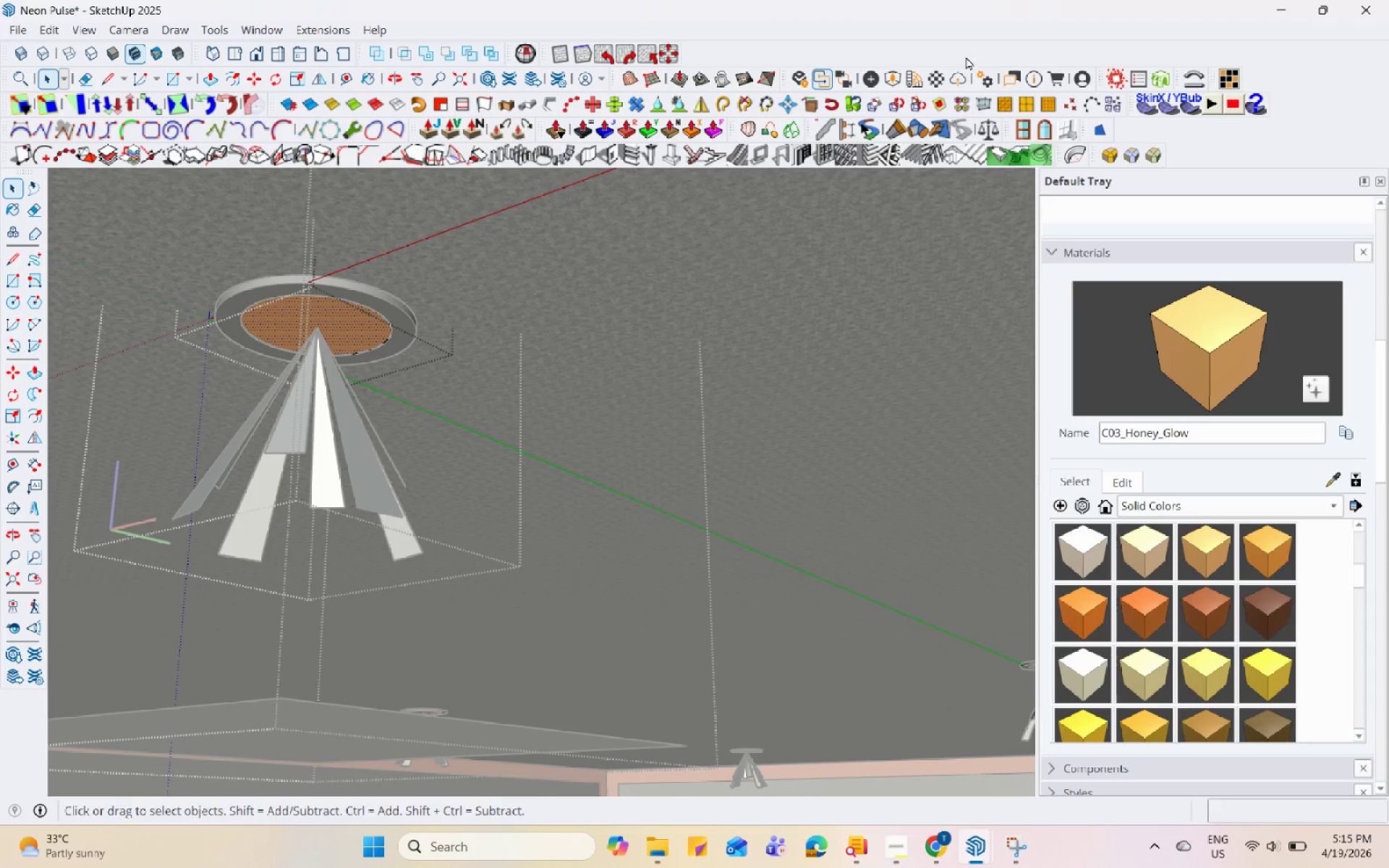 
left_click([928, 82])
 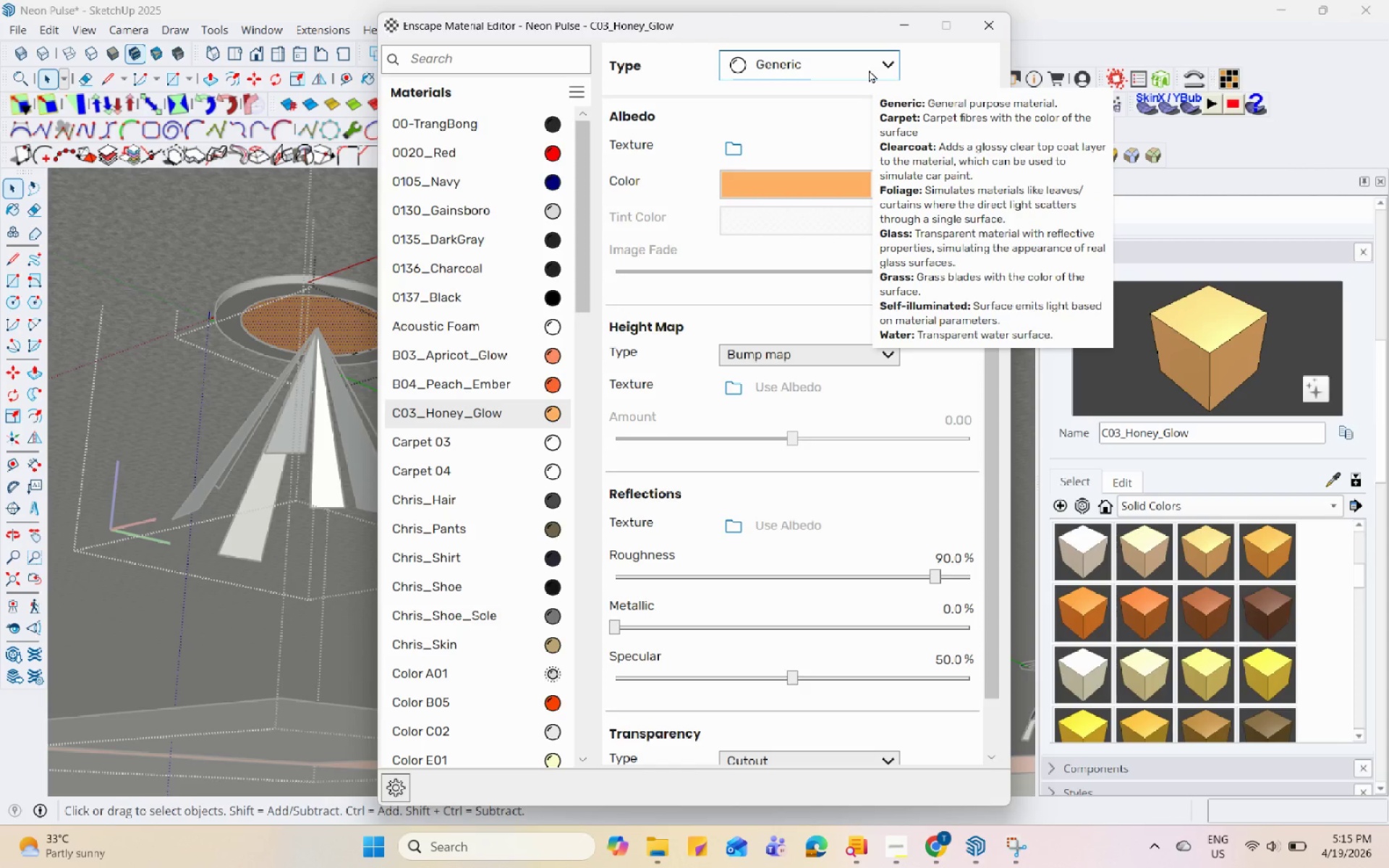 
left_click([869, 69])
 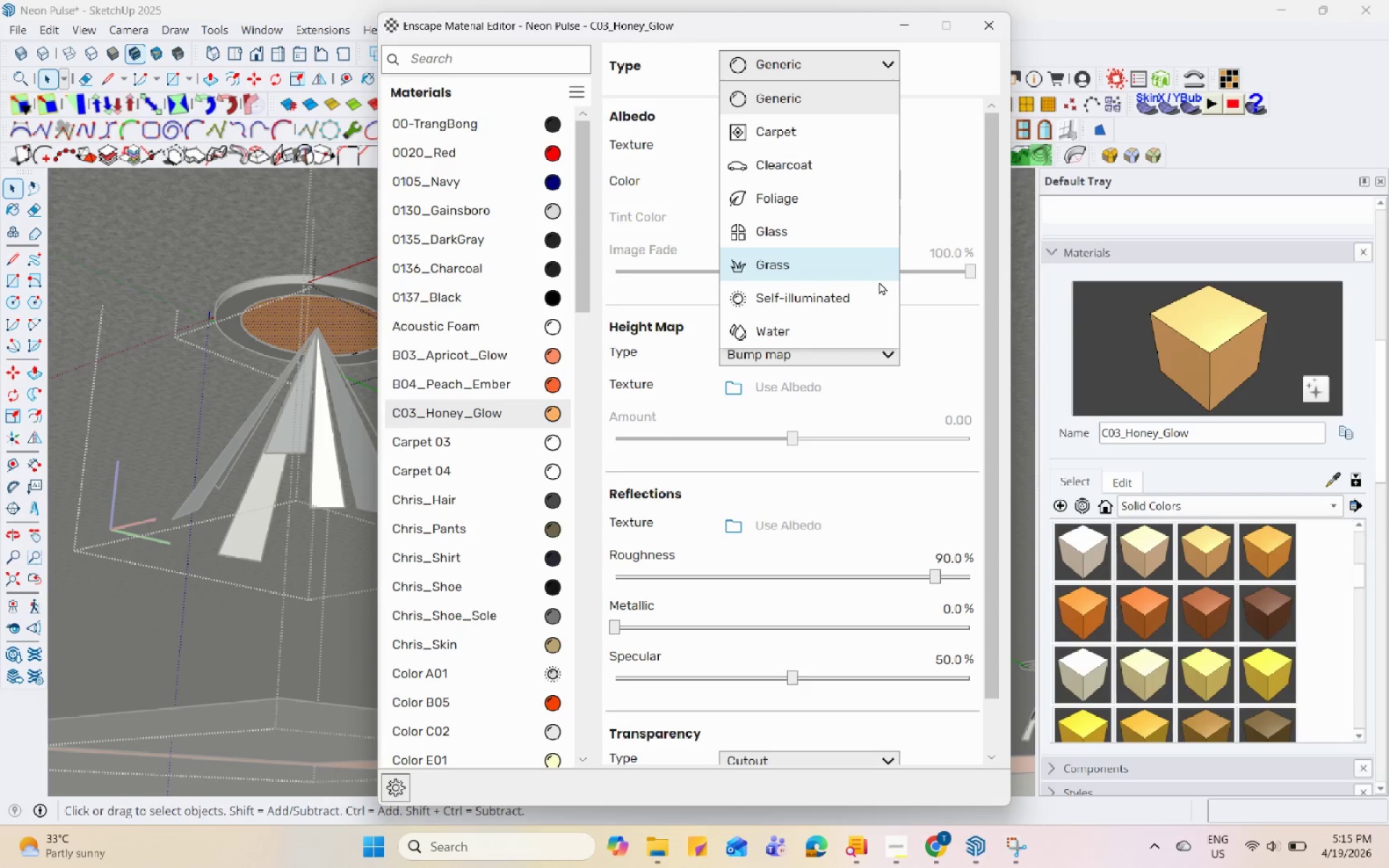 
left_click([881, 291])
 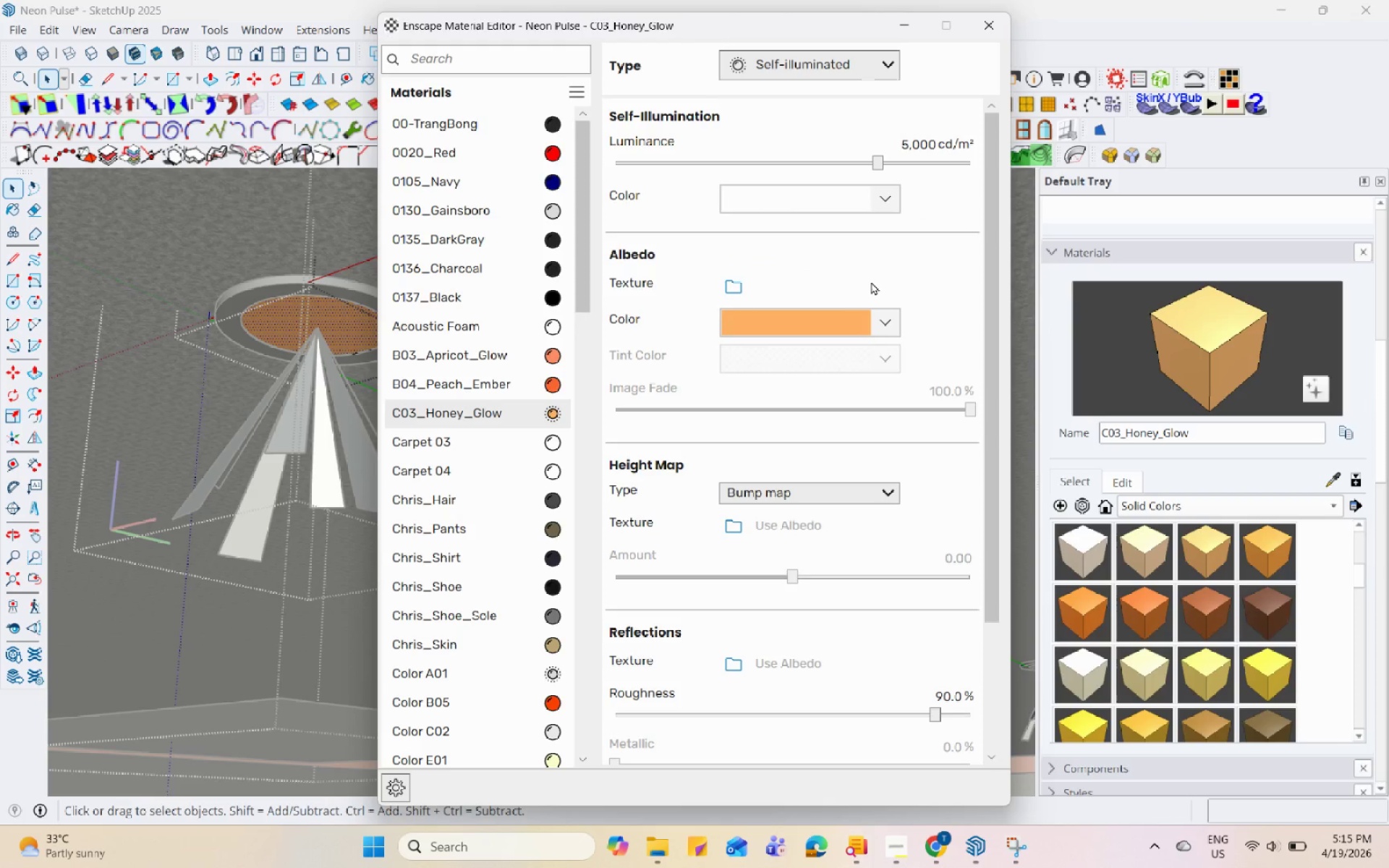 
wait(9.55)
 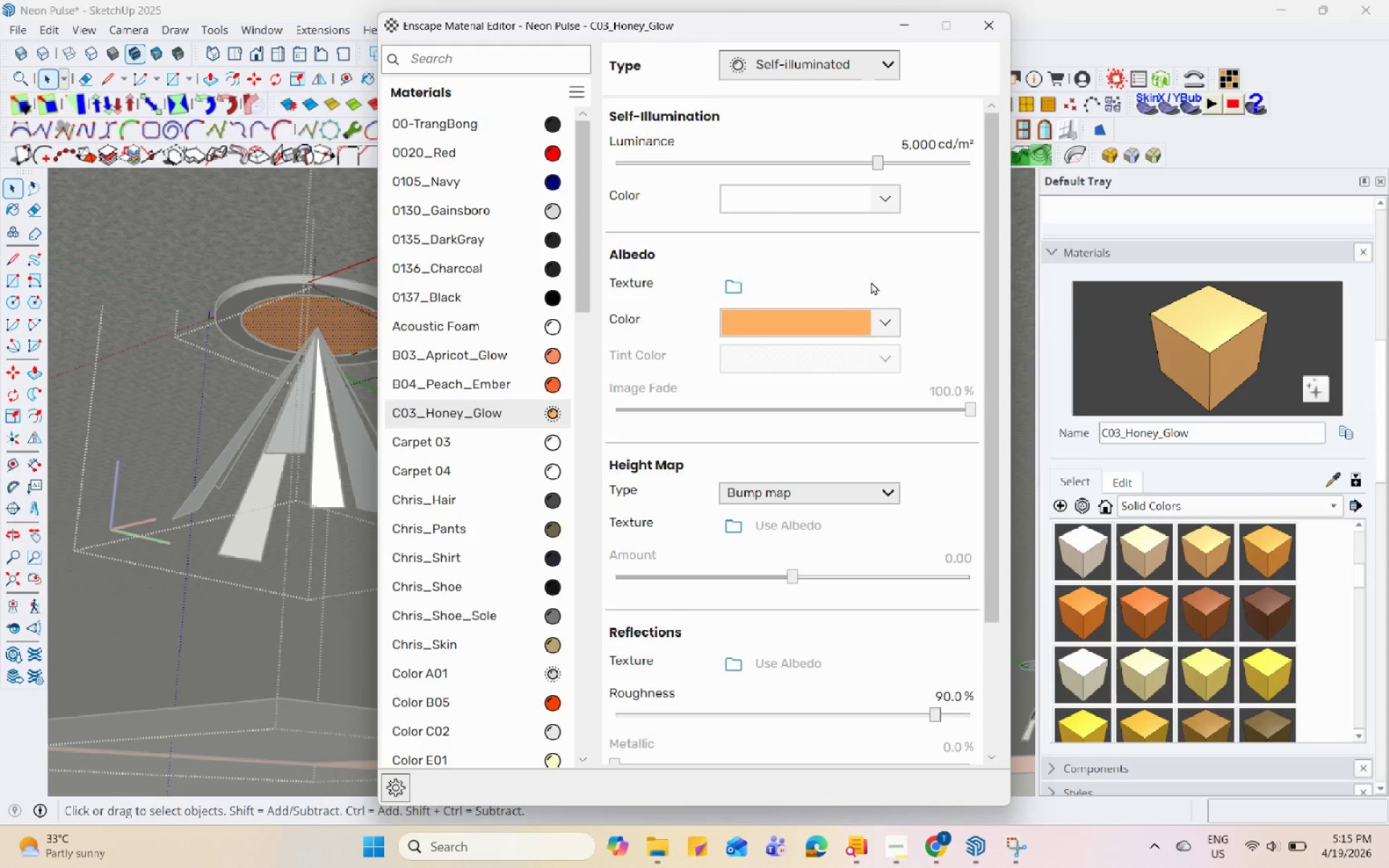 
left_click([883, 204])
 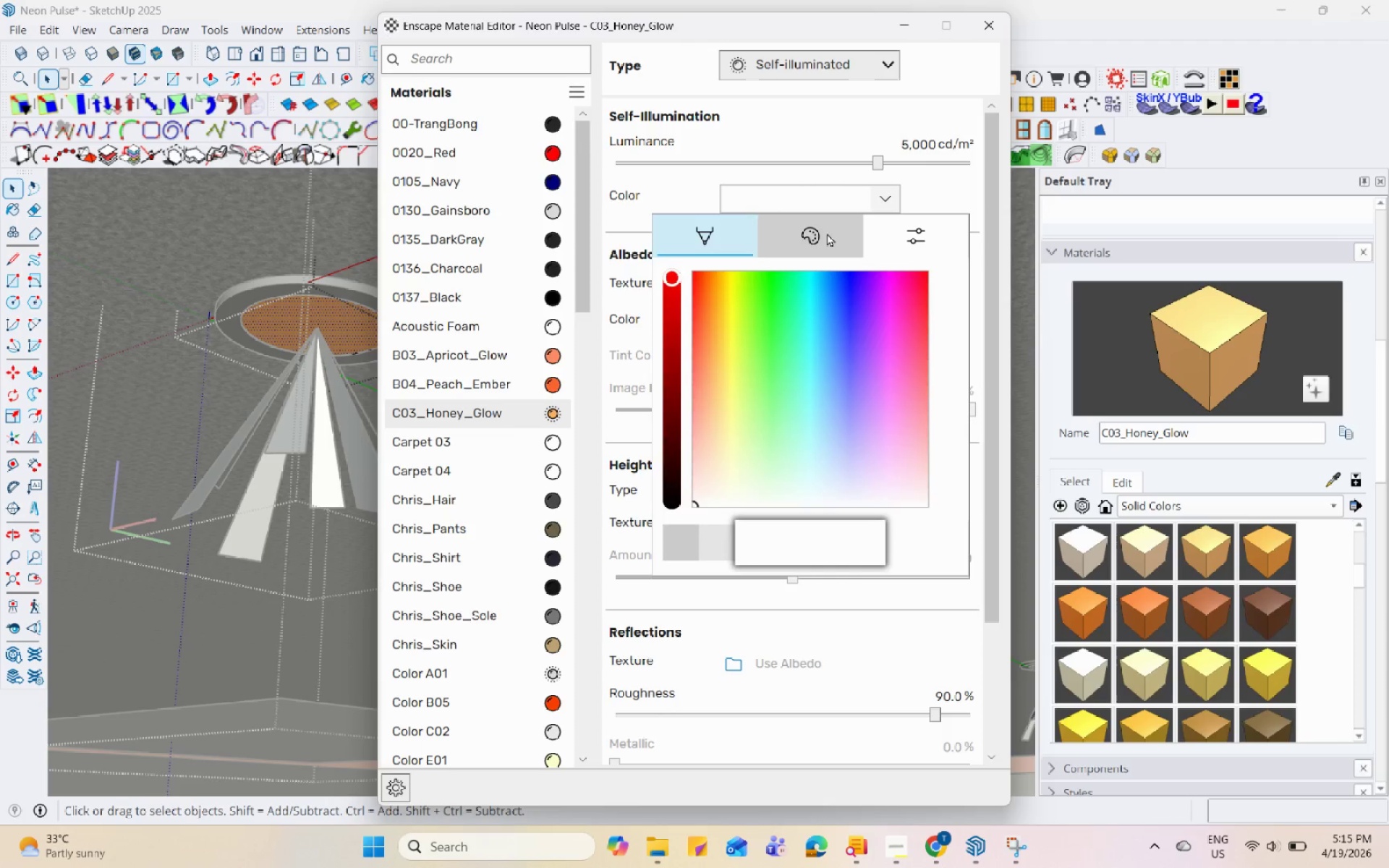 
double_click([915, 230])
 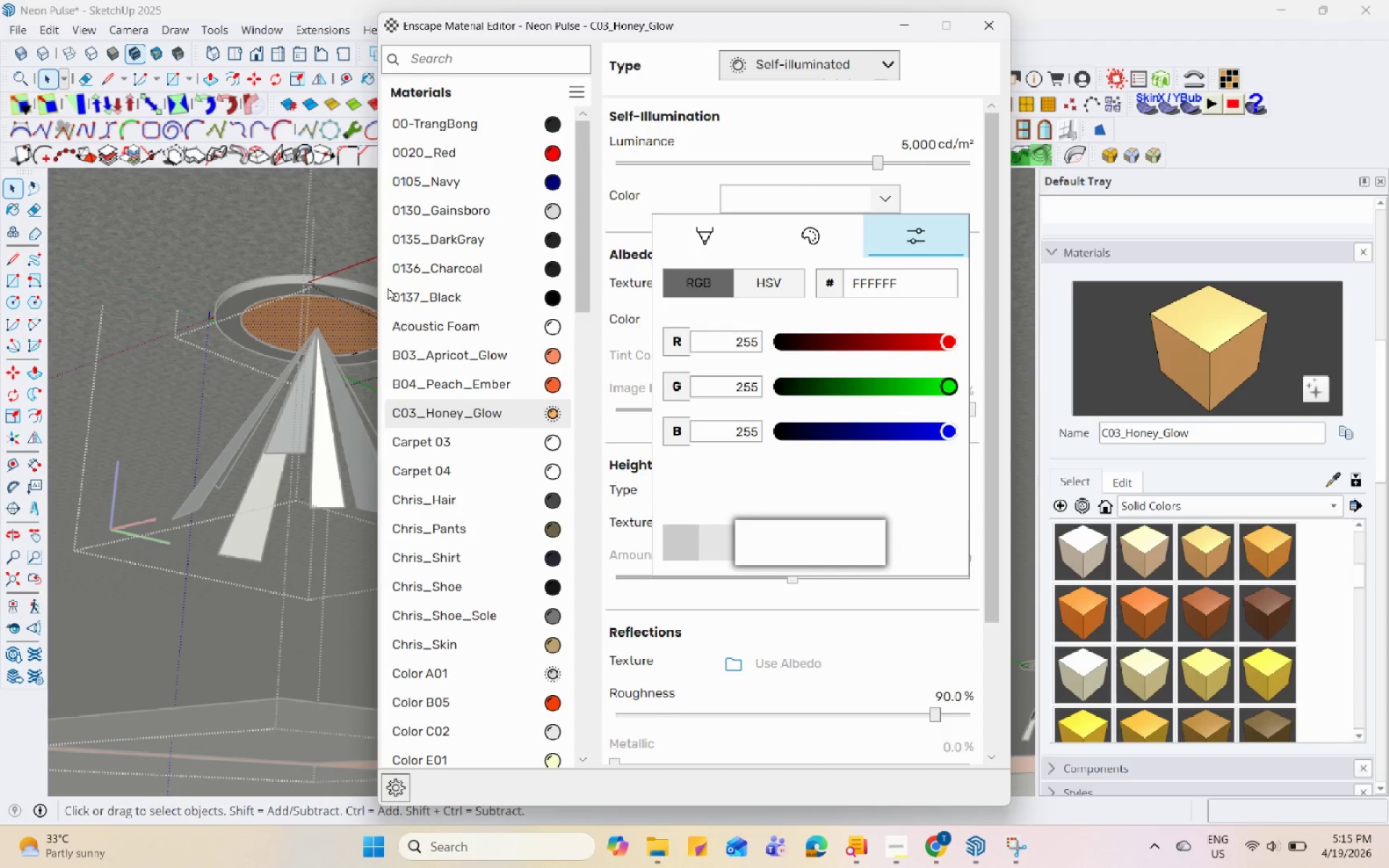 
left_click([328, 312])
 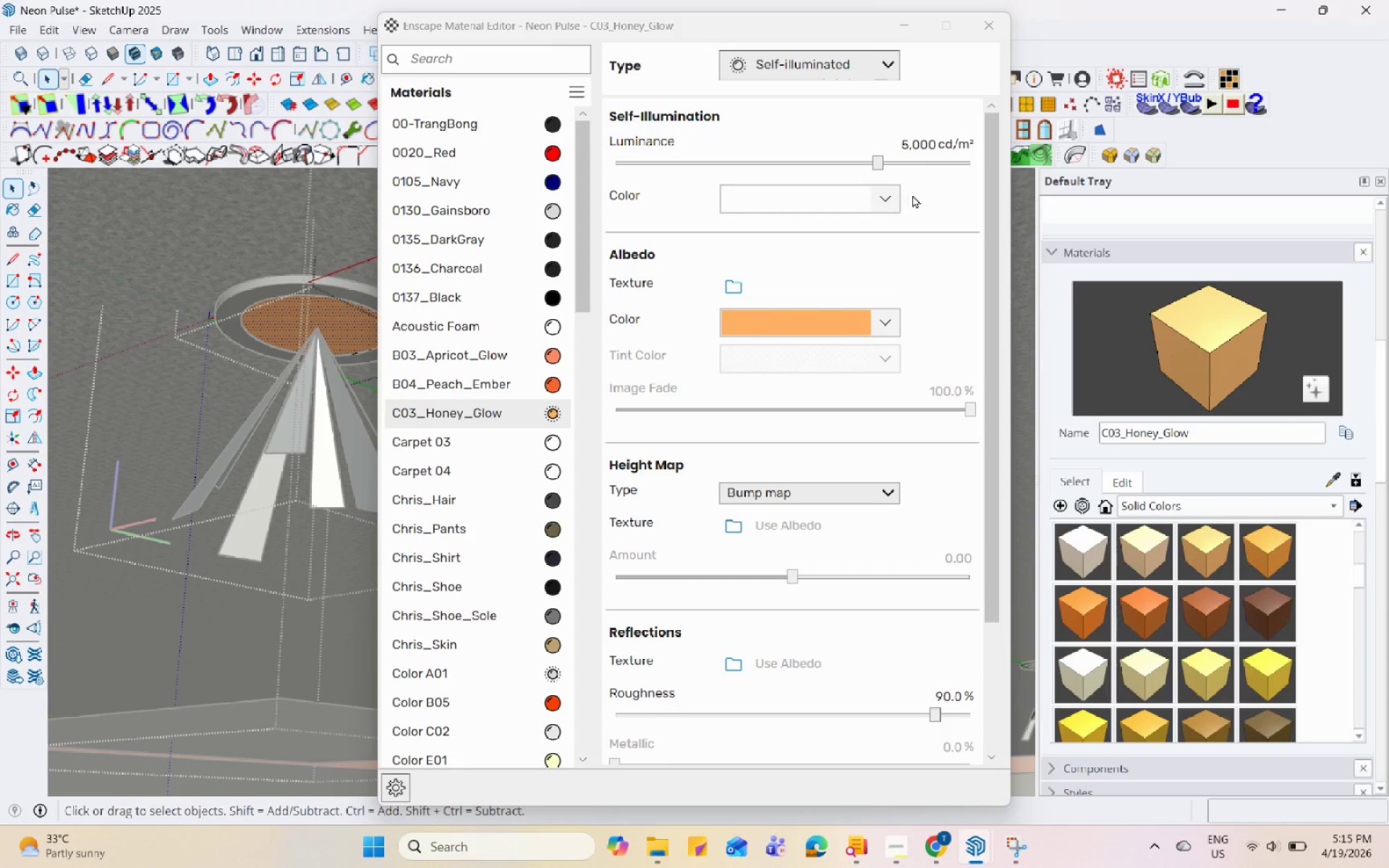 
double_click([892, 194])
 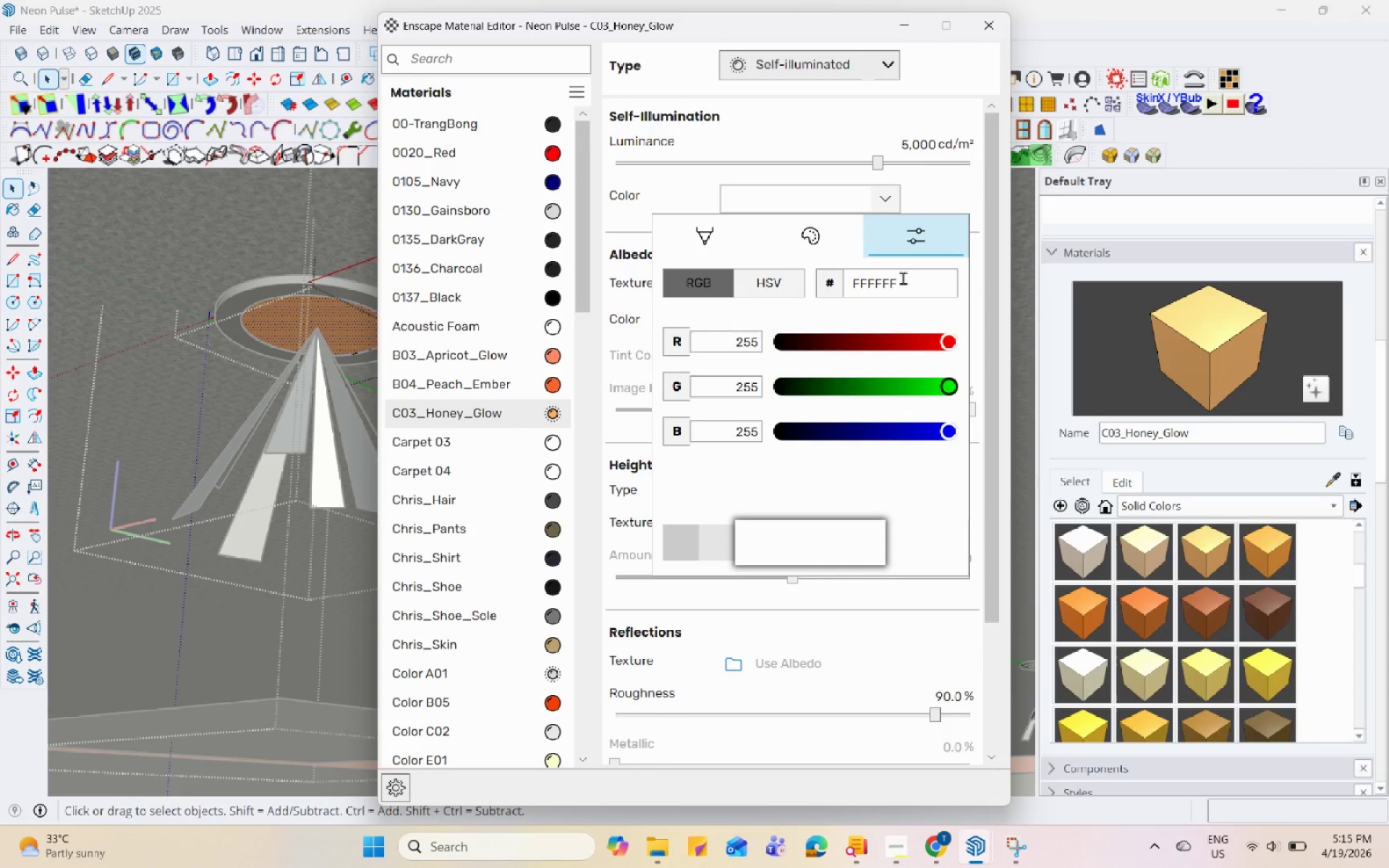 
left_click([904, 237])
 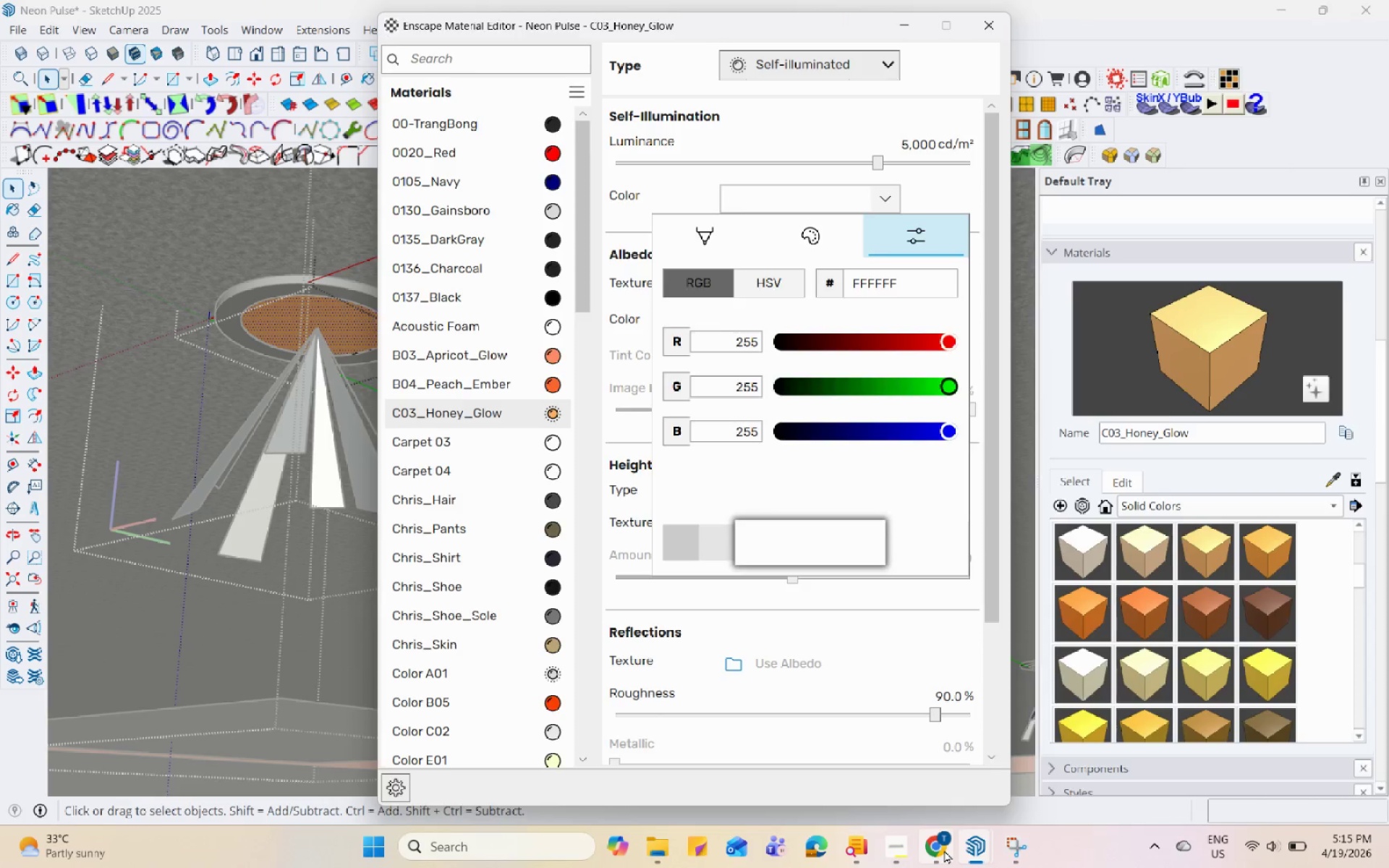 
left_click([1197, 18])
 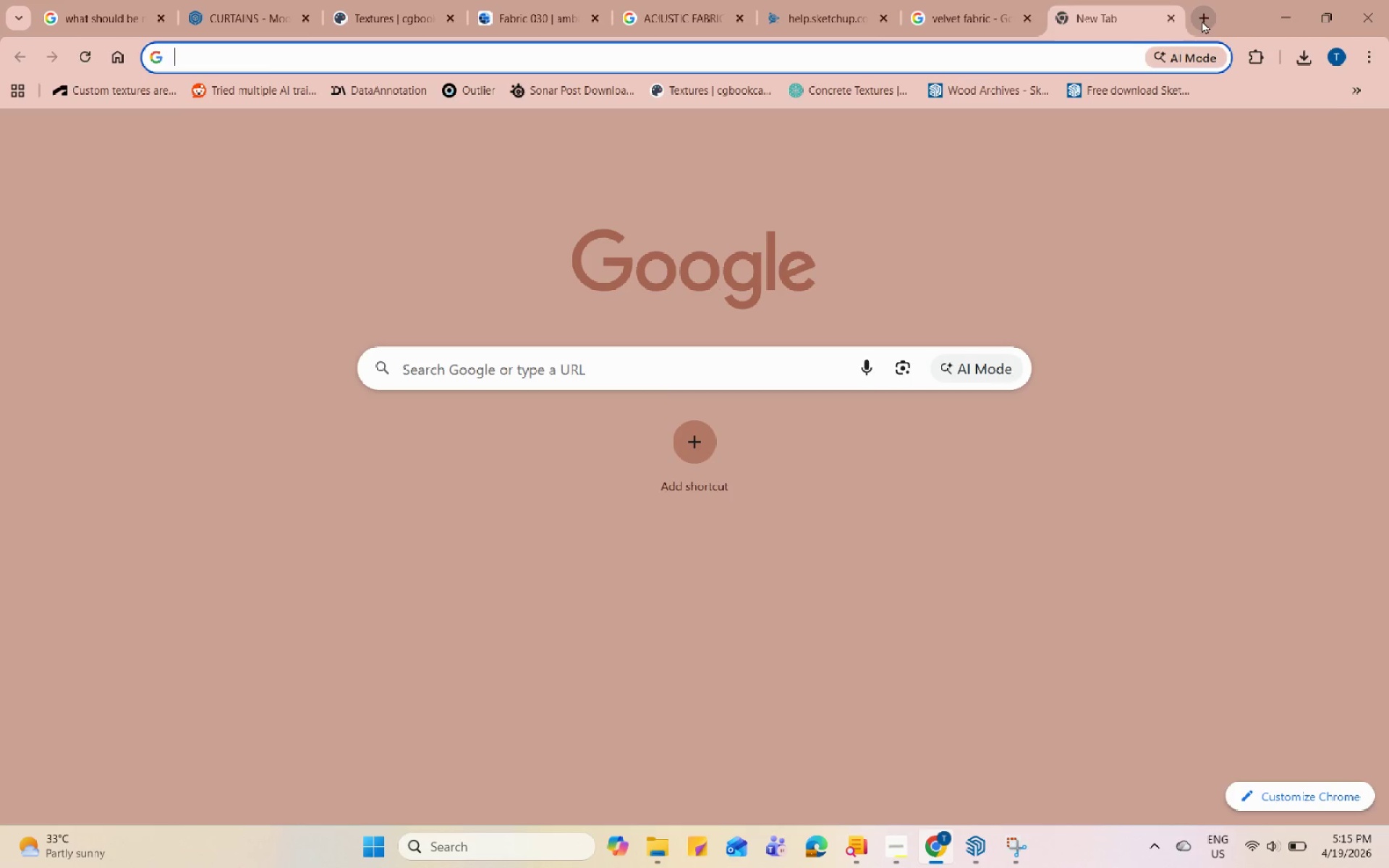 
type(color of )
key(Backspace)
key(Backspace)
type(enscape color warm)
 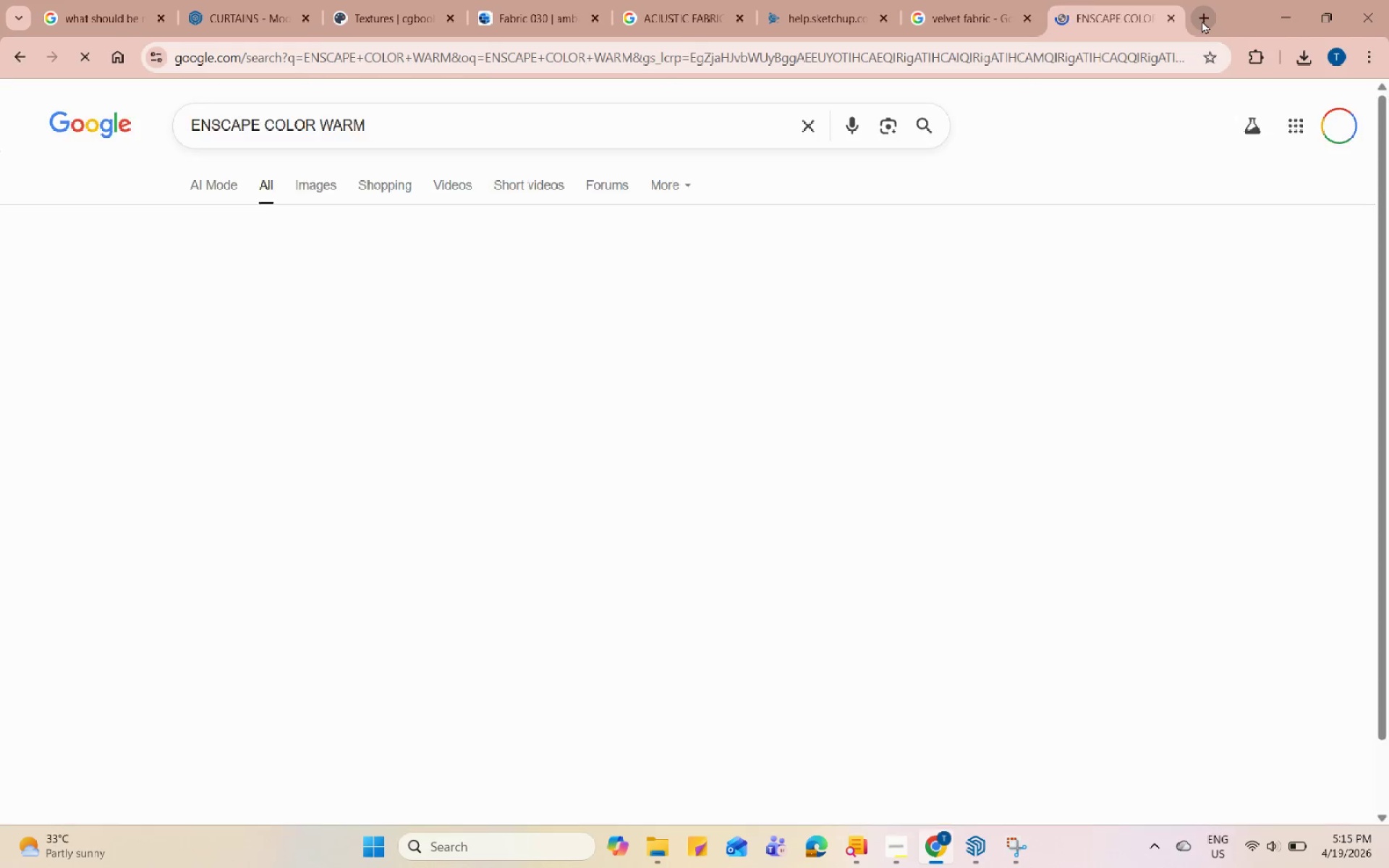 
key(Enter)
 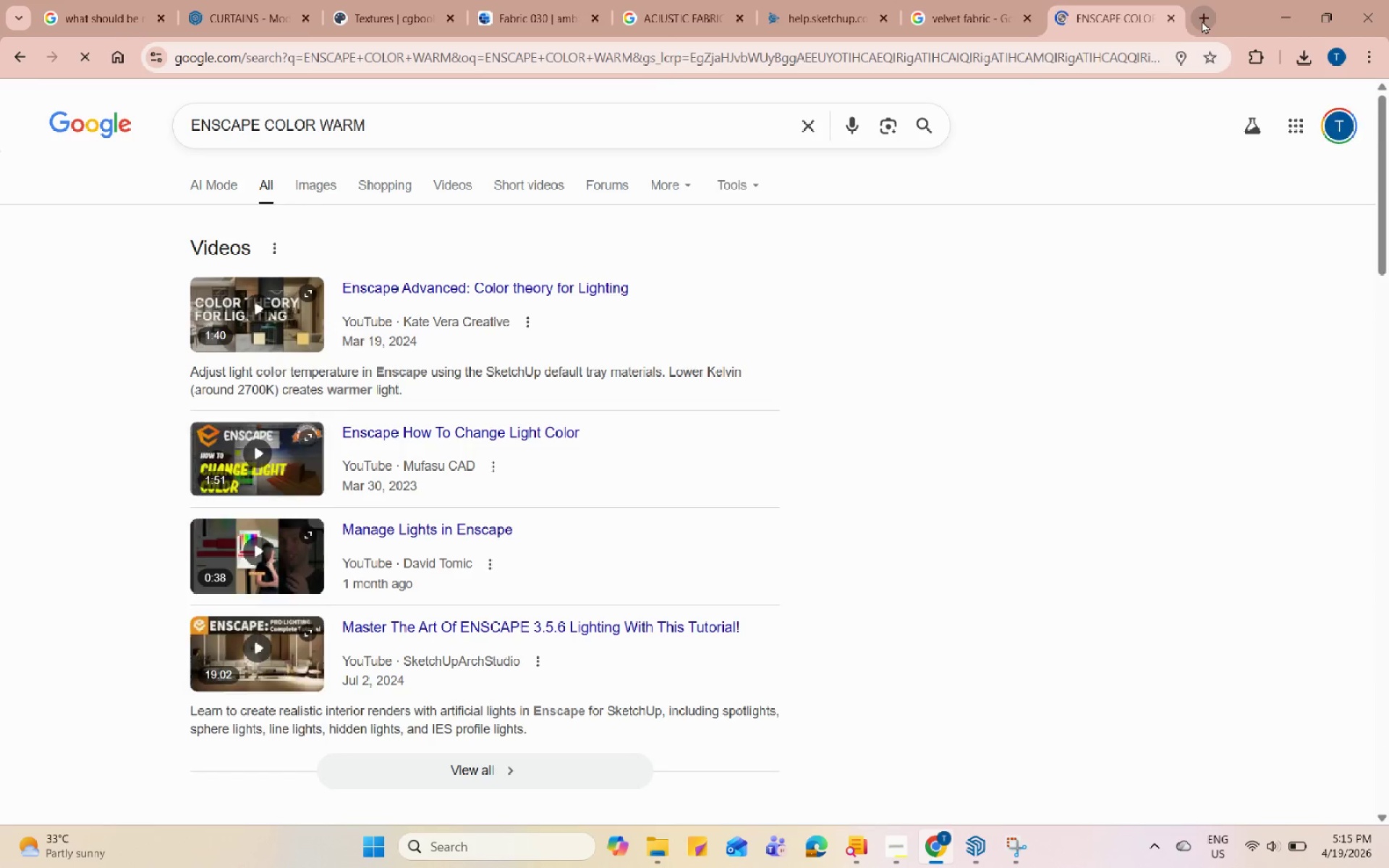 
scroll: coordinate [985, 331], scroll_direction: down, amount: 6.0
 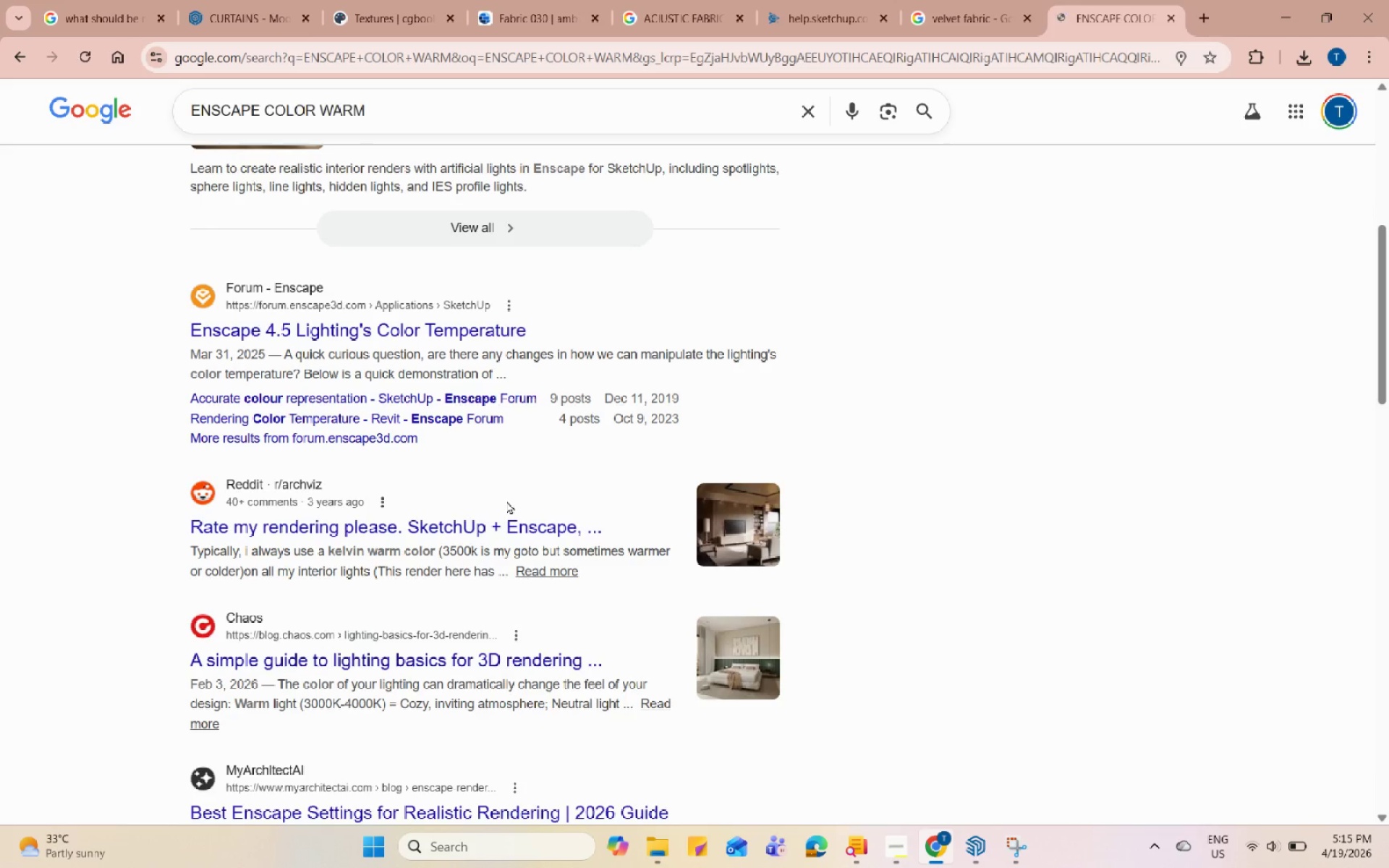 
left_click([456, 130])
 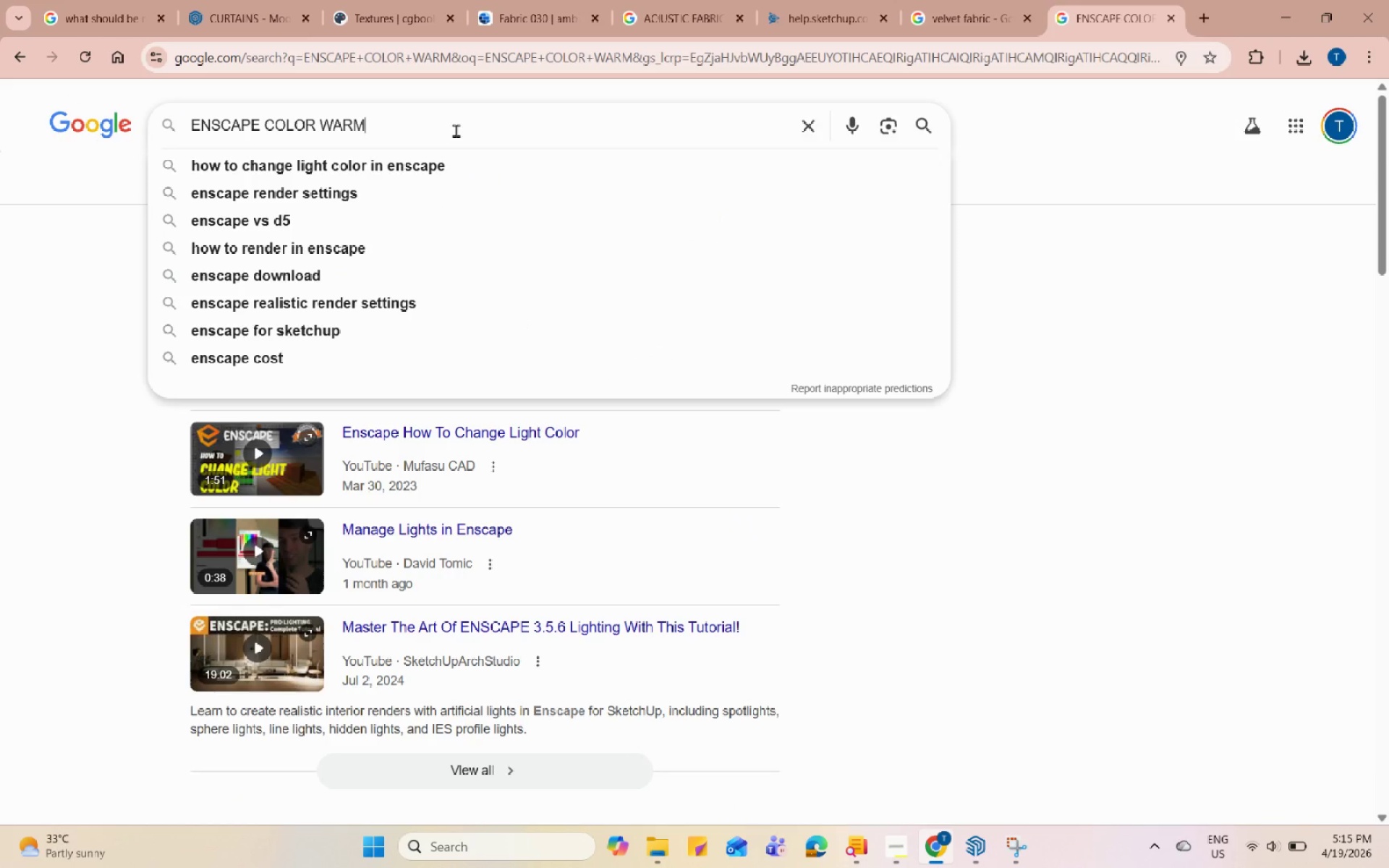 
scroll: coordinate [503, 467], scroll_direction: up, amount: 11.0
 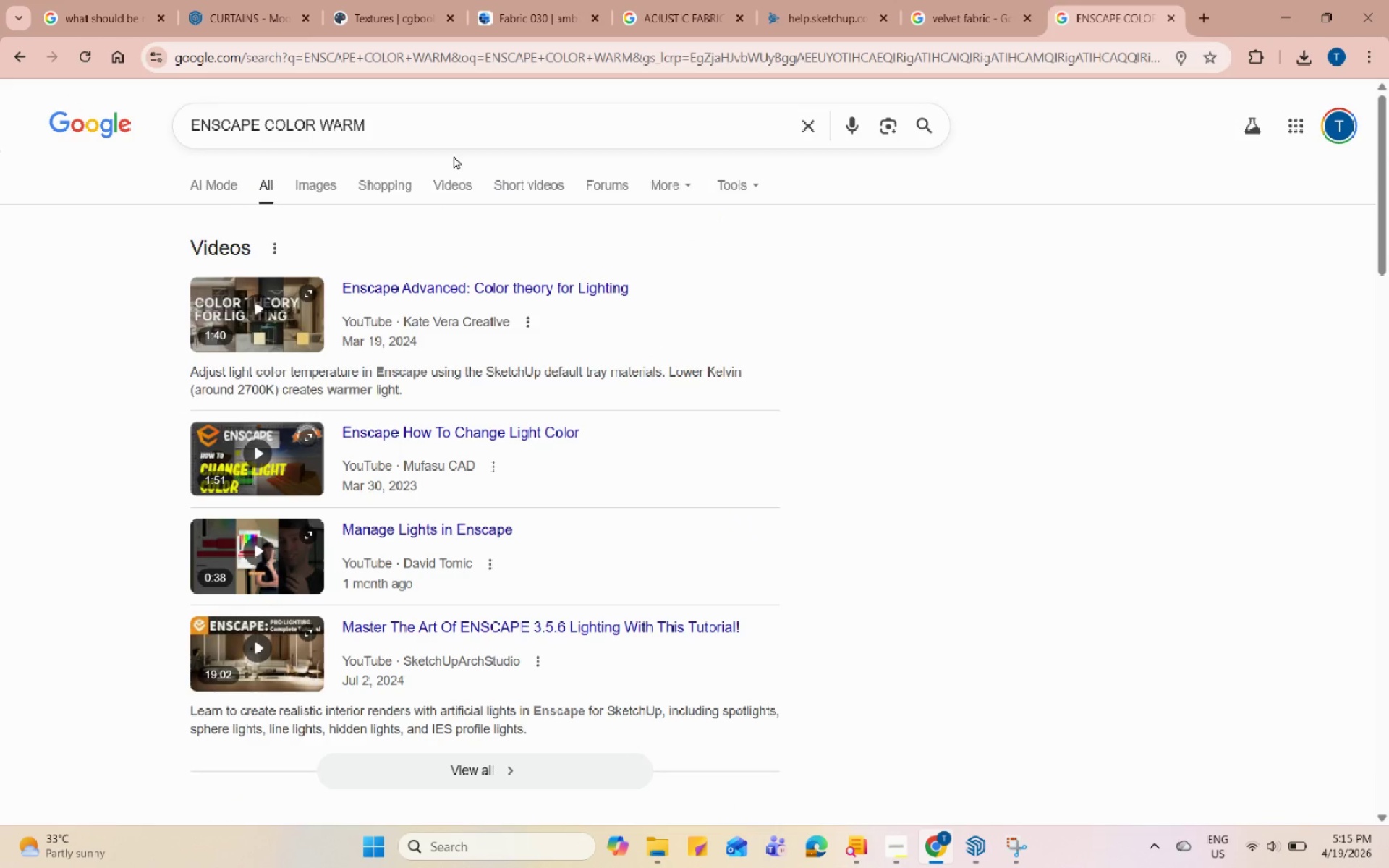 
type( code)
 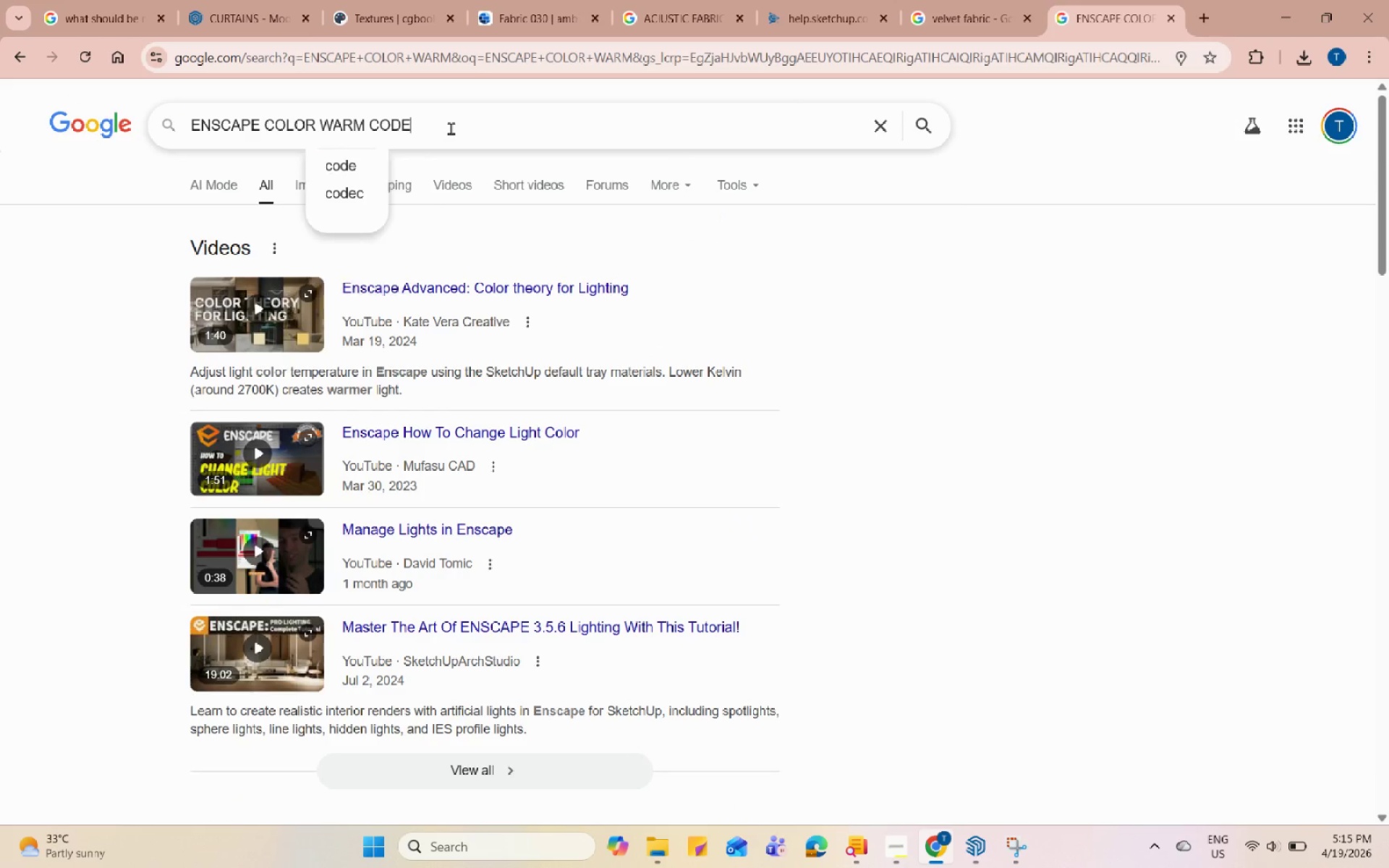 
key(Enter)
 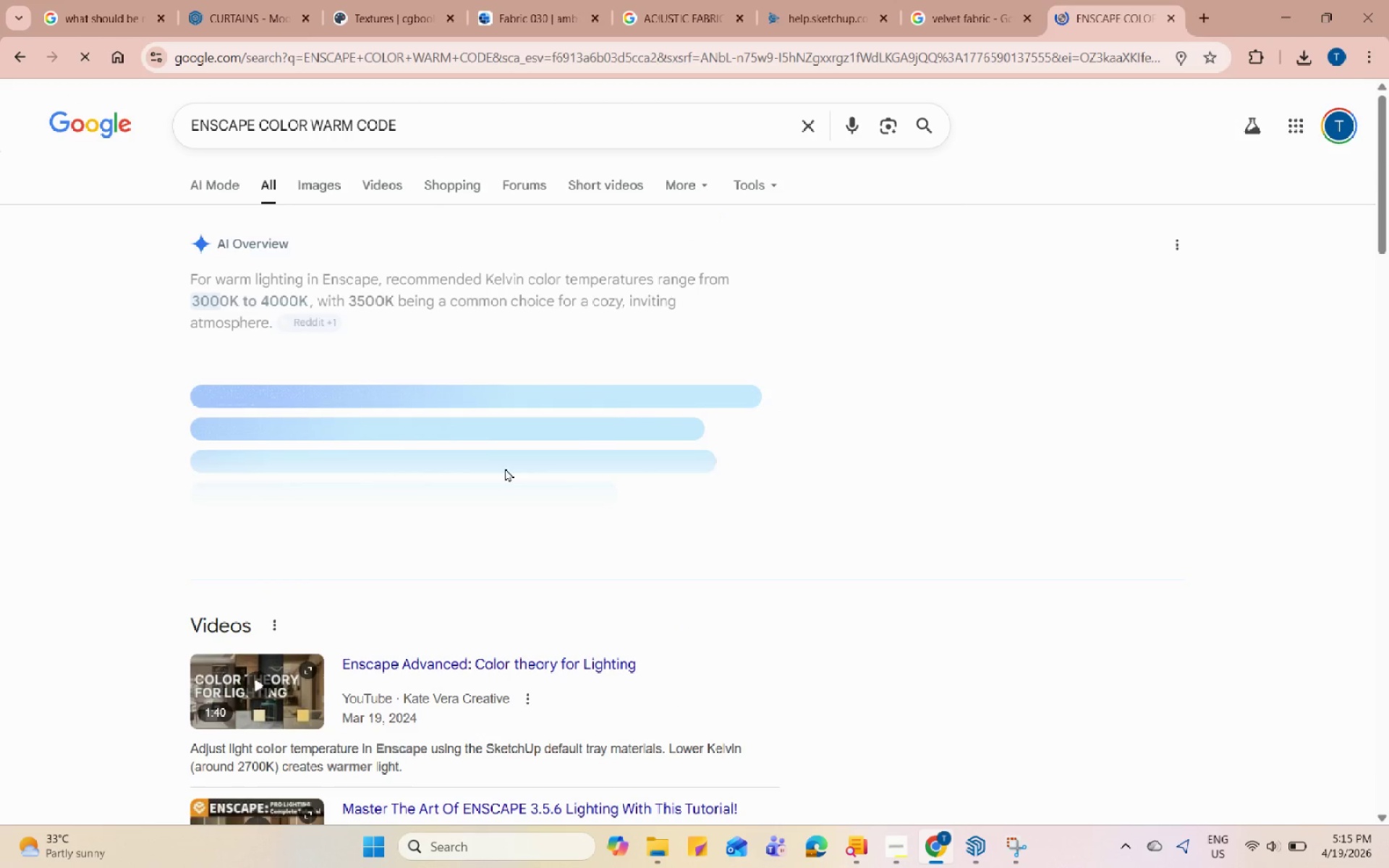 
left_click([540, 554])
 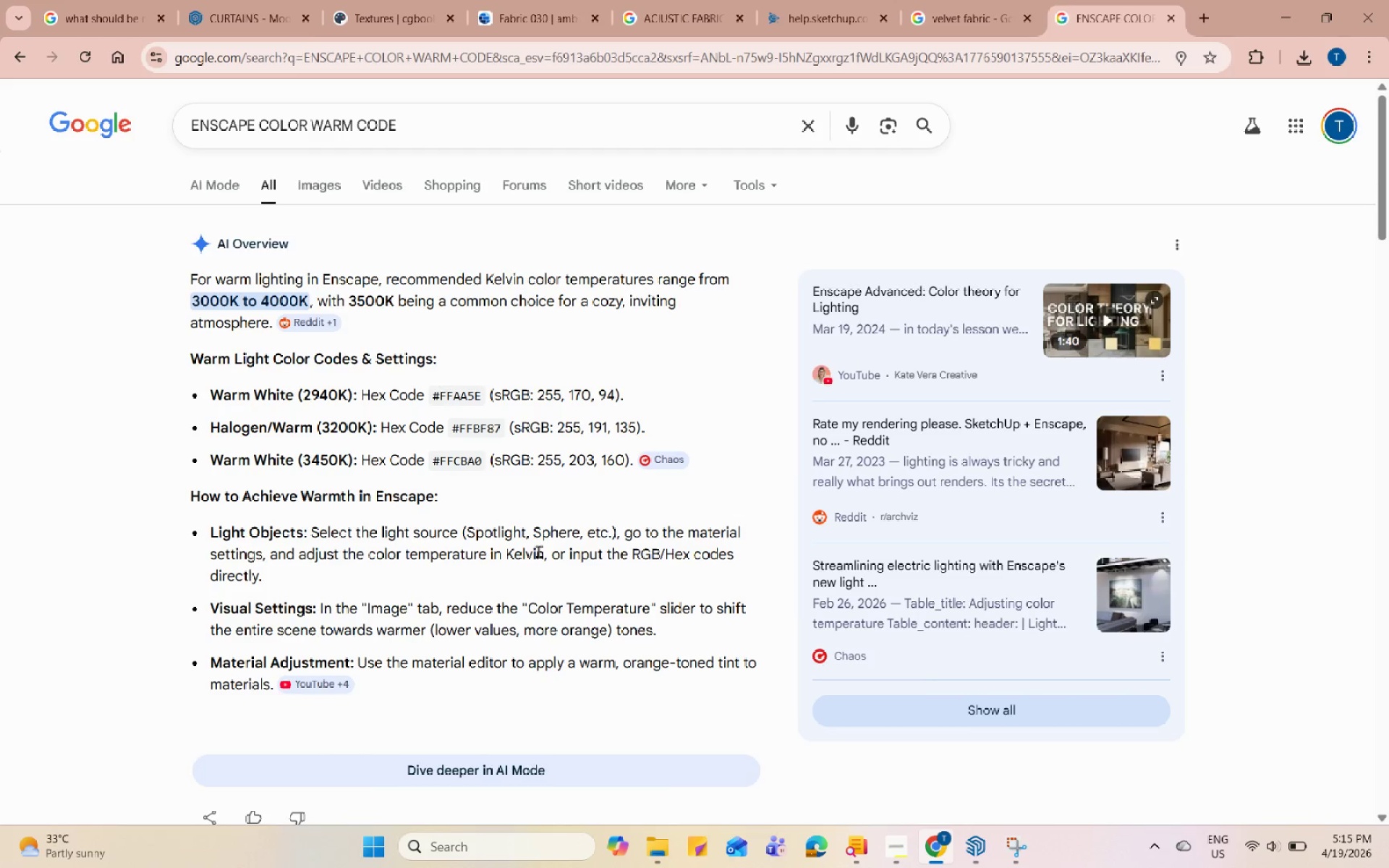 
wait(12.69)
 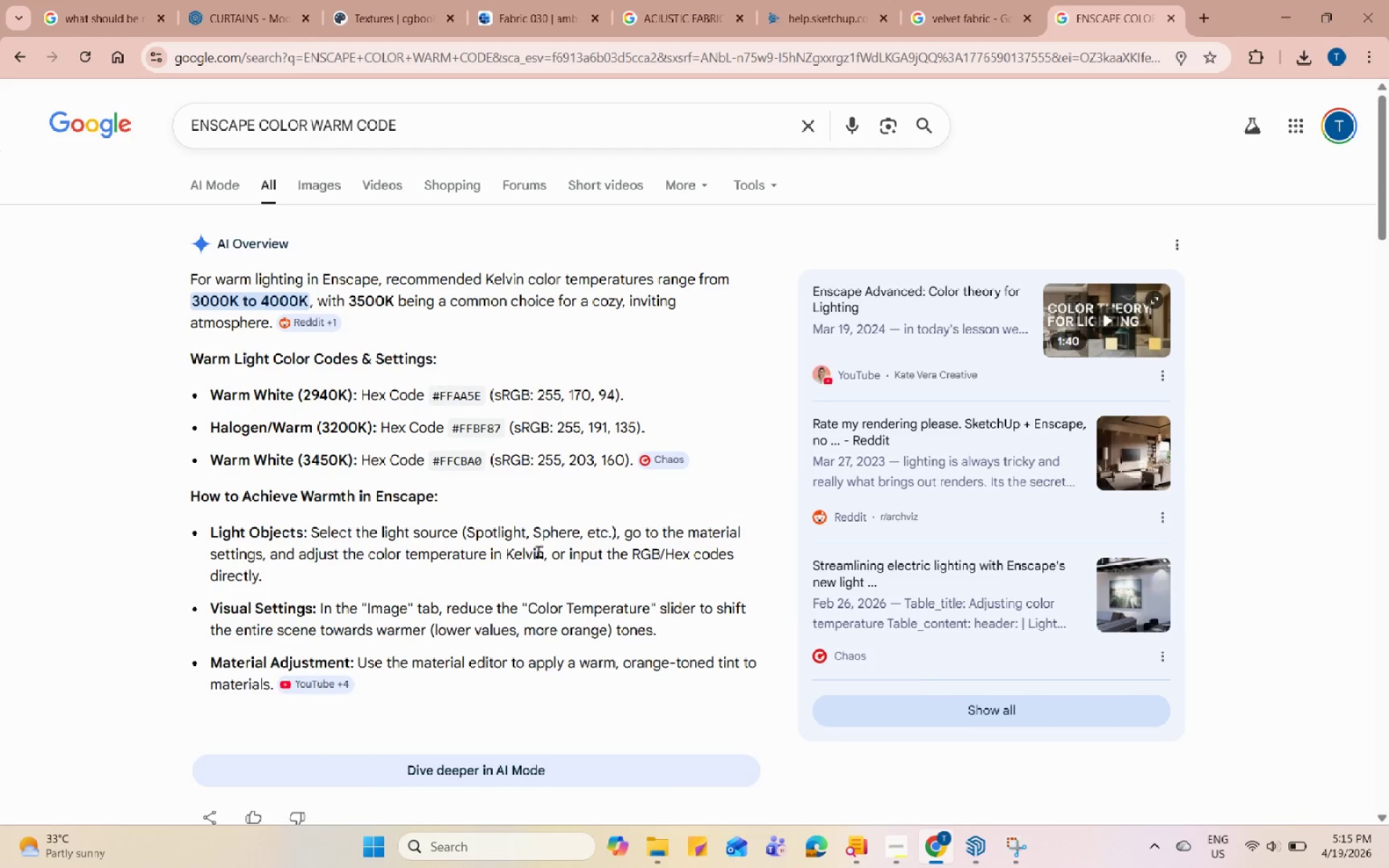 
left_click_drag(start_coordinate=[460, 429], to_coordinate=[499, 424])
 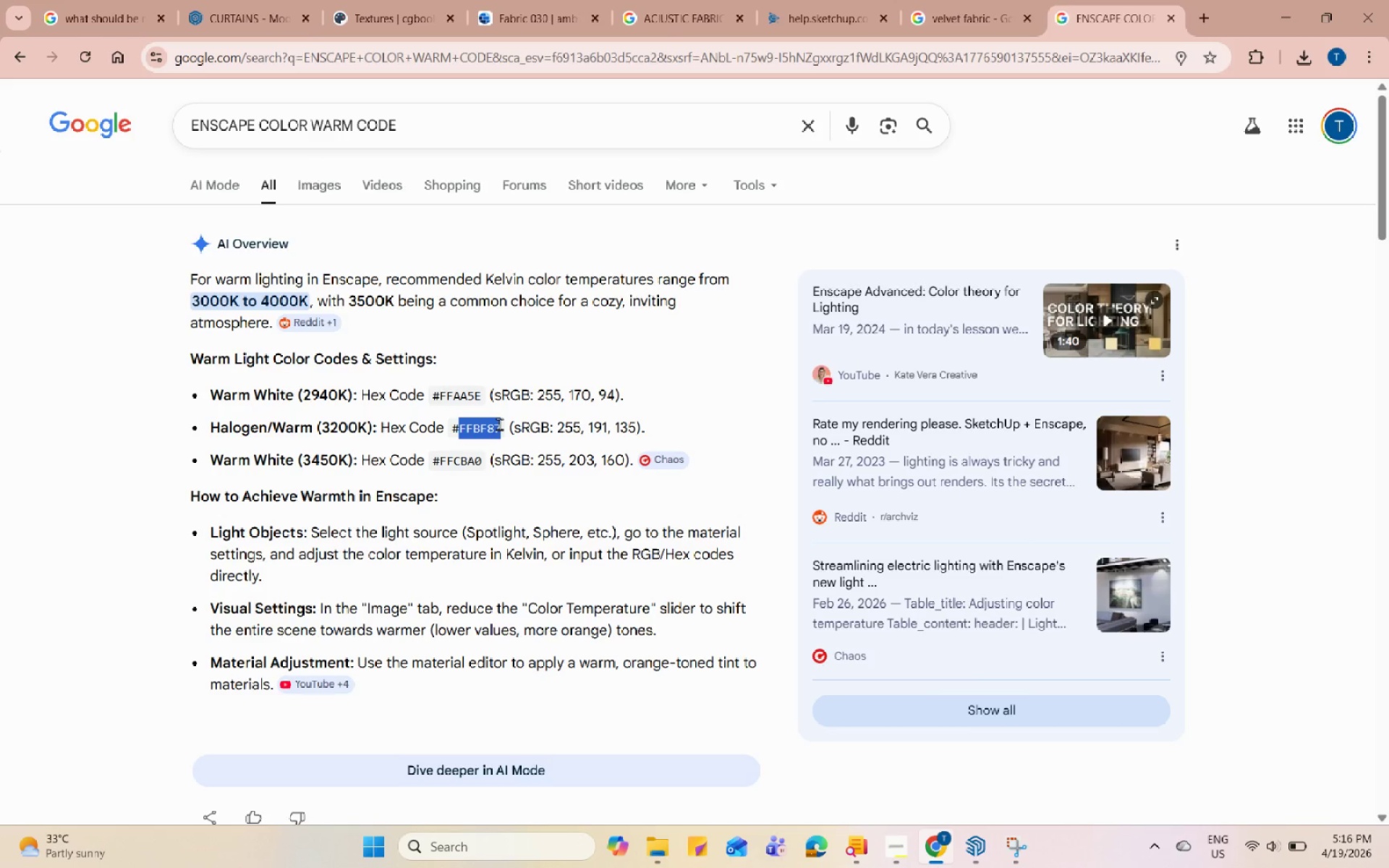 
key(Control+C)
 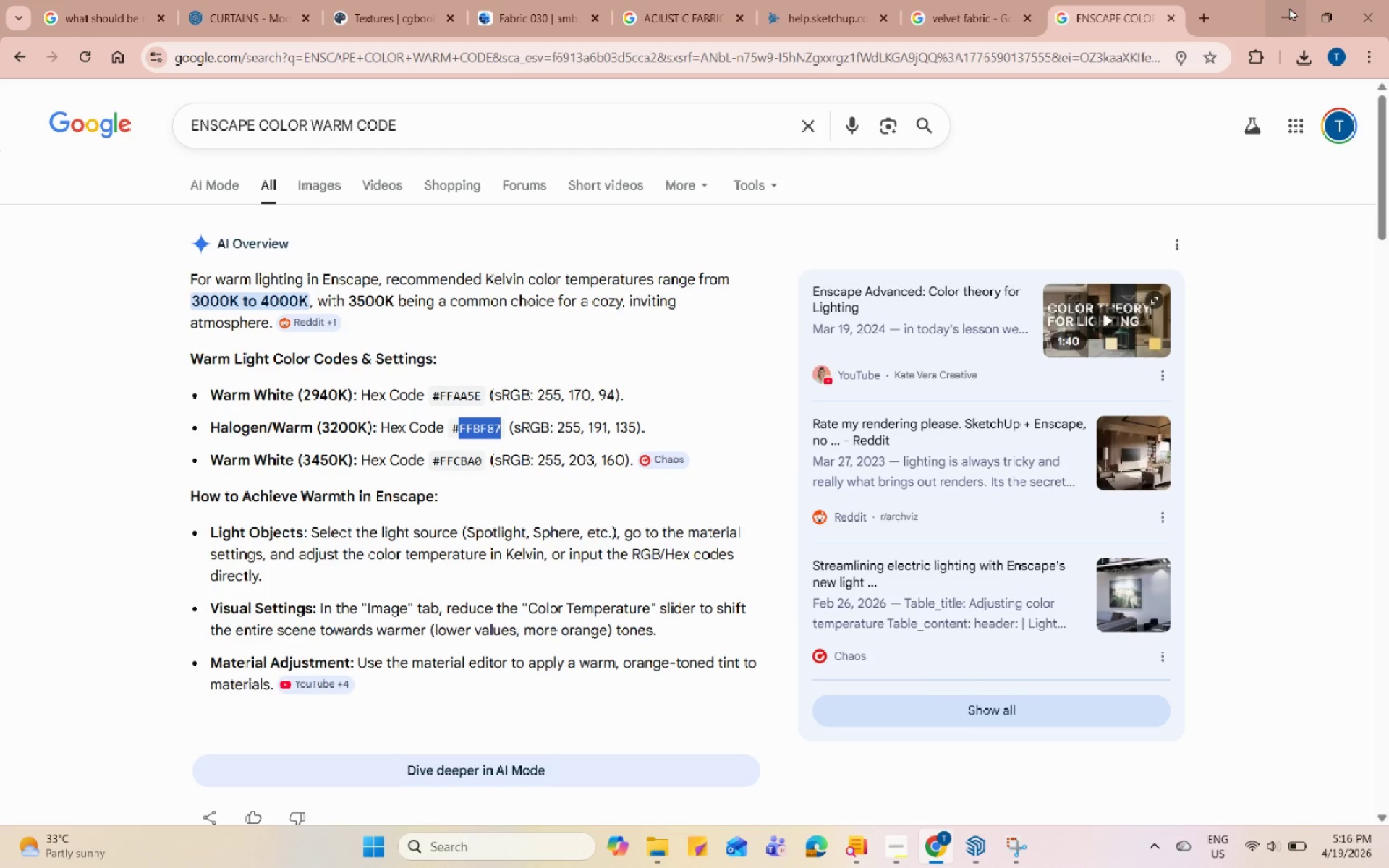 
left_click([1293, 7])
 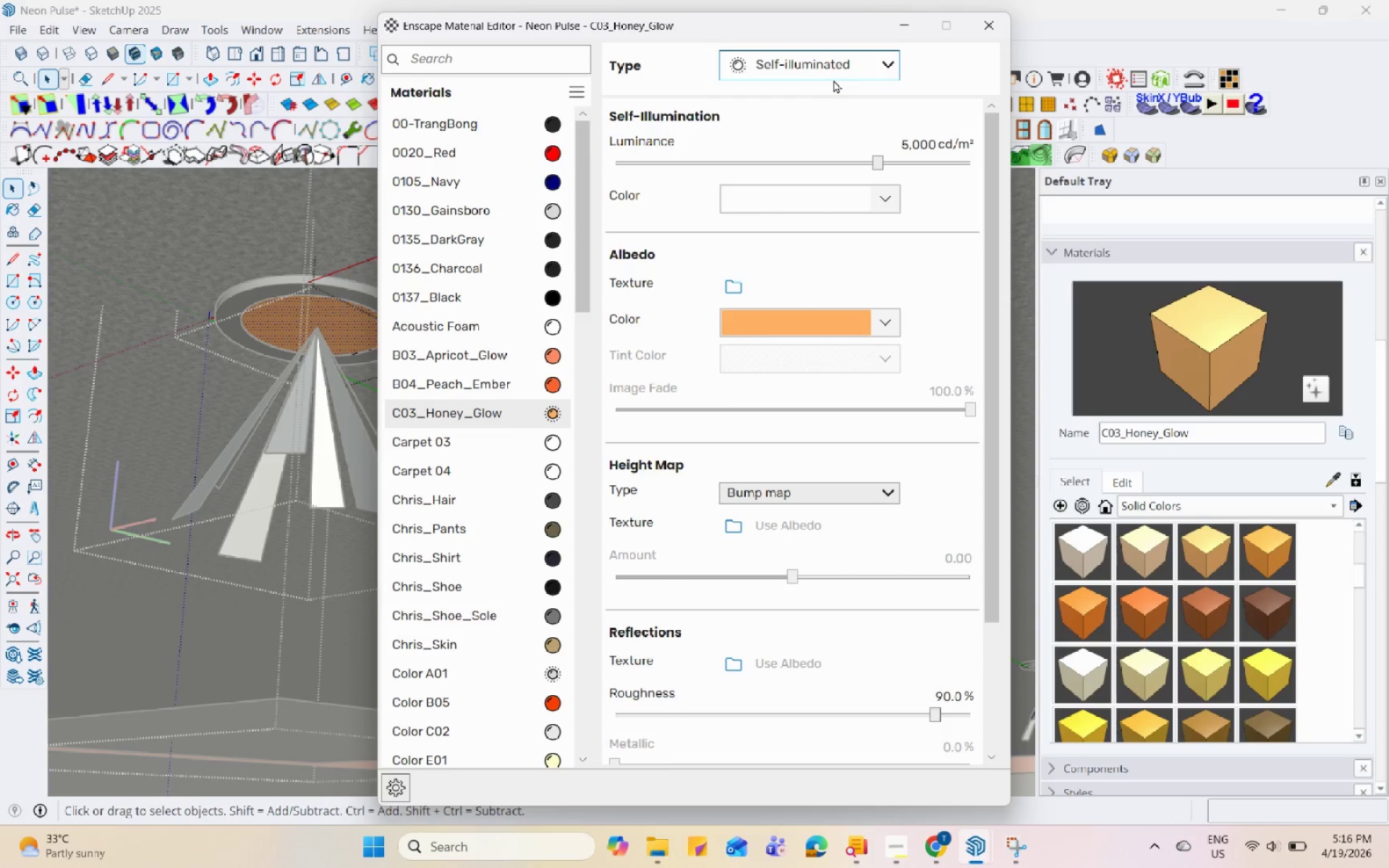 
left_click([850, 58])
 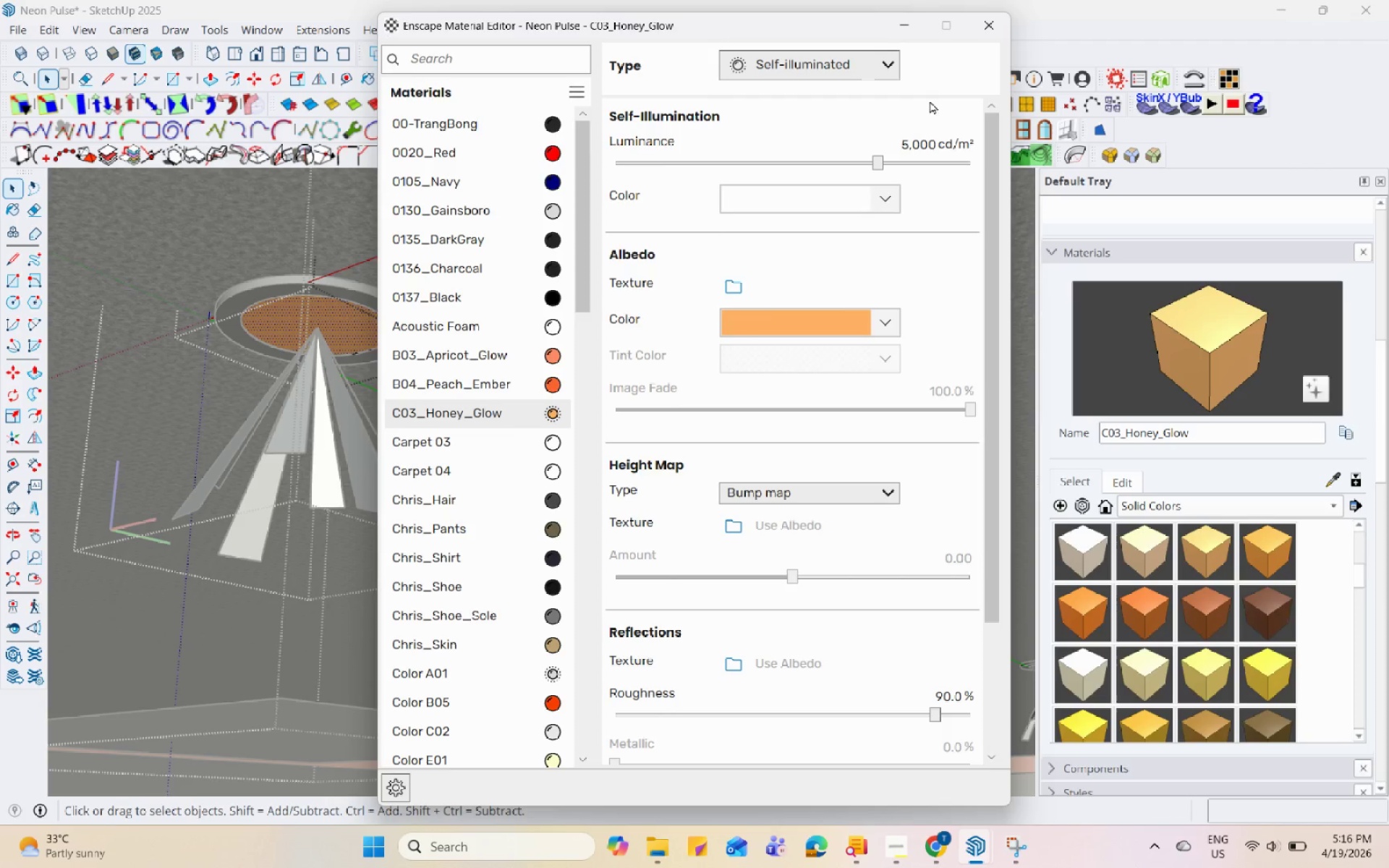 
double_click([894, 195])
 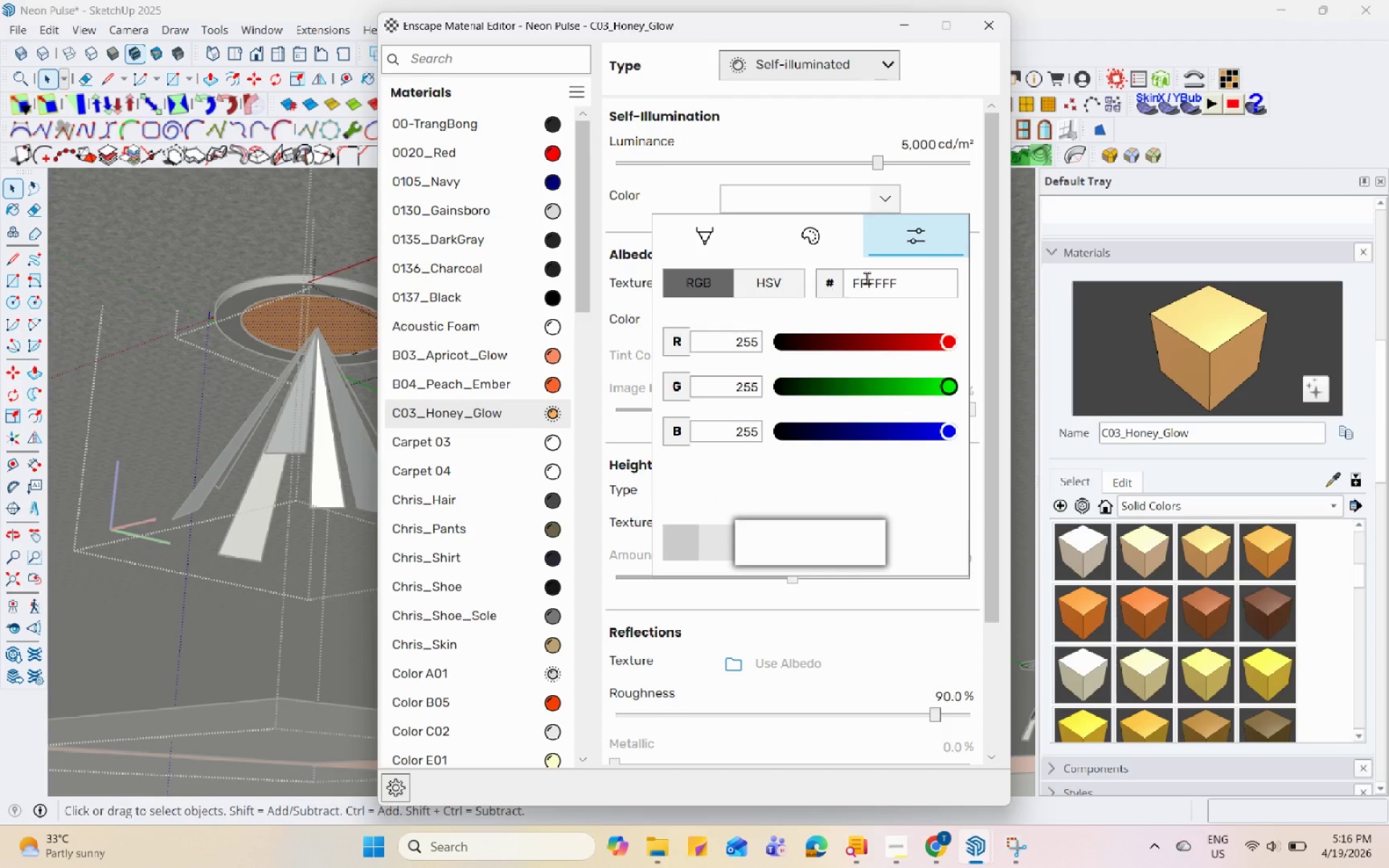 
double_click([867, 278])
 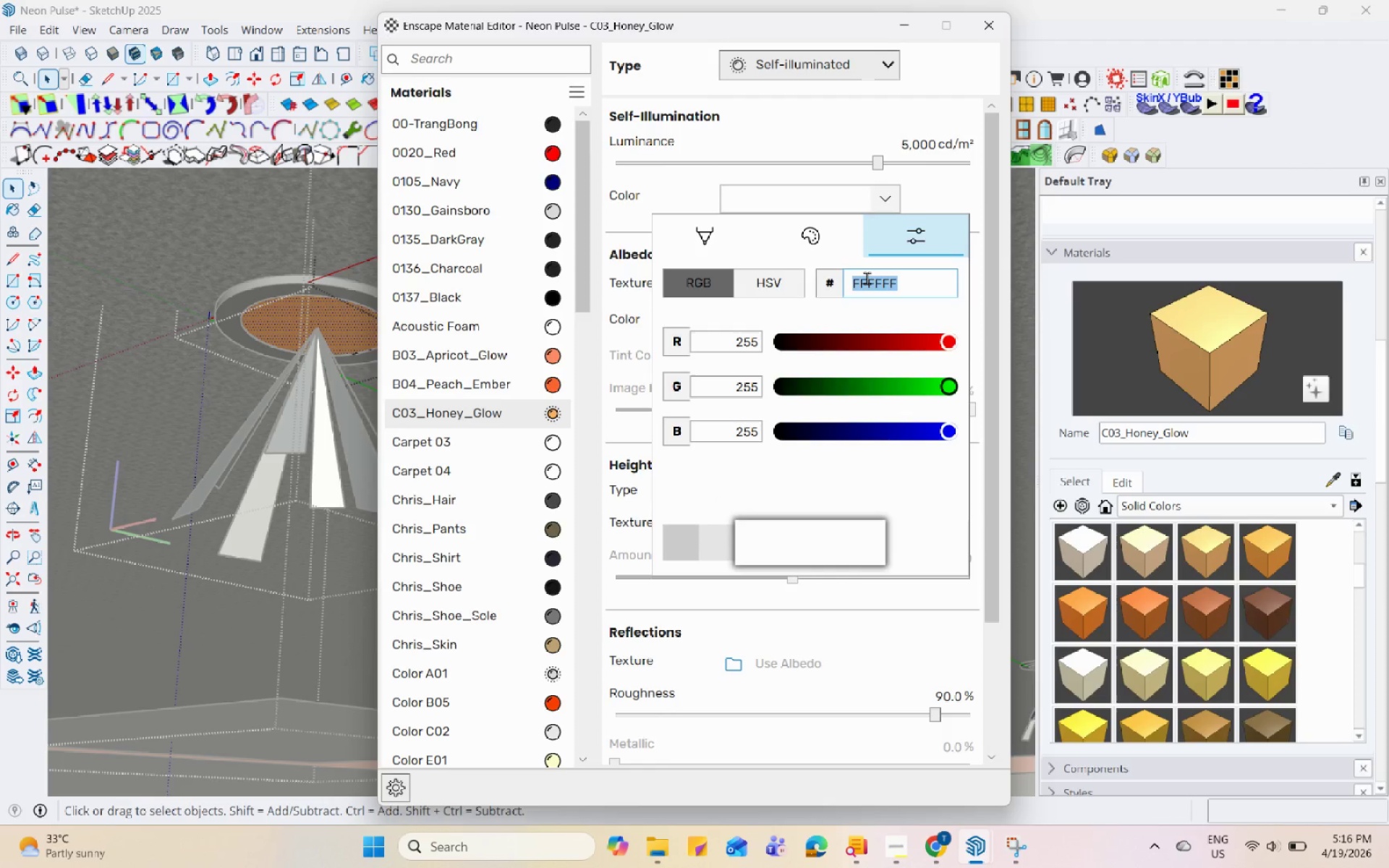 
triple_click([867, 278])
 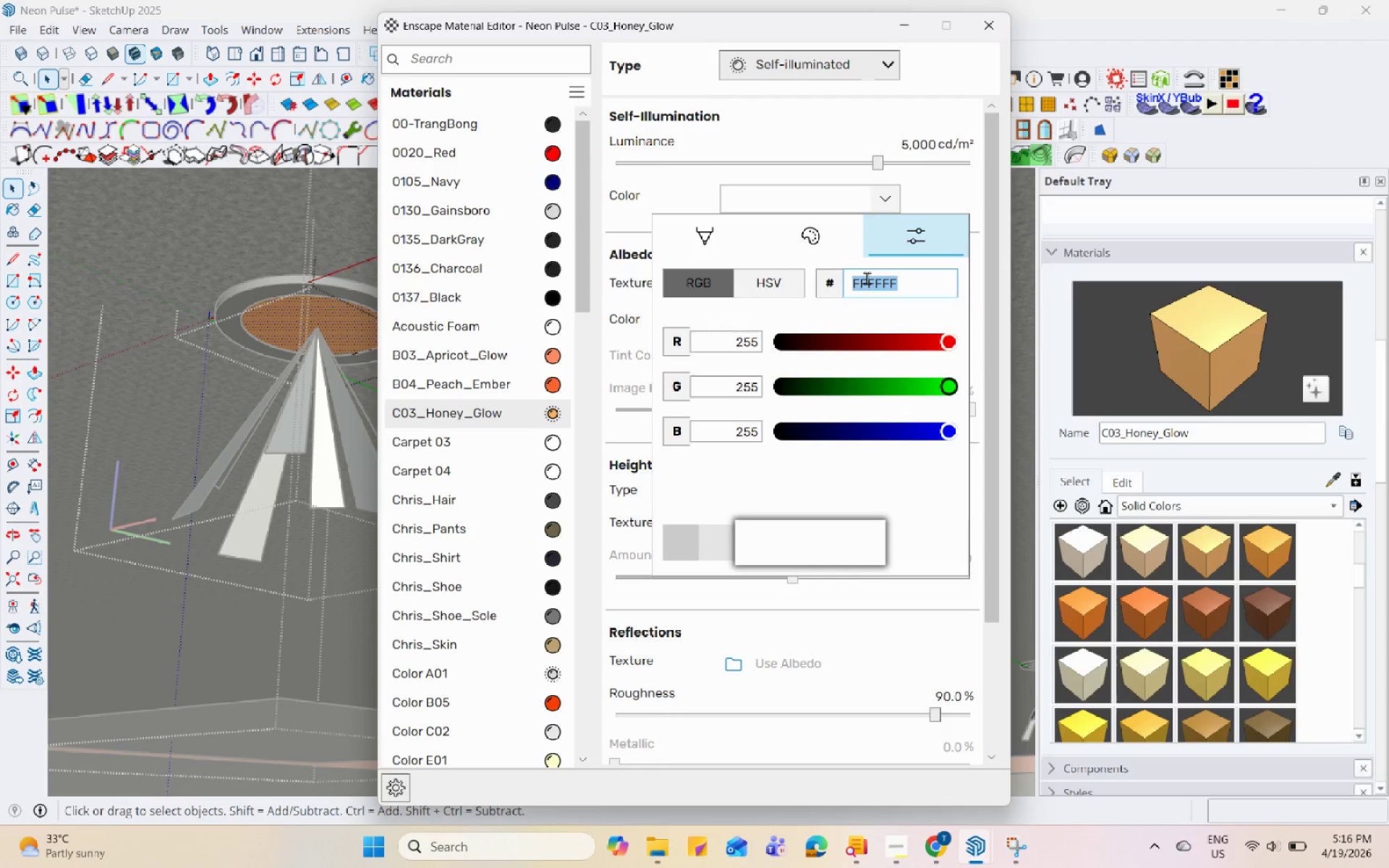 
key(Control+V)
 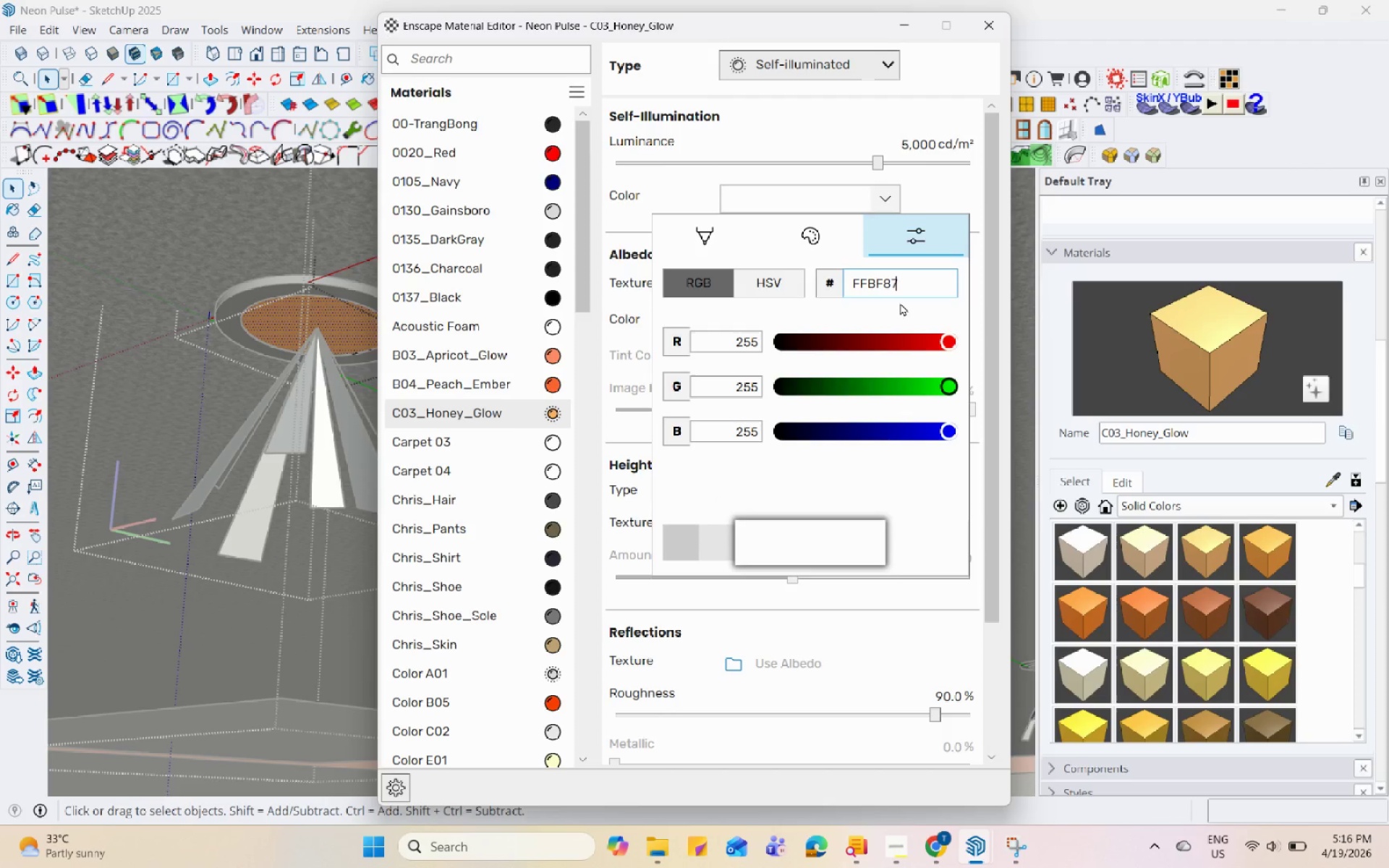 
left_click([906, 311])
 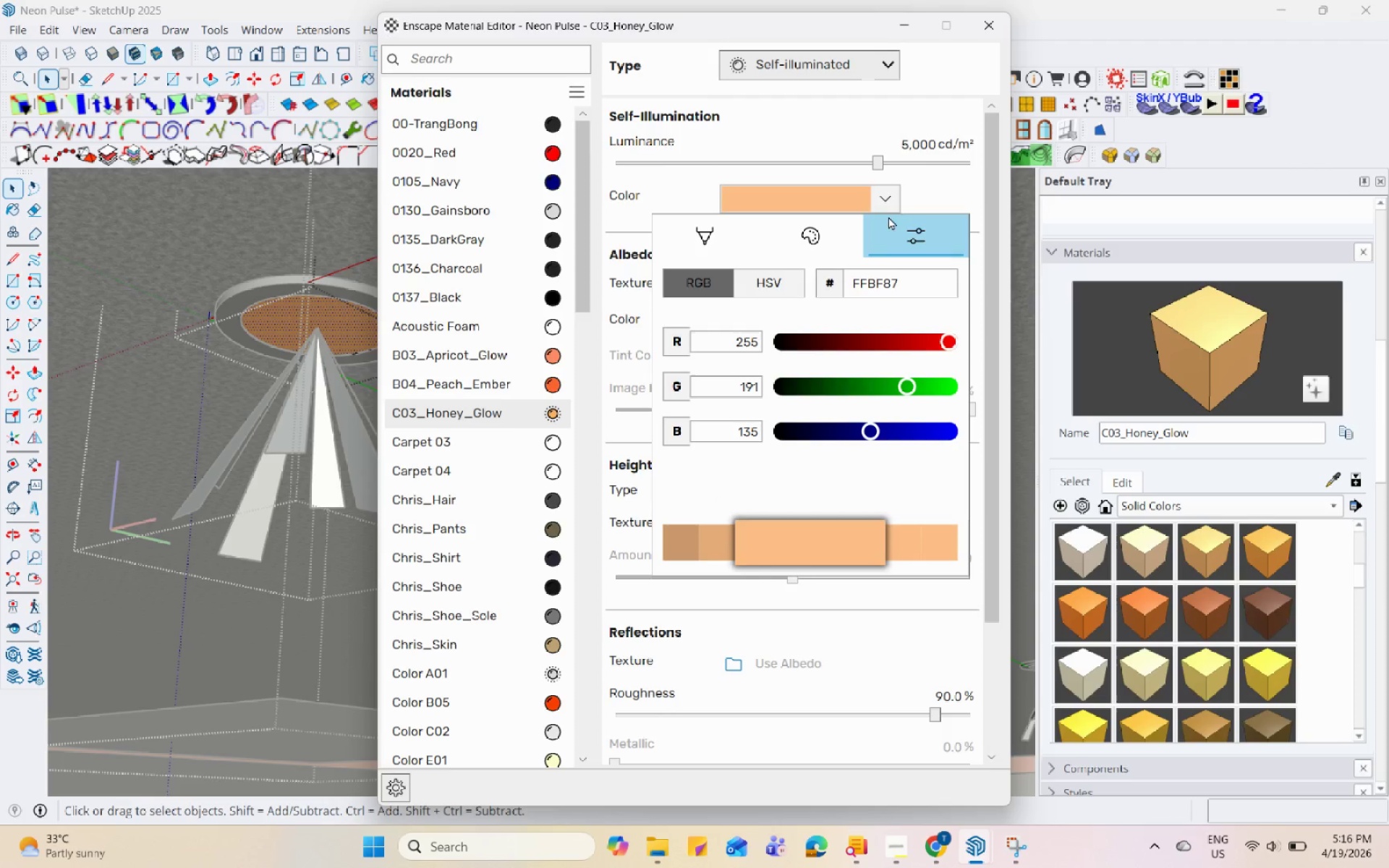 
left_click([922, 195])
 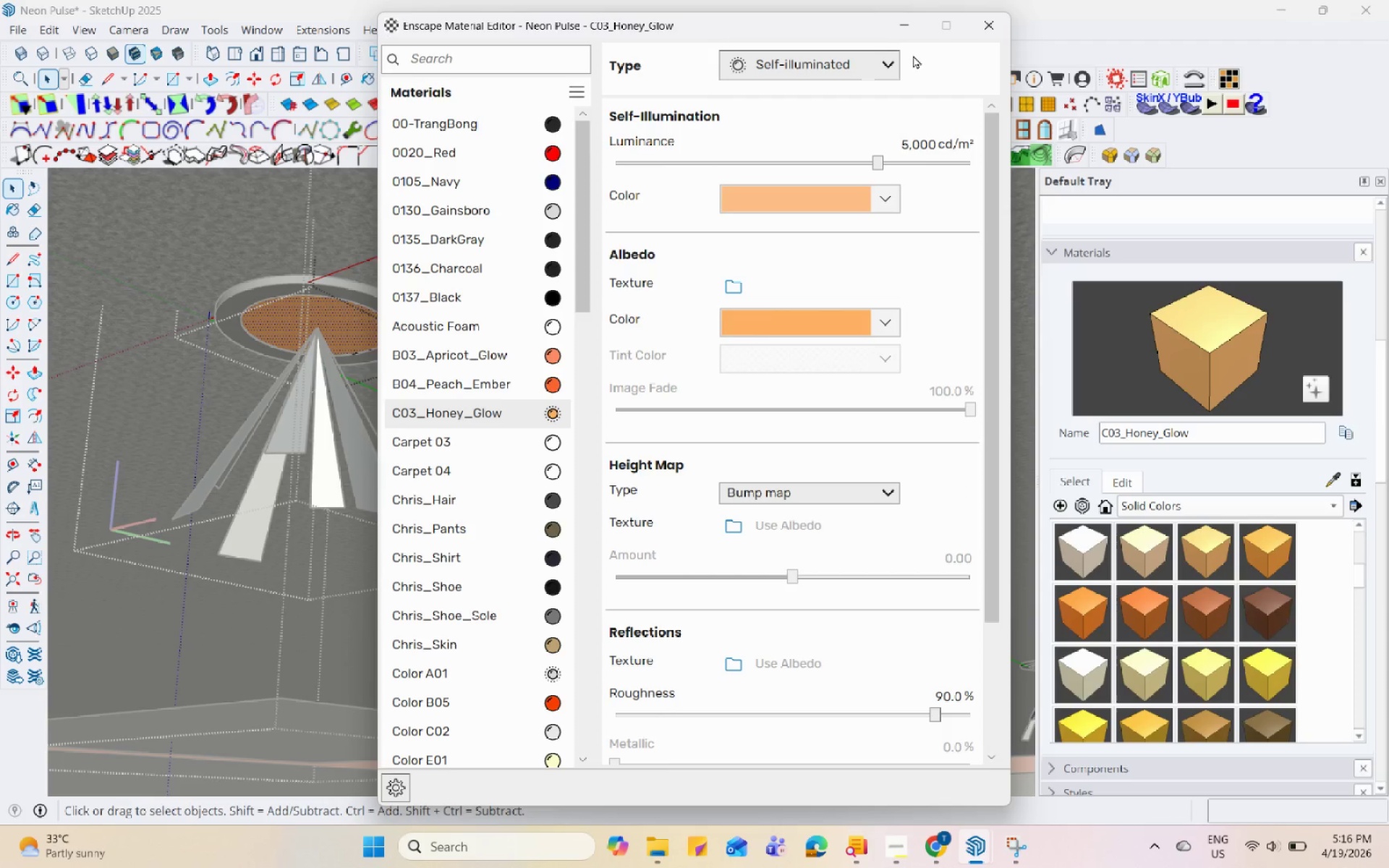 
left_click([900, 20])
 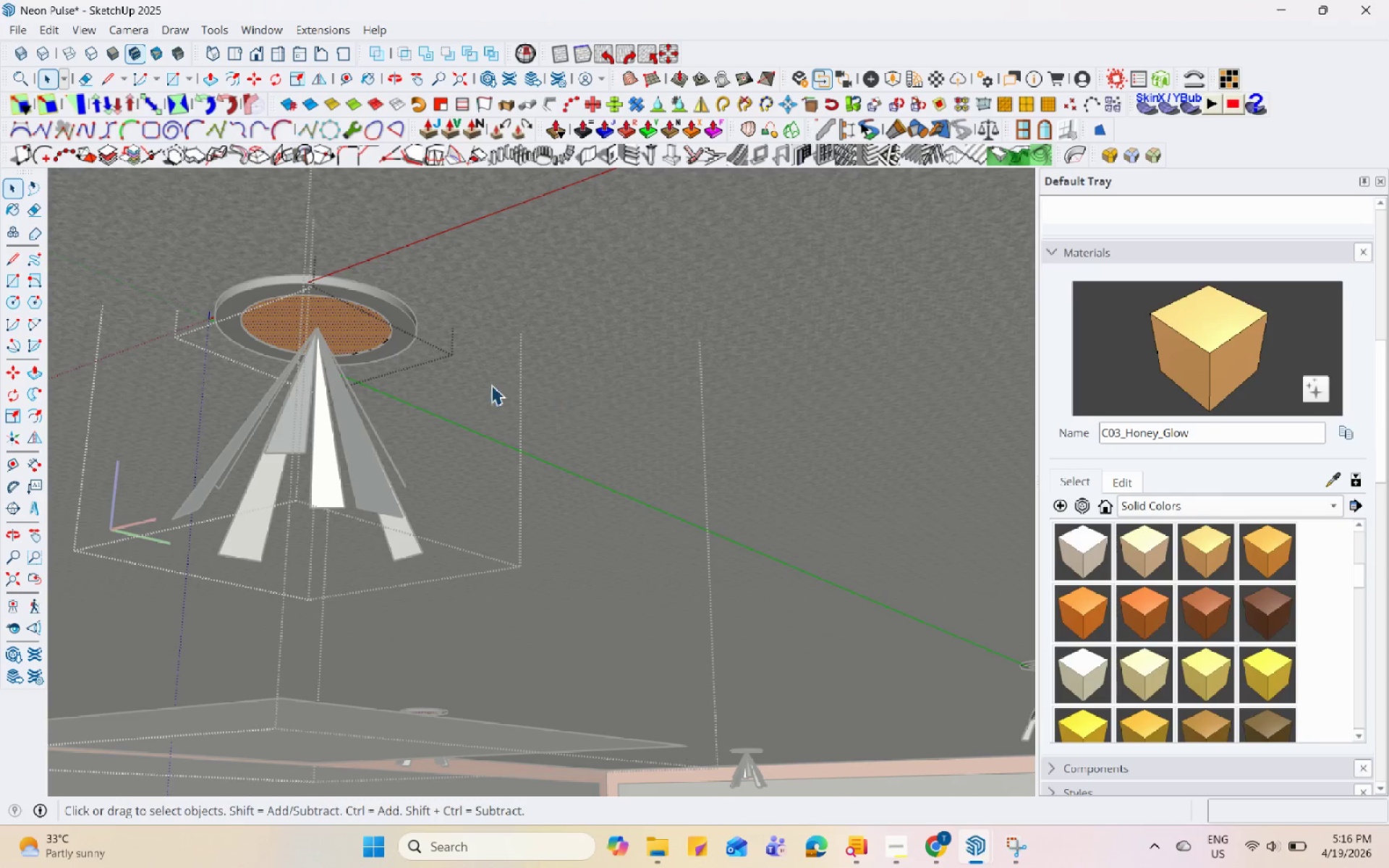 
scroll: coordinate [328, 451], scroll_direction: down, amount: 23.0
 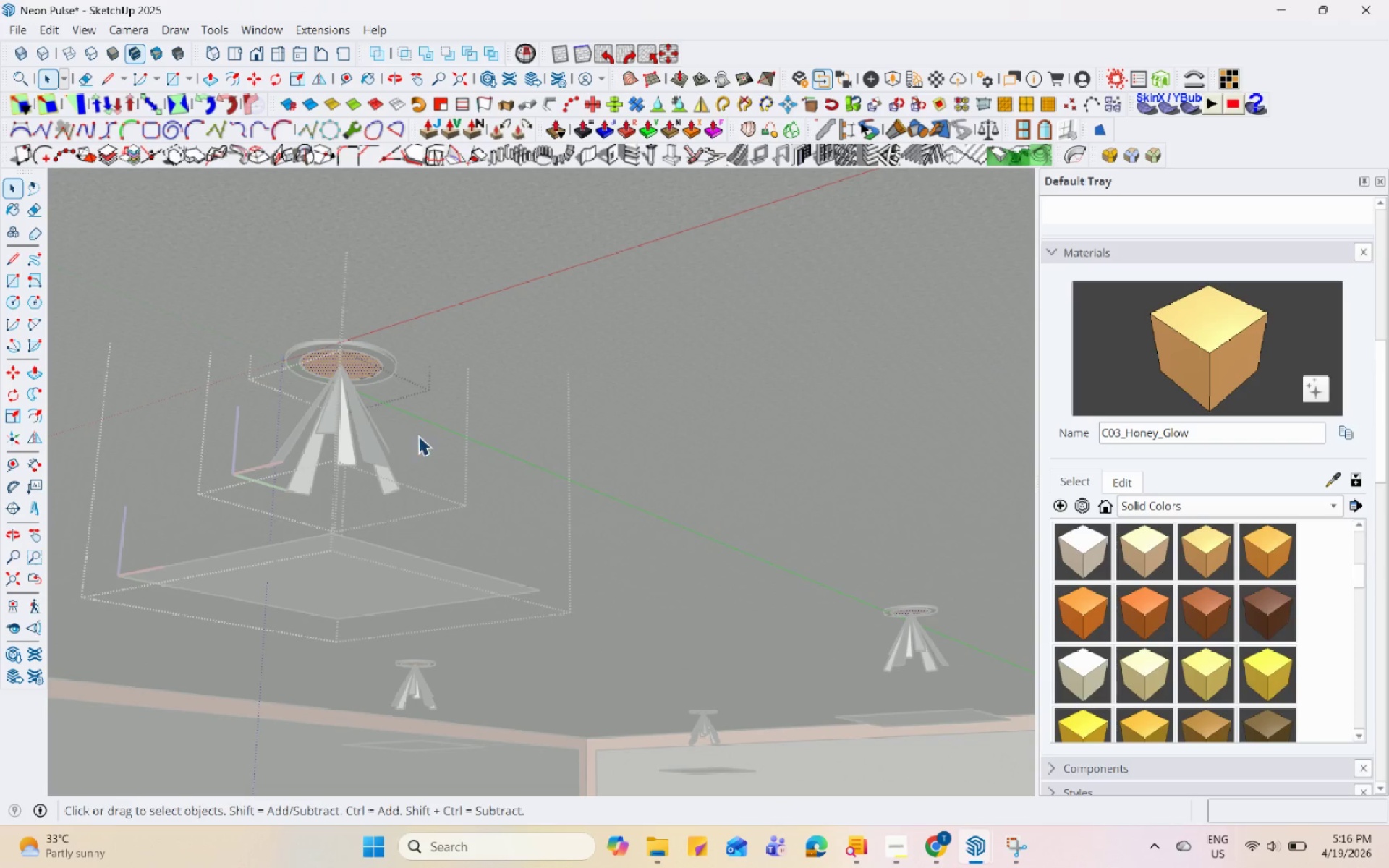 
key(Escape)
 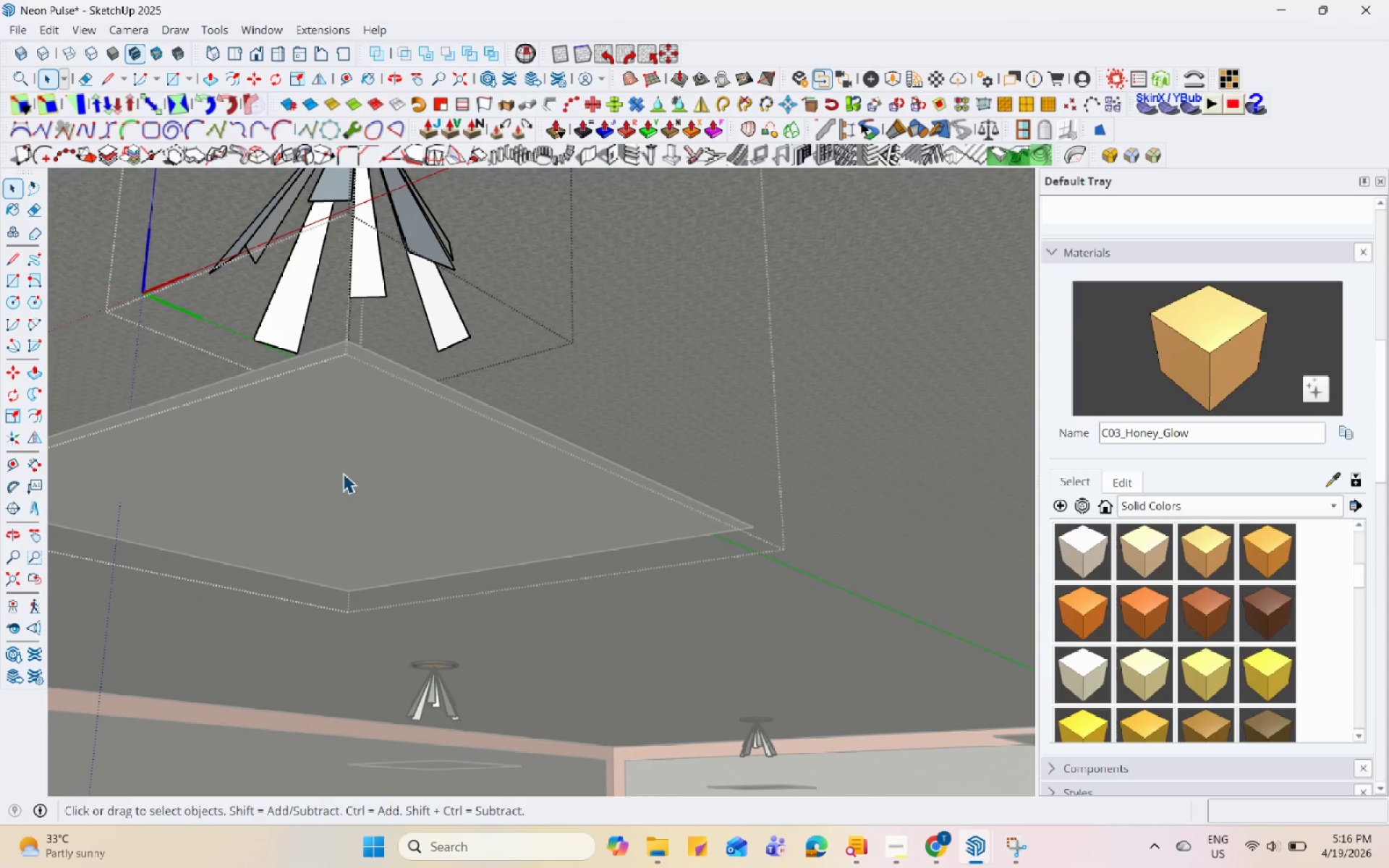 
double_click([360, 453])
 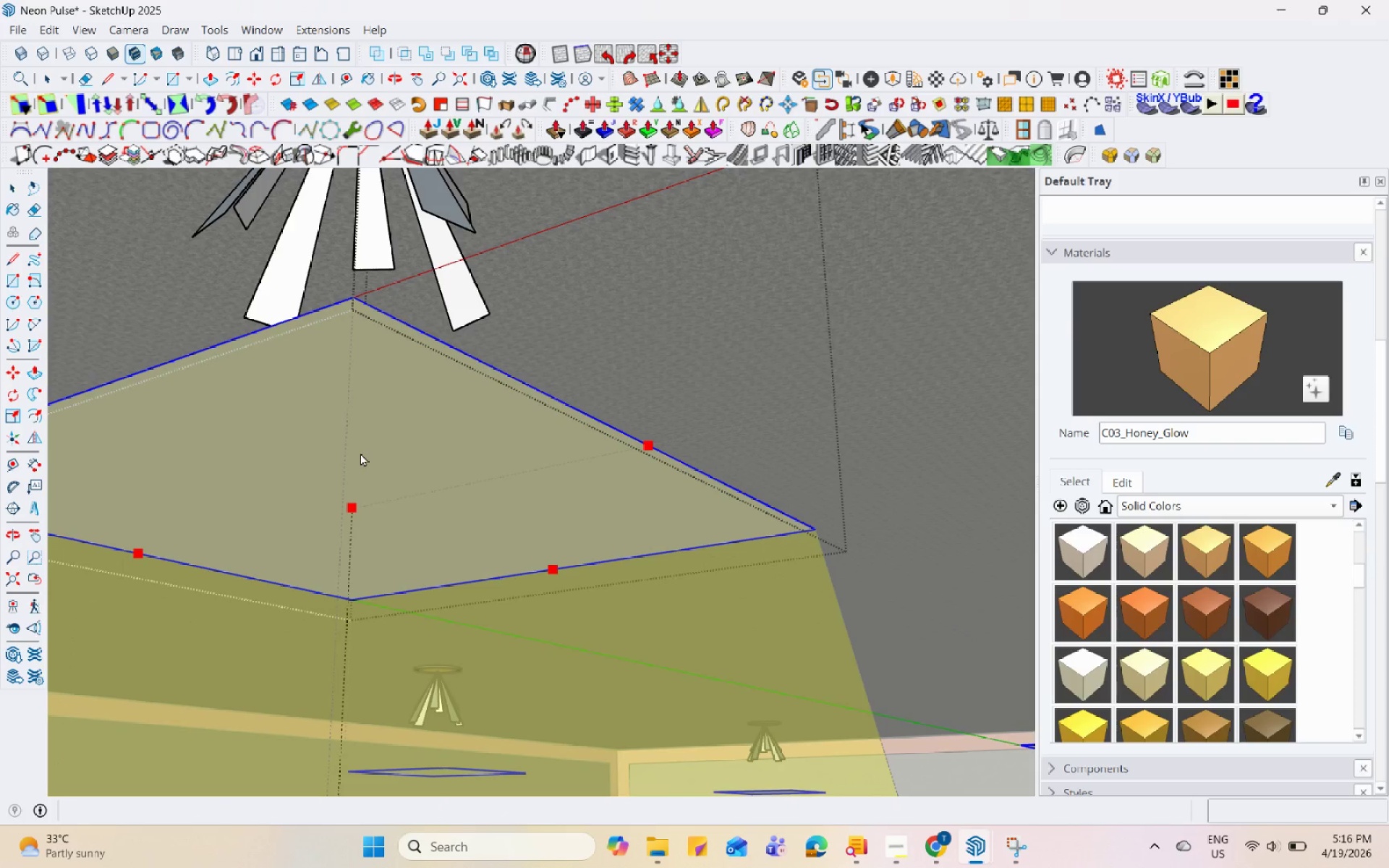 
triple_click([360, 453])
 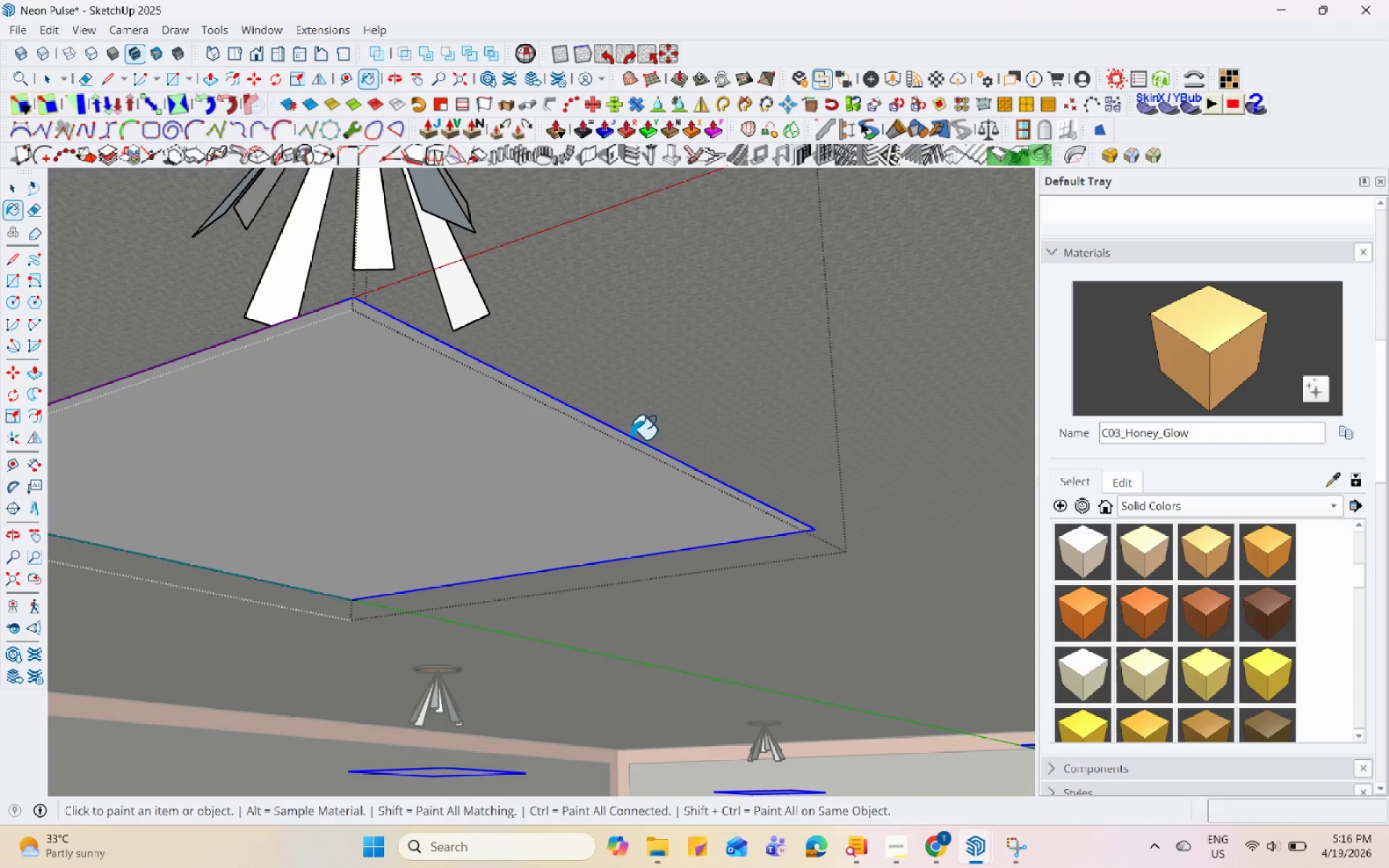 
scroll: coordinate [355, 453], scroll_direction: up, amount: 59.0
 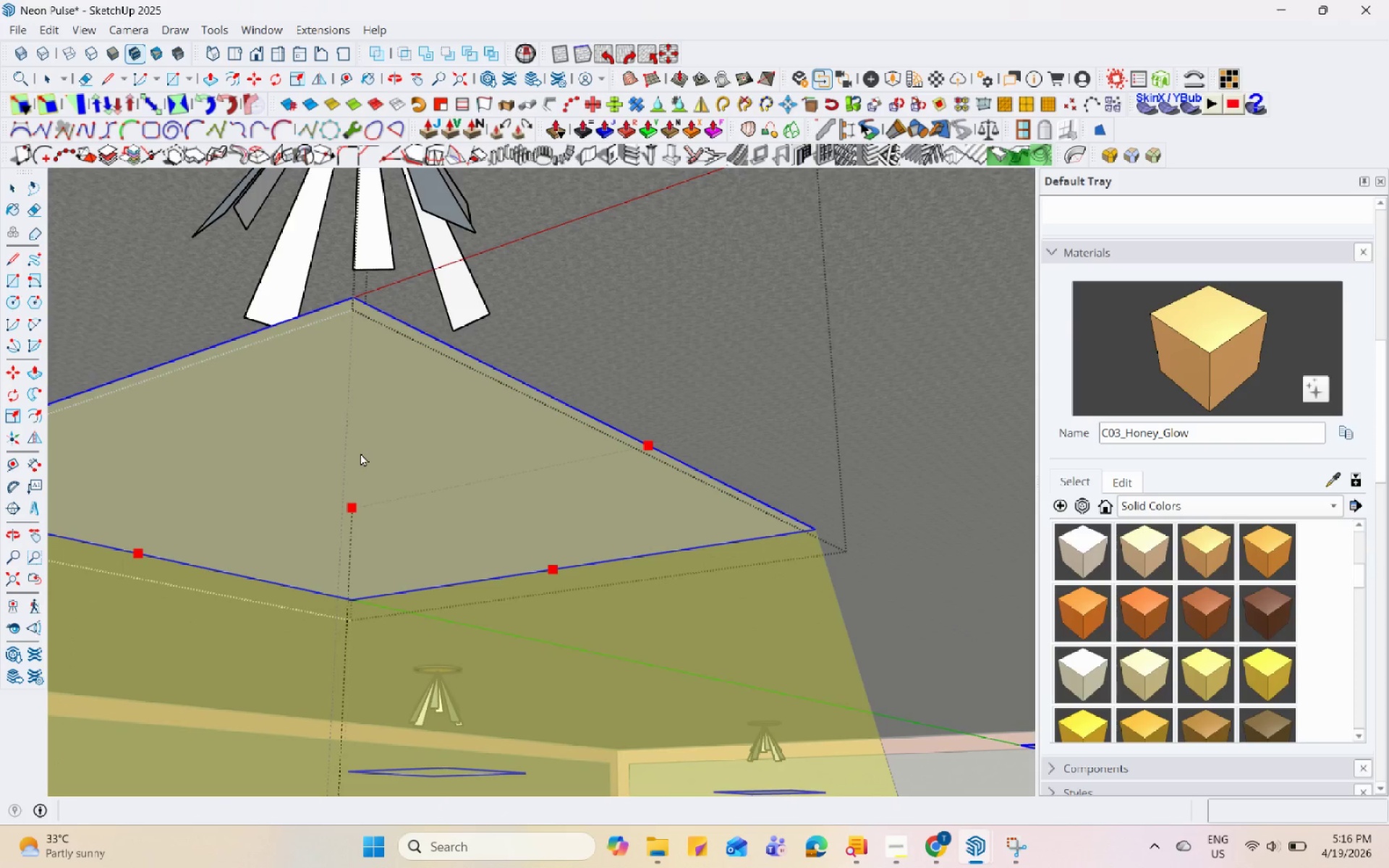 
left_click([565, 448])
 